 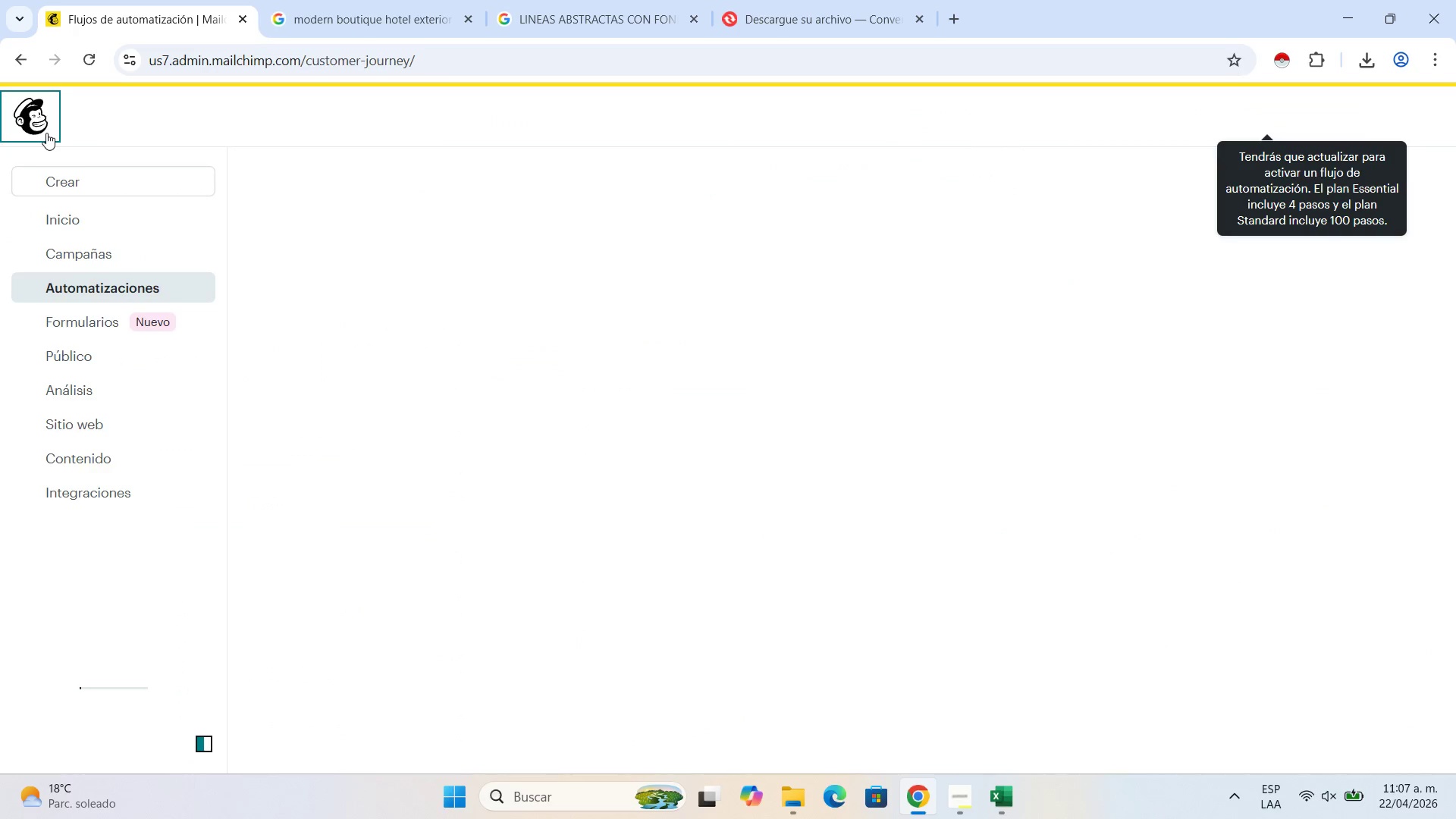 
mouse_move([546, 447])
 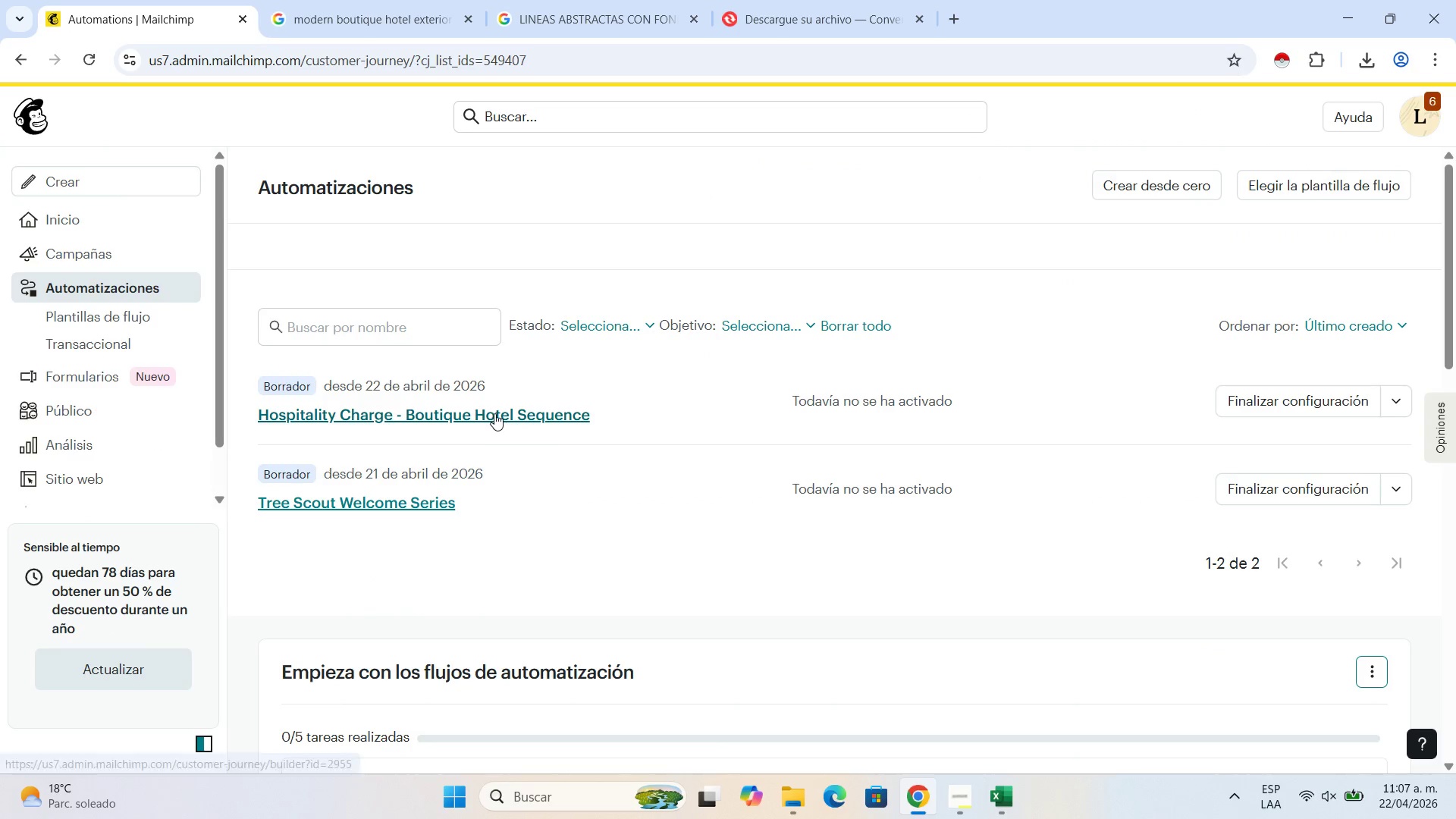 
left_click([494, 413])
 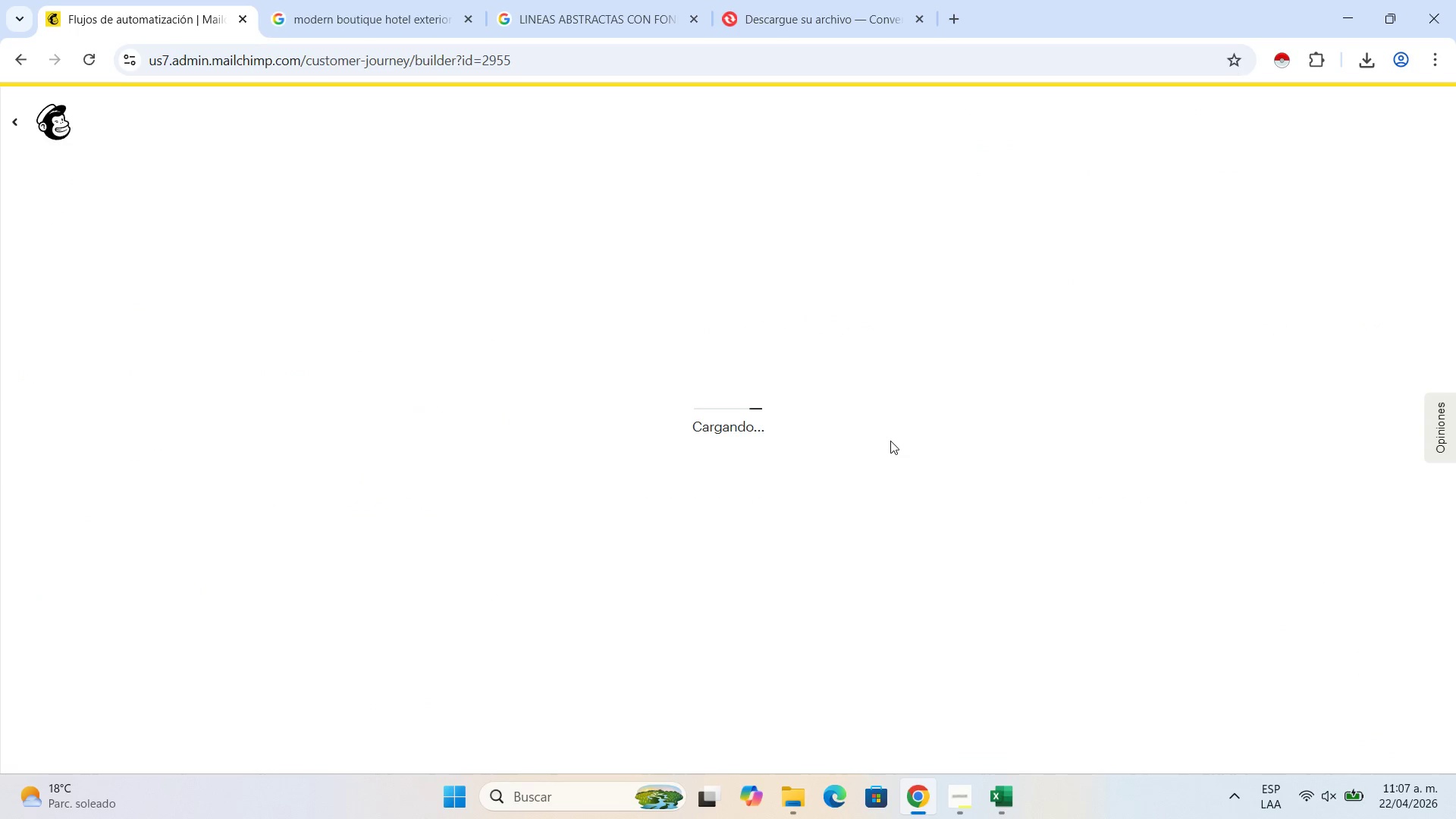 
scroll: coordinate [870, 399], scroll_direction: down, amount: 1.0
 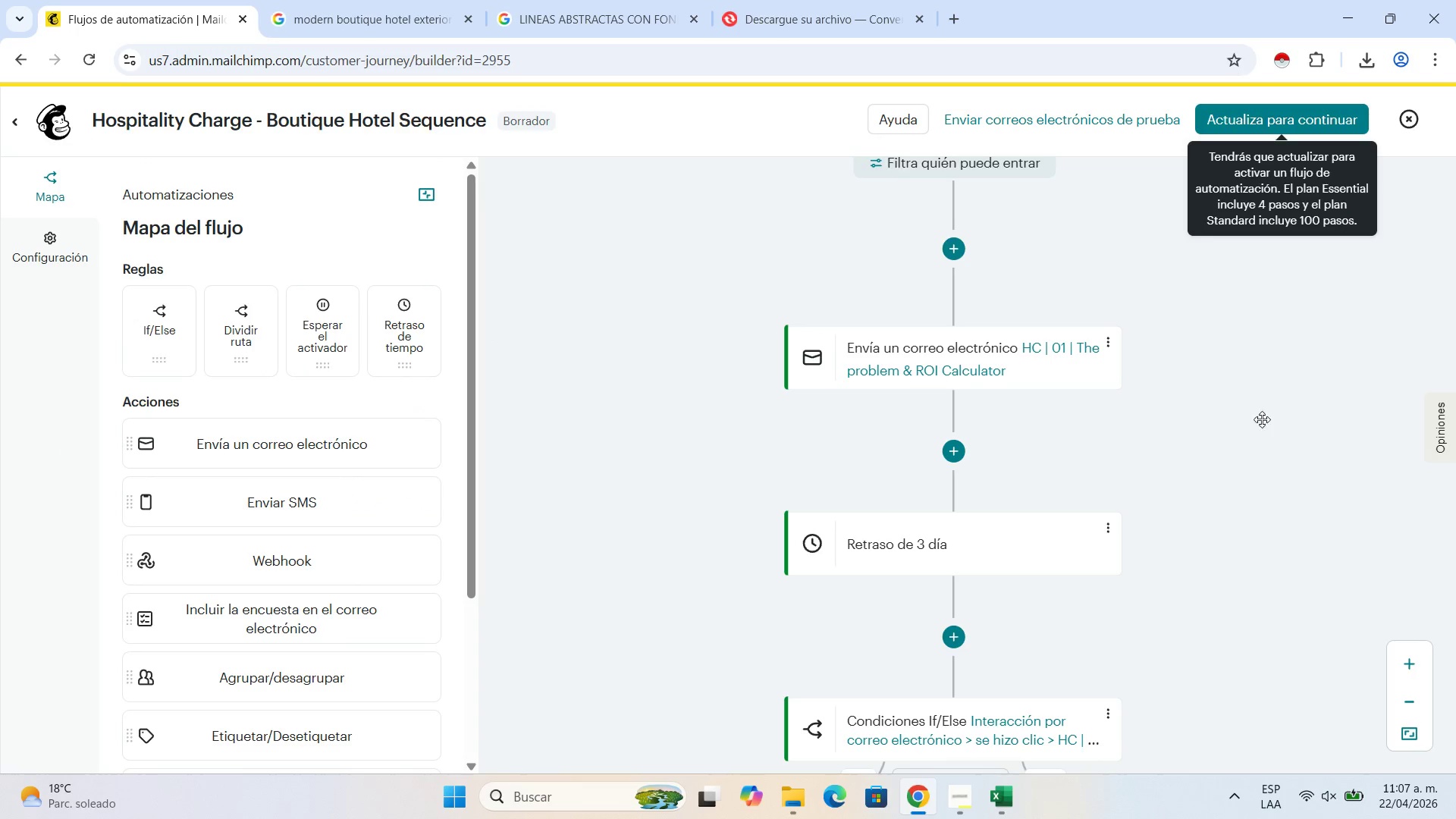 
left_click_drag(start_coordinate=[1282, 438], to_coordinate=[1109, 162])
 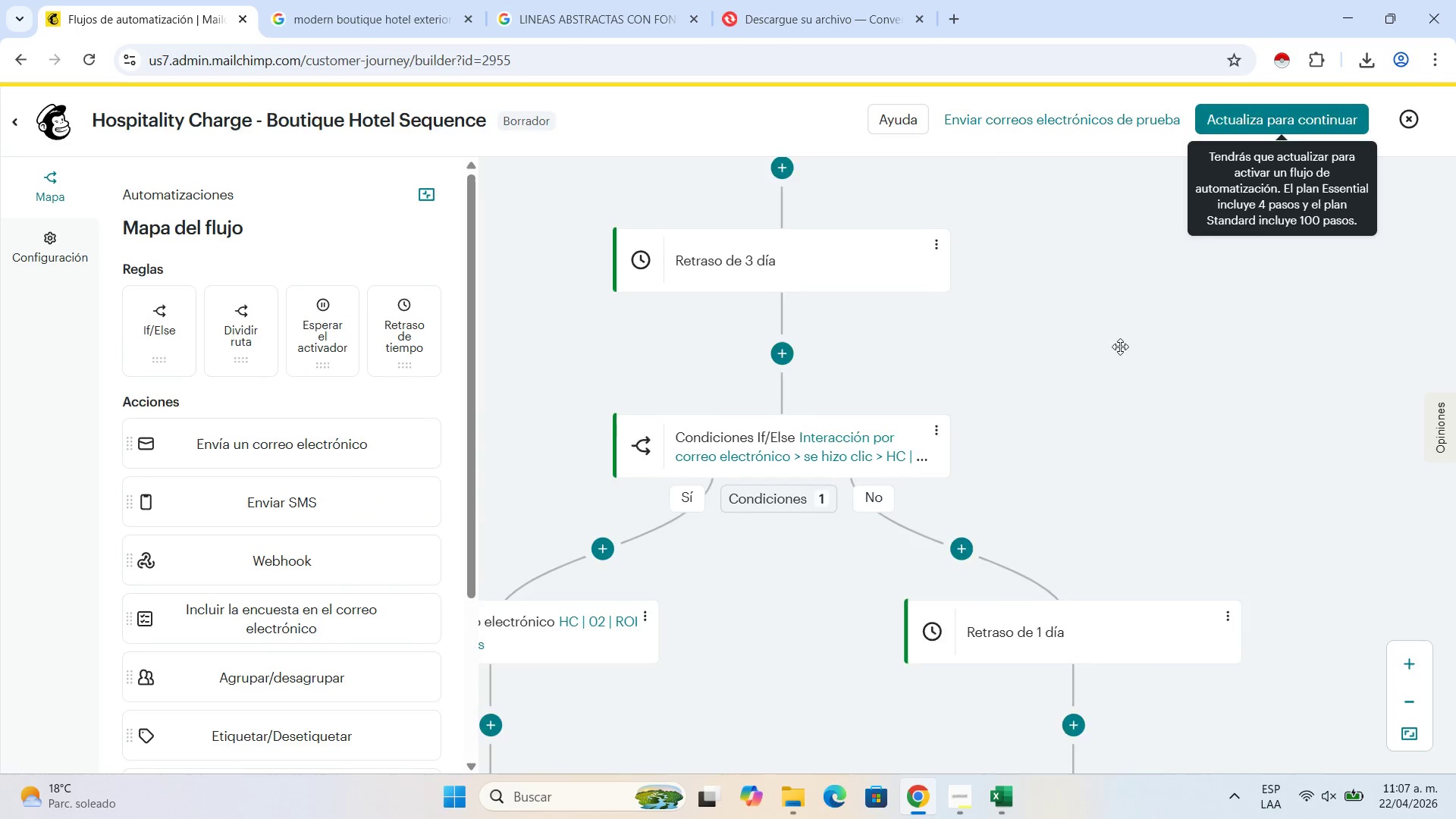 
left_click_drag(start_coordinate=[1104, 394], to_coordinate=[1196, 259])
 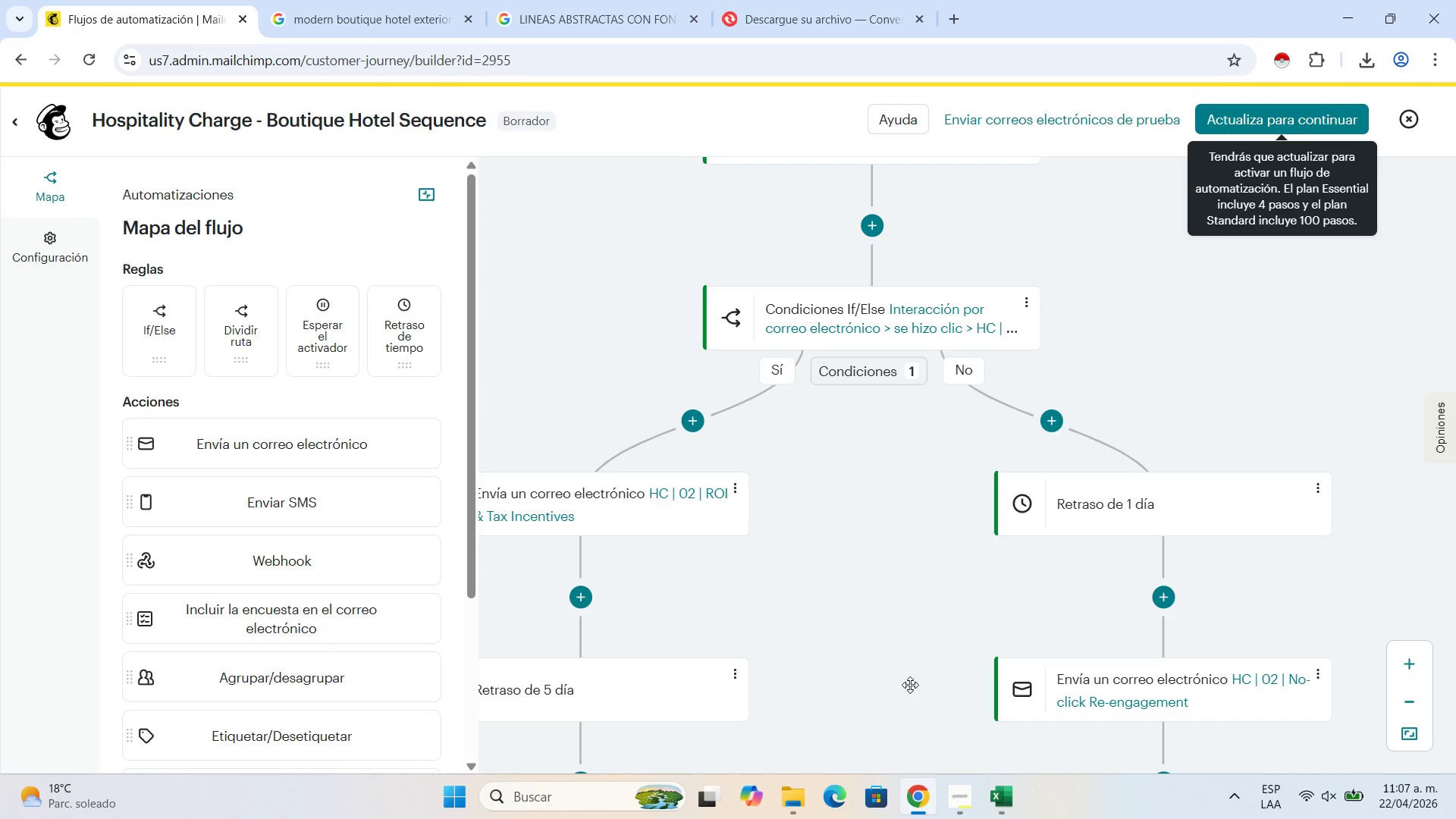 
left_click_drag(start_coordinate=[913, 650], to_coordinate=[1125, 383])
 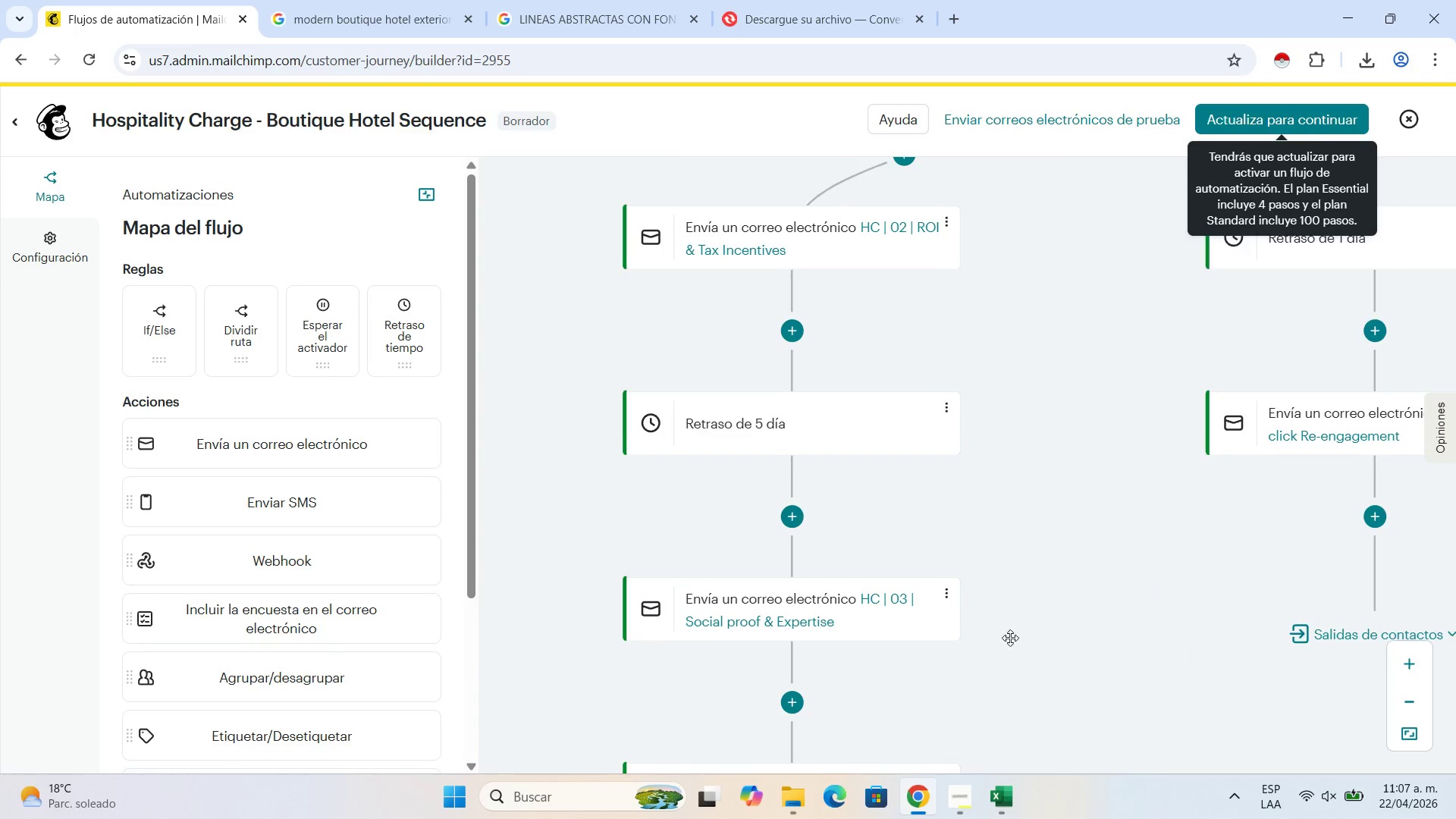 
left_click_drag(start_coordinate=[1002, 647], to_coordinate=[1073, 321])
 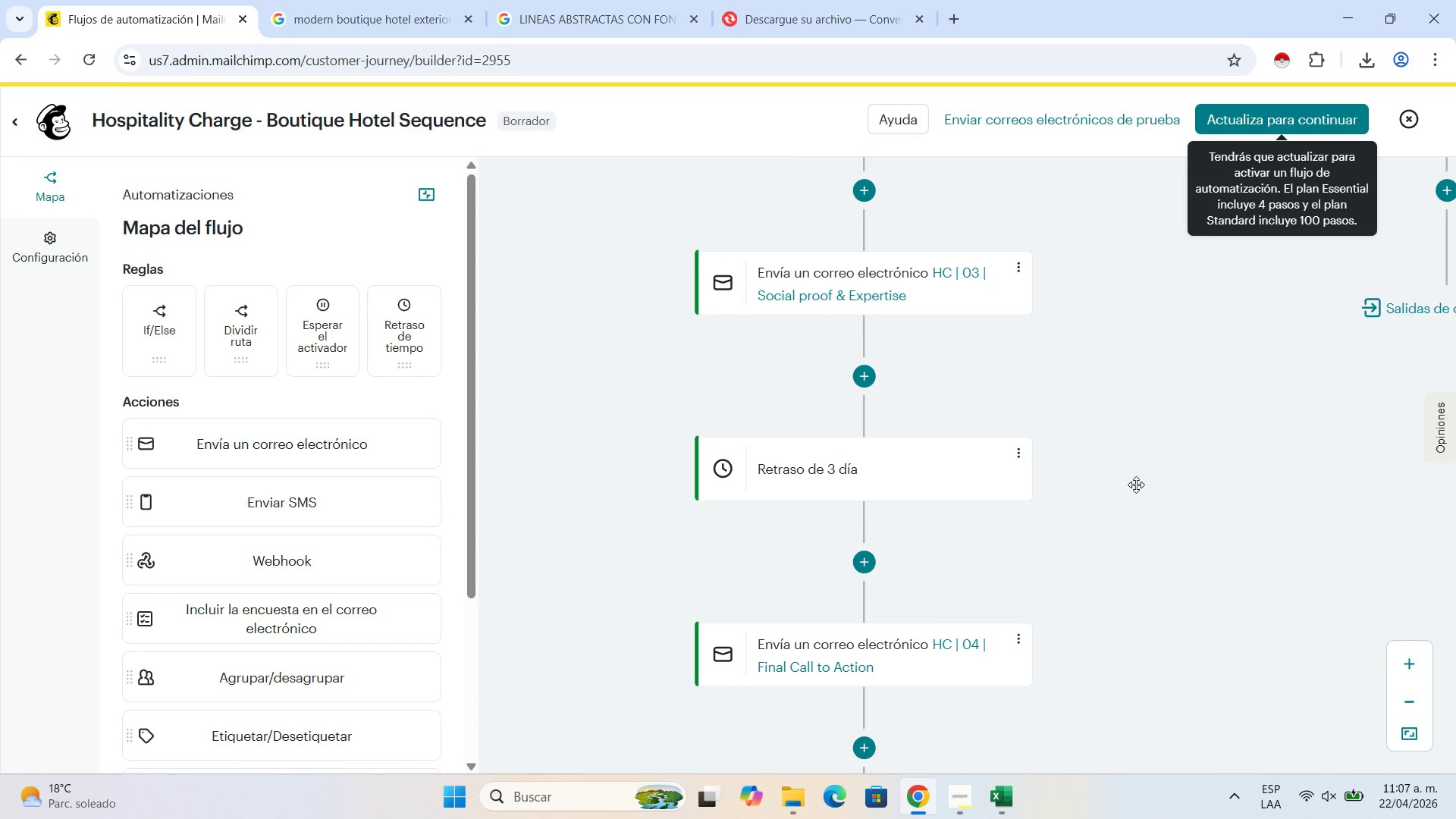 
left_click_drag(start_coordinate=[1138, 480], to_coordinate=[1005, 234])
 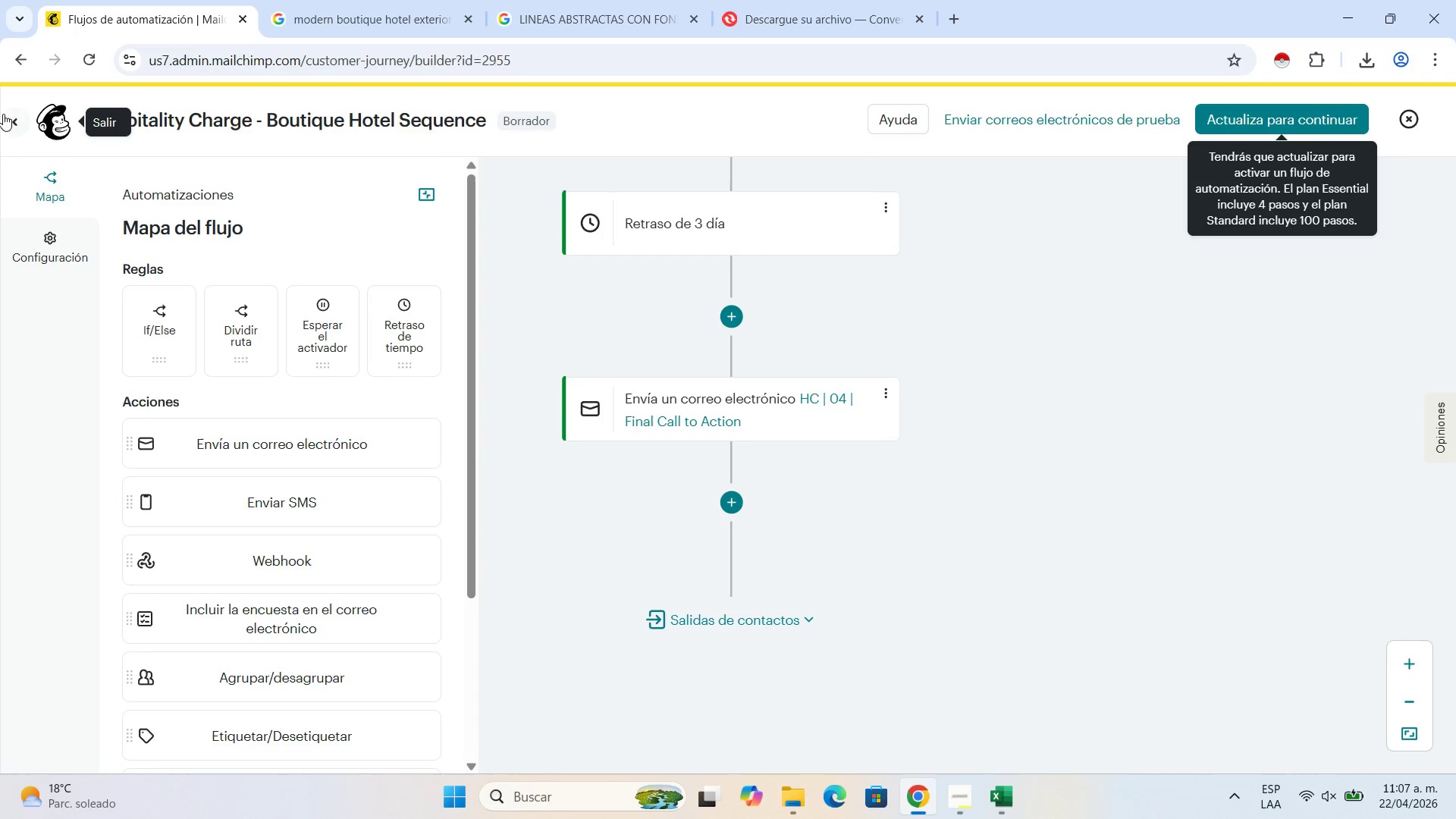 
left_click([14, 115])
 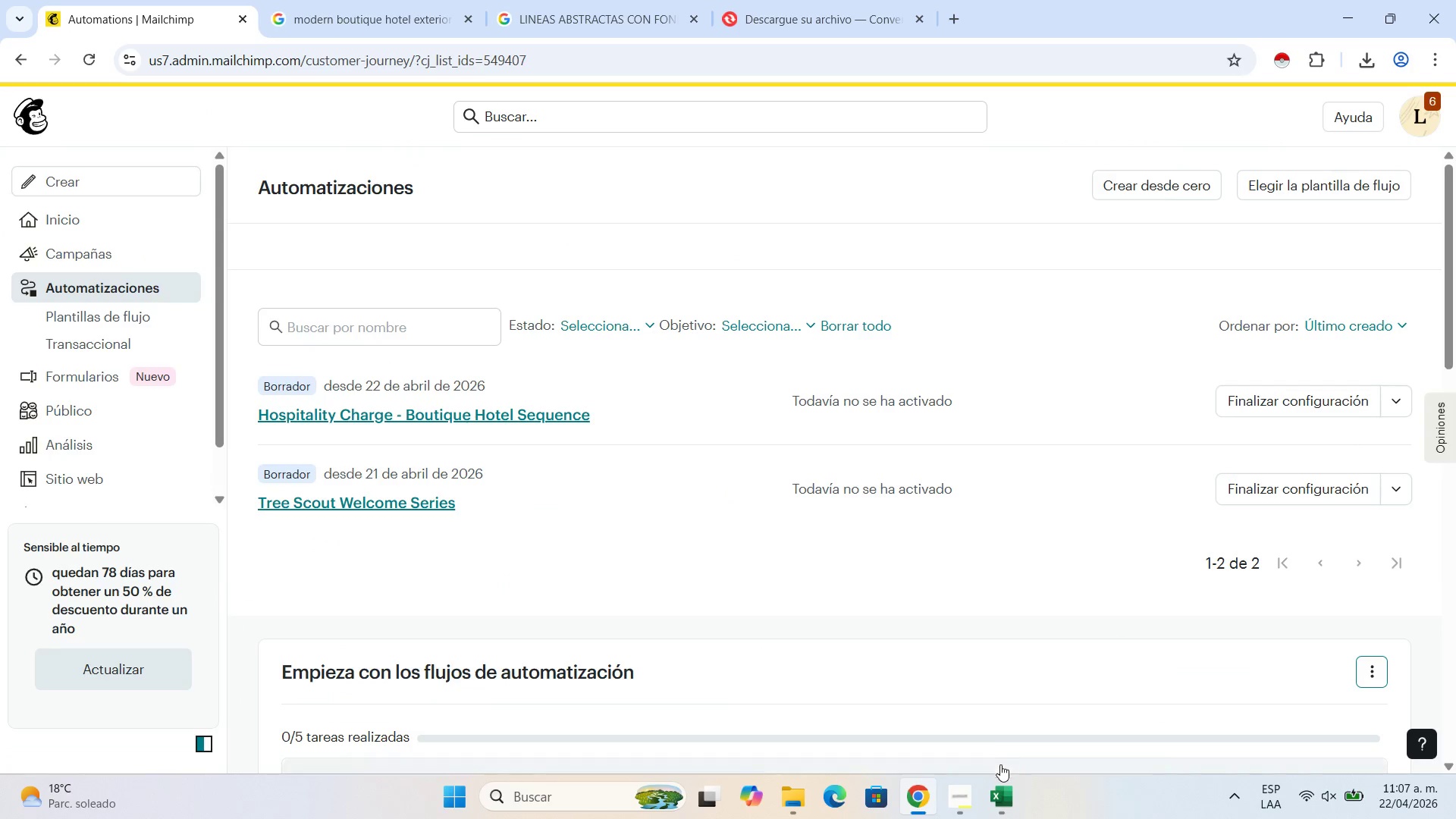 
left_click([1002, 790])
 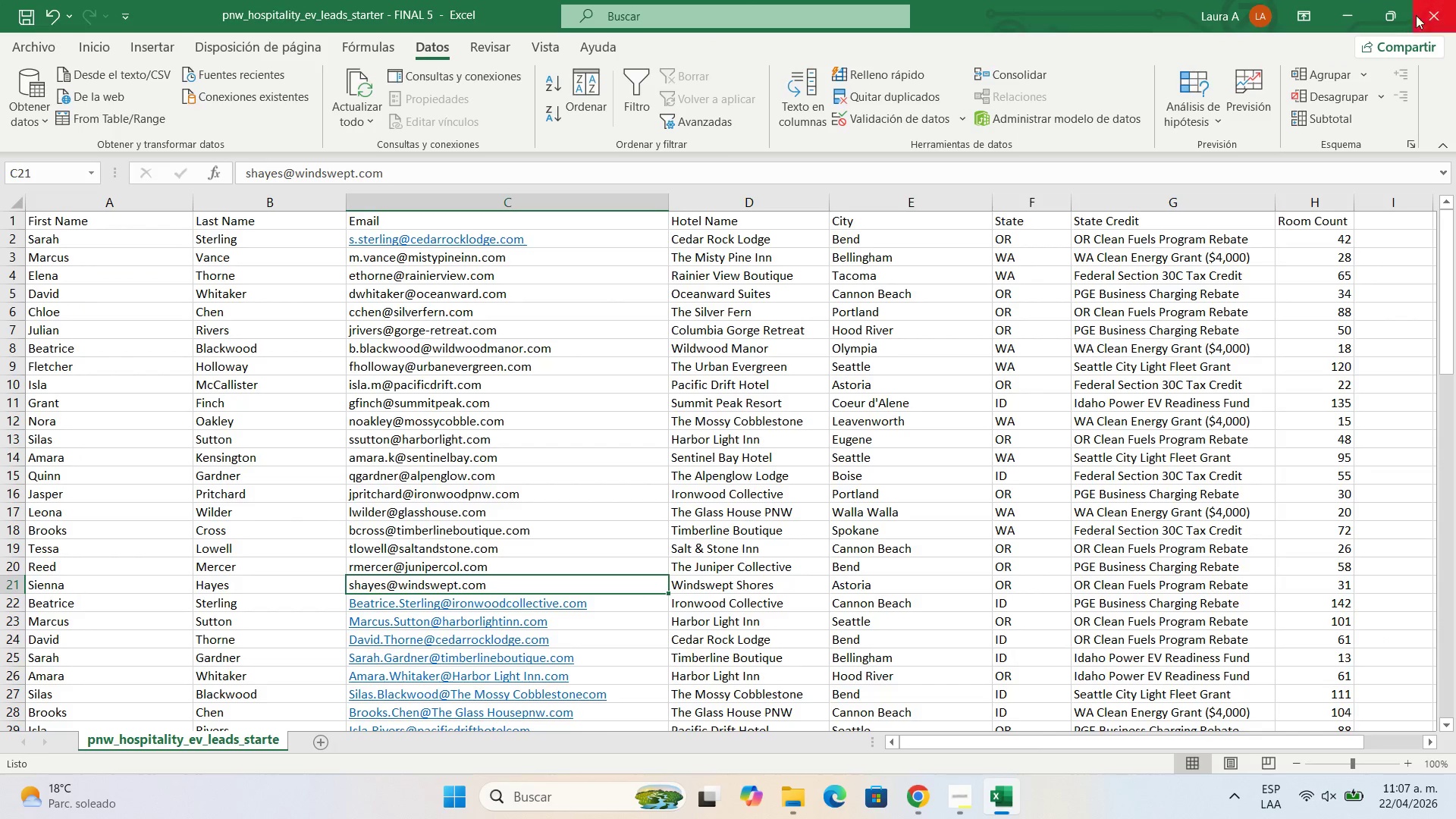 
left_click([1353, 4])
 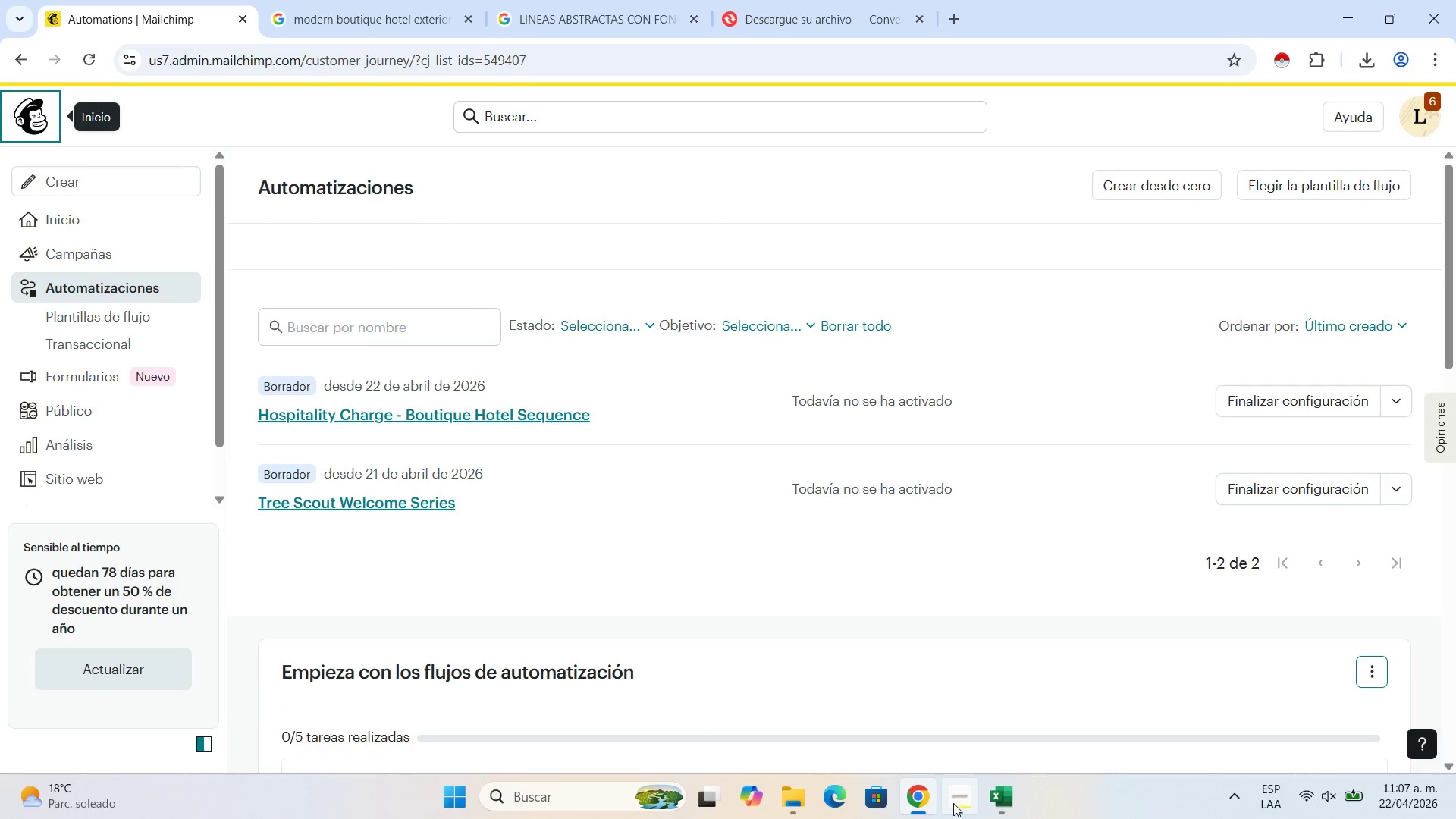 
wait(10.61)
 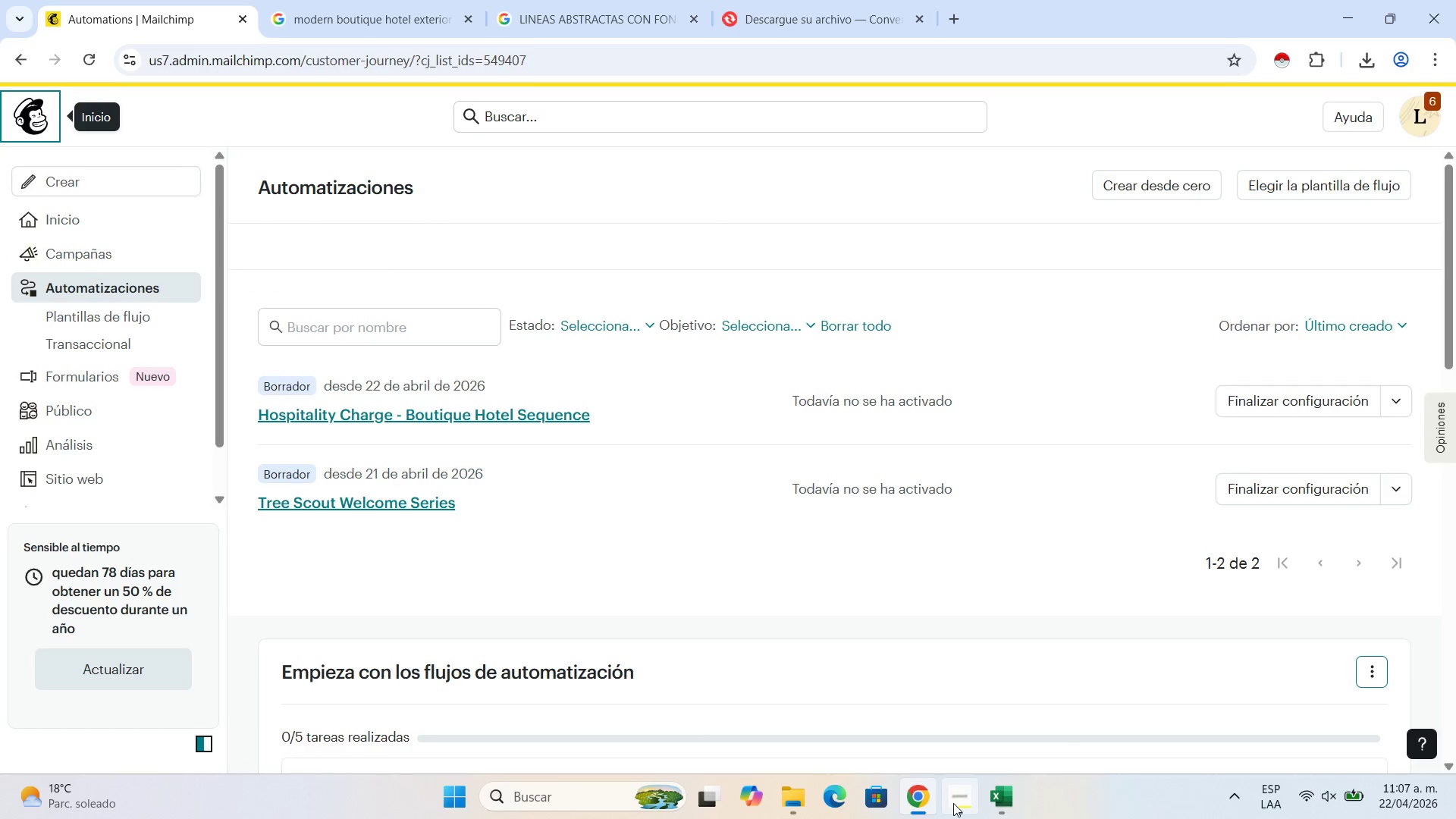 
left_click([114, 191])
 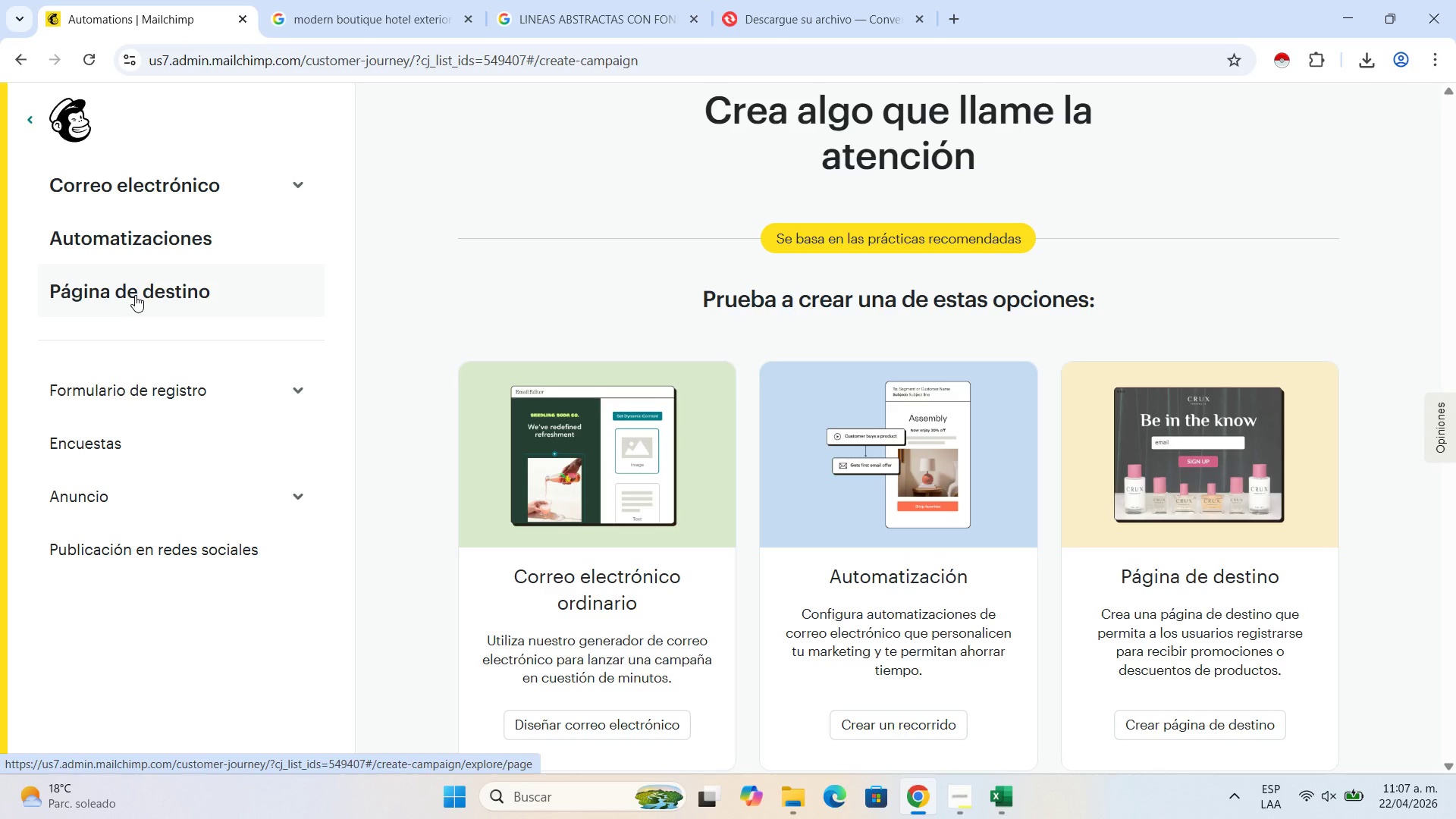 
wait(8.72)
 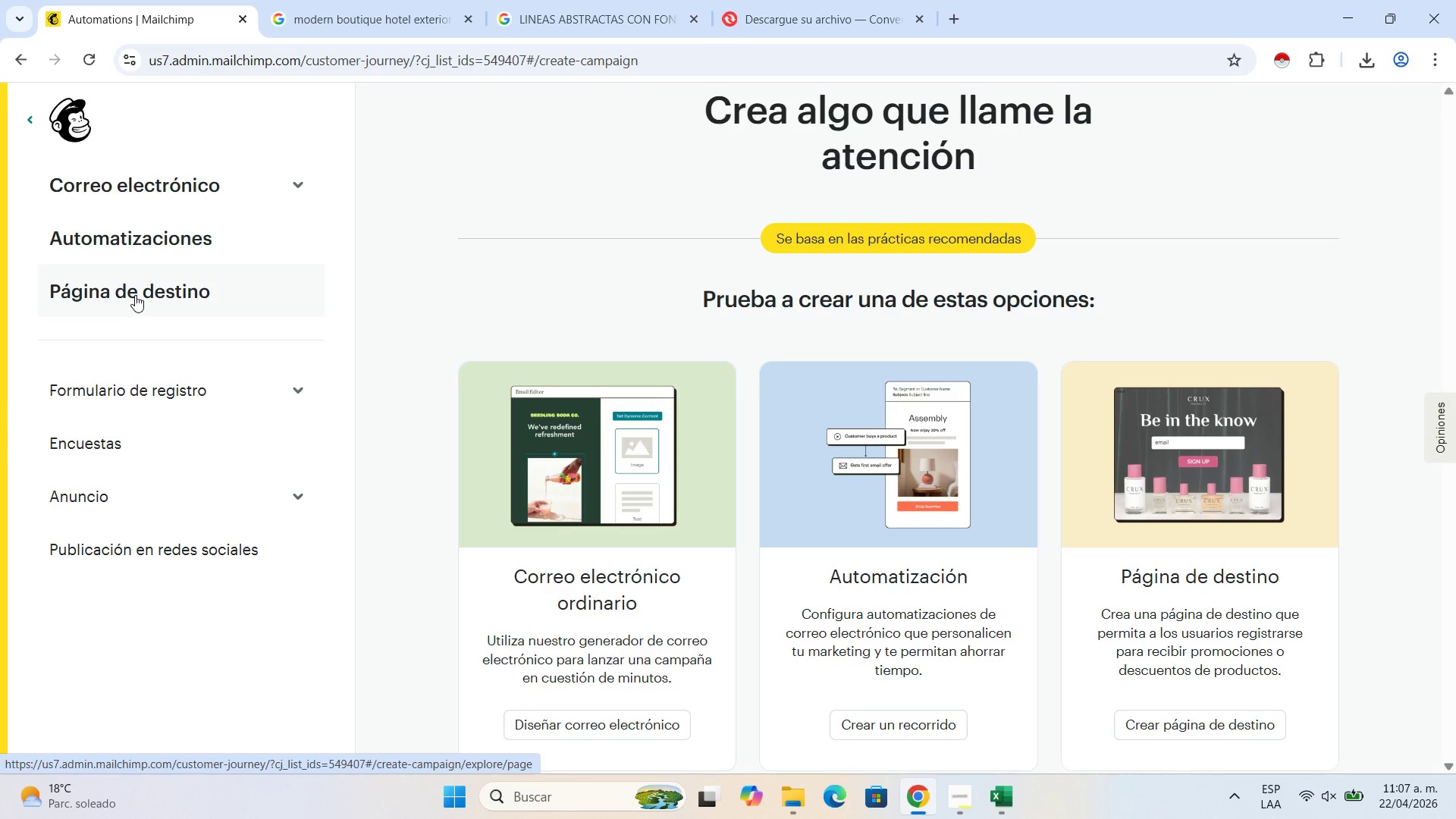 
left_click([135, 295])
 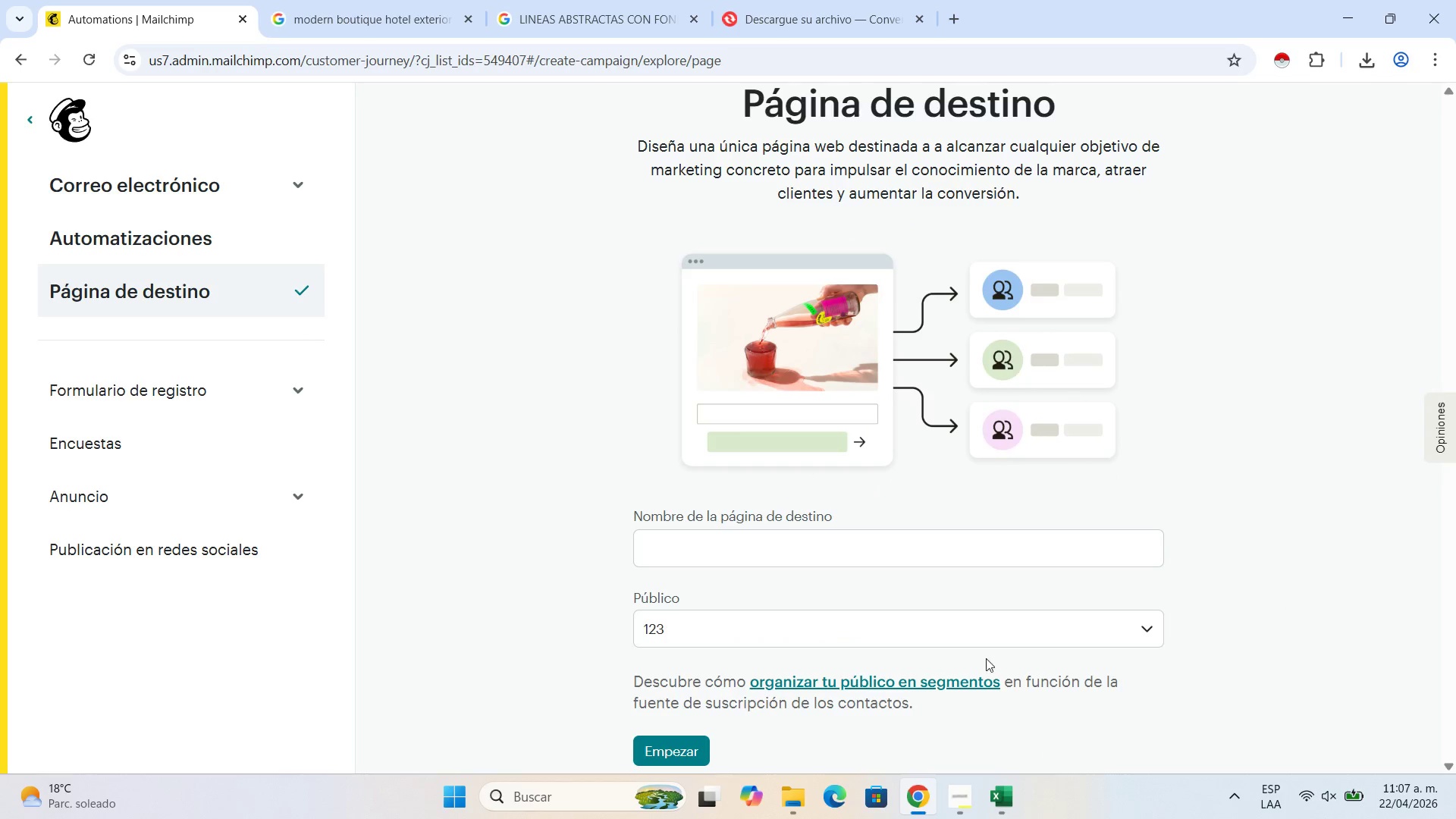 
left_click([765, 541])
 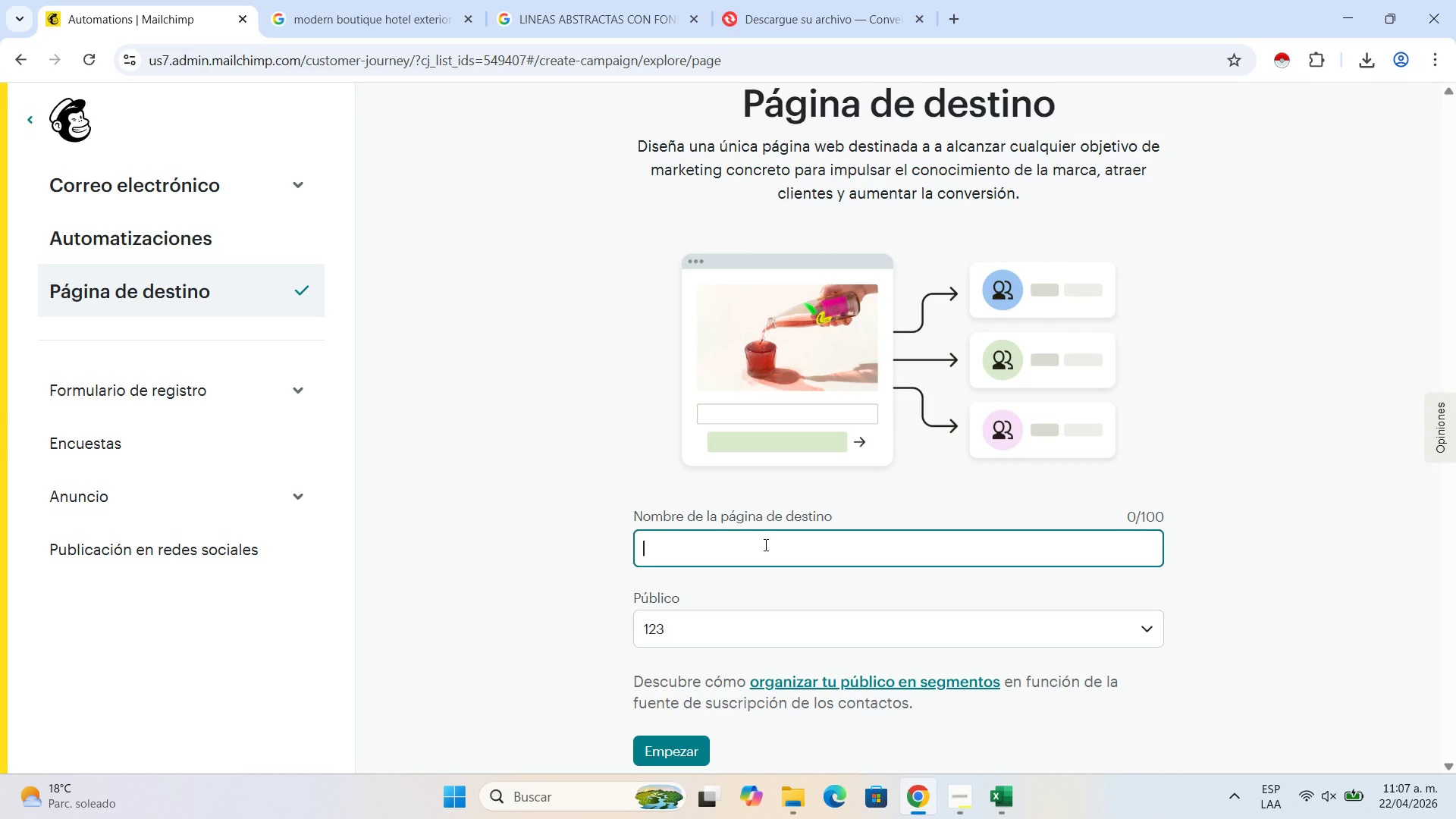 
type(LP \ PEAK)
key(Backspace)
key(Backspace)
key(Backspace)
type(eak Charge 1)
key(Backspace)
type(\ )
 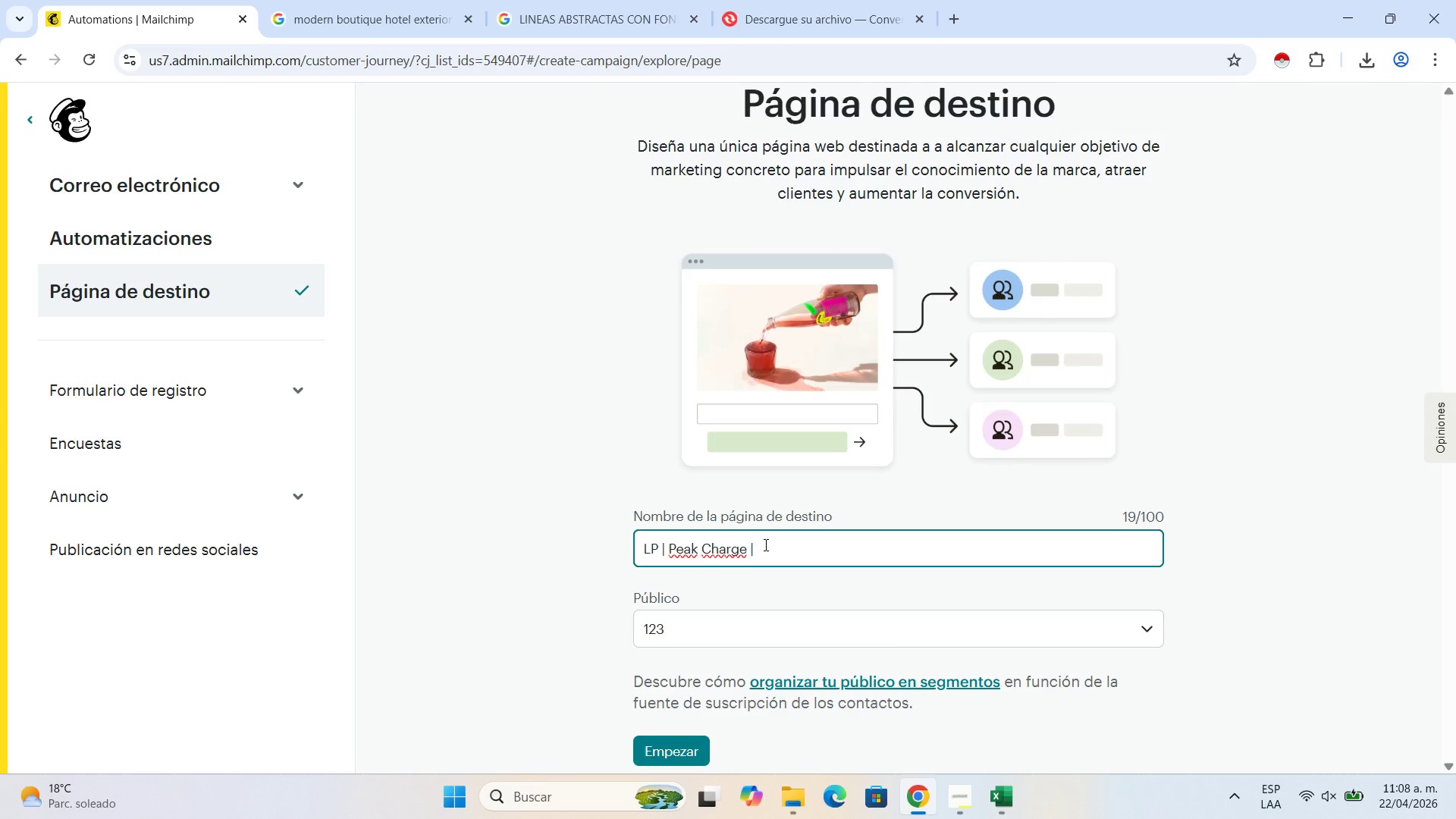 
type(RIO)
key(Backspace)
key(Backspace)
type(OI CAL)
key(Backspace)
key(Backspace)
key(Backspace)
type(Calculator )
key(Backspace)
 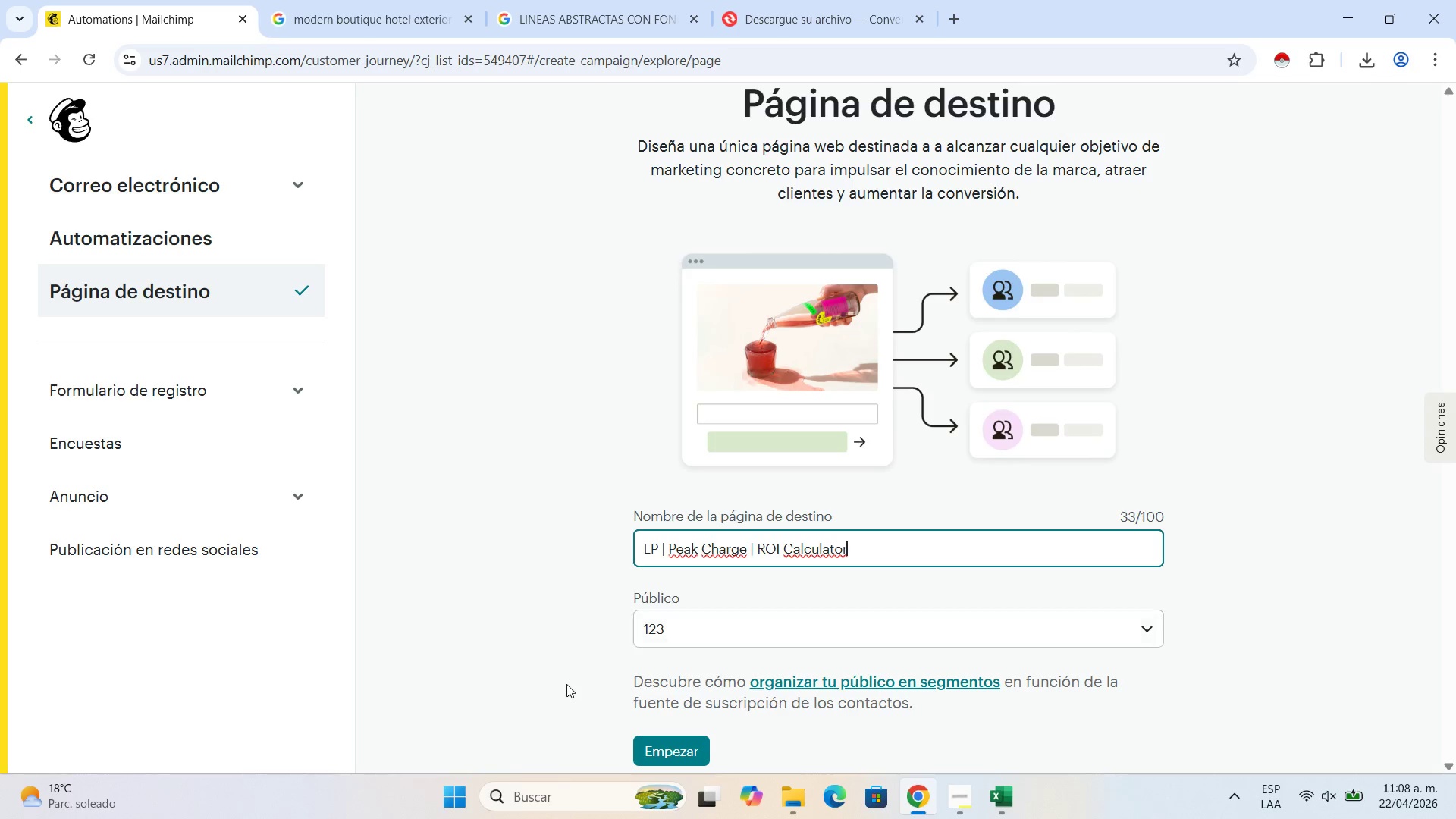 
scroll: coordinate [557, 682], scroll_direction: down, amount: 3.0
 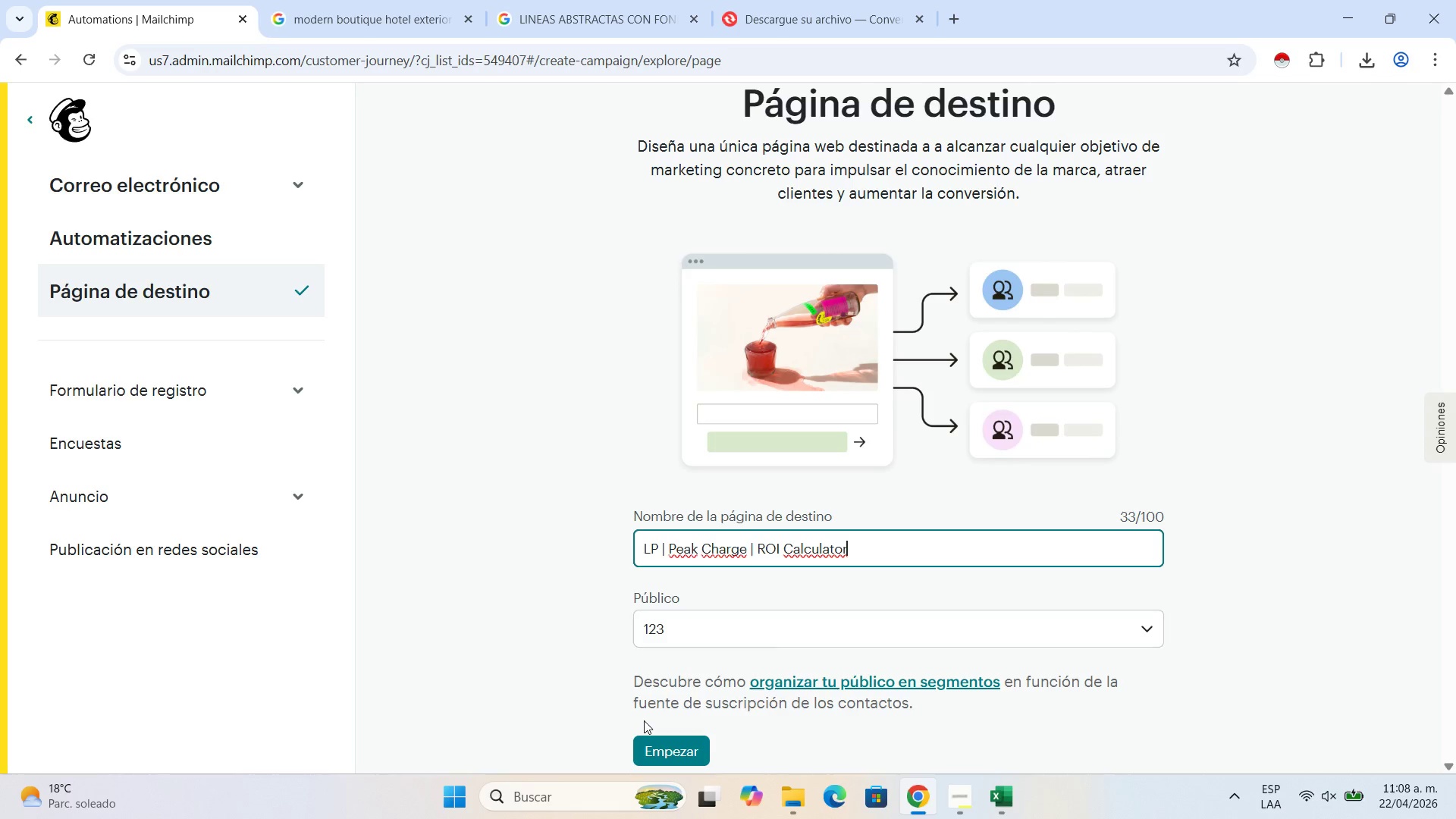 
left_click([666, 752])
 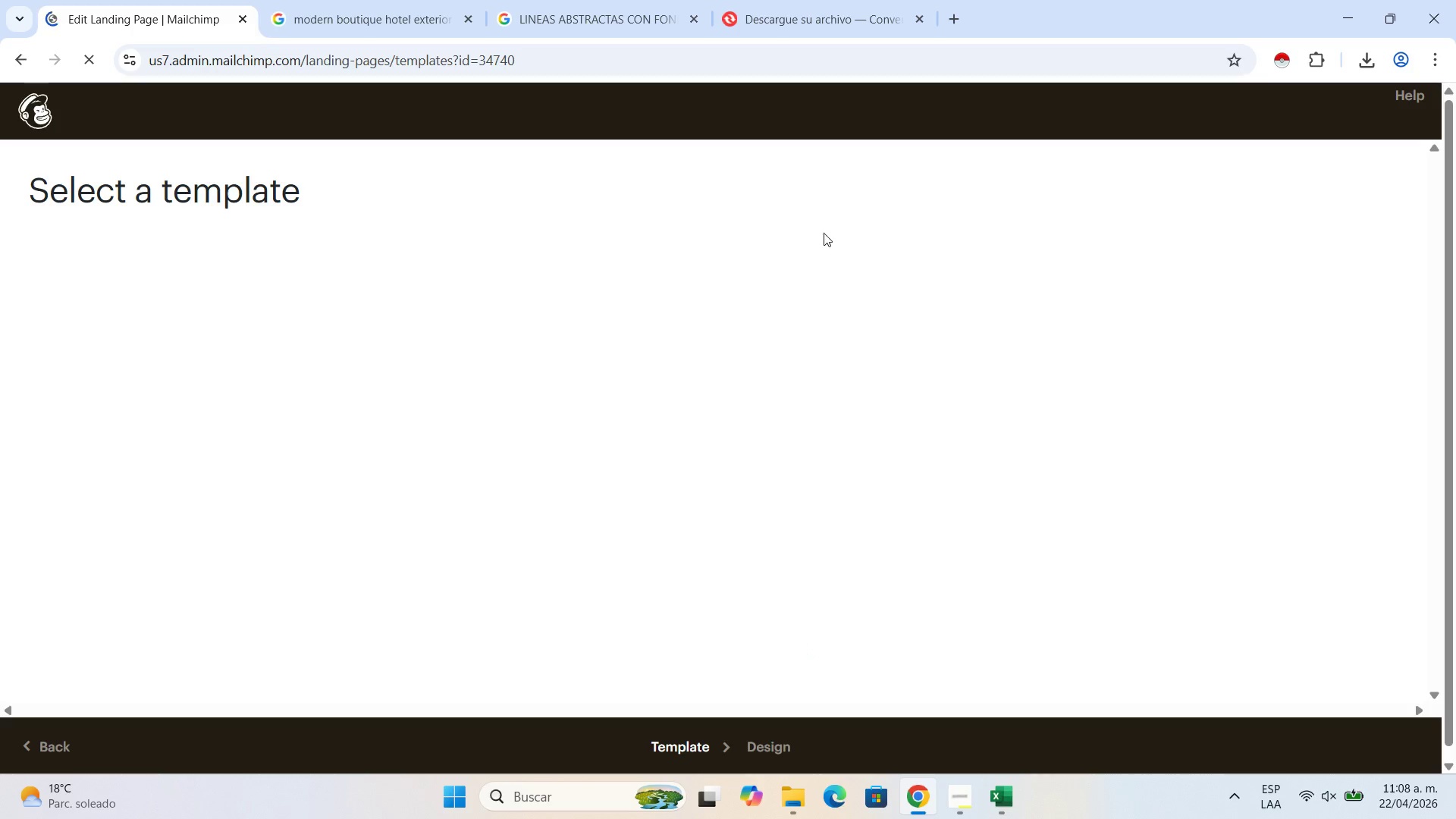 
left_click([920, 12])
 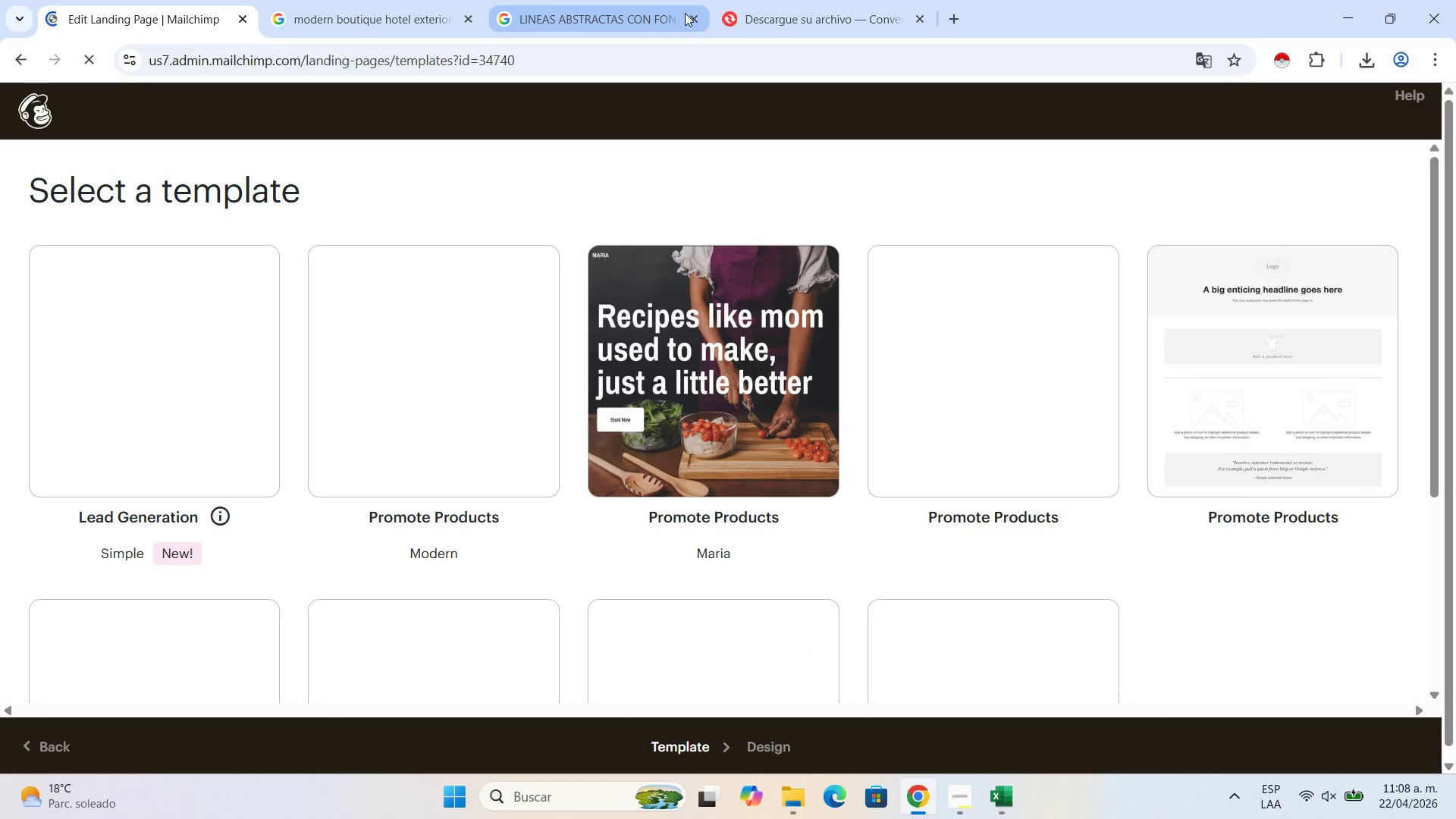 
left_click([692, 14])
 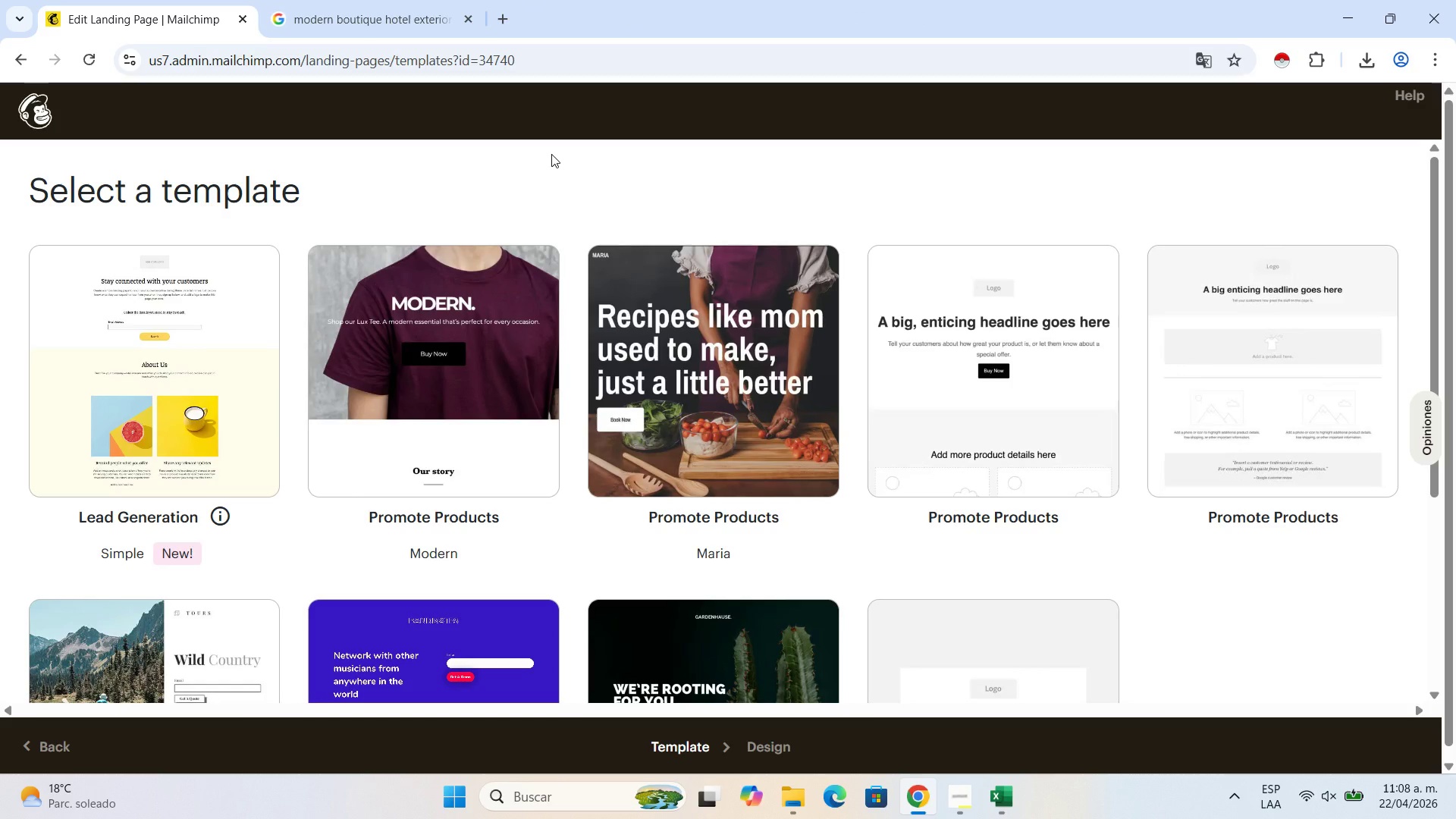 
wait(9.95)
 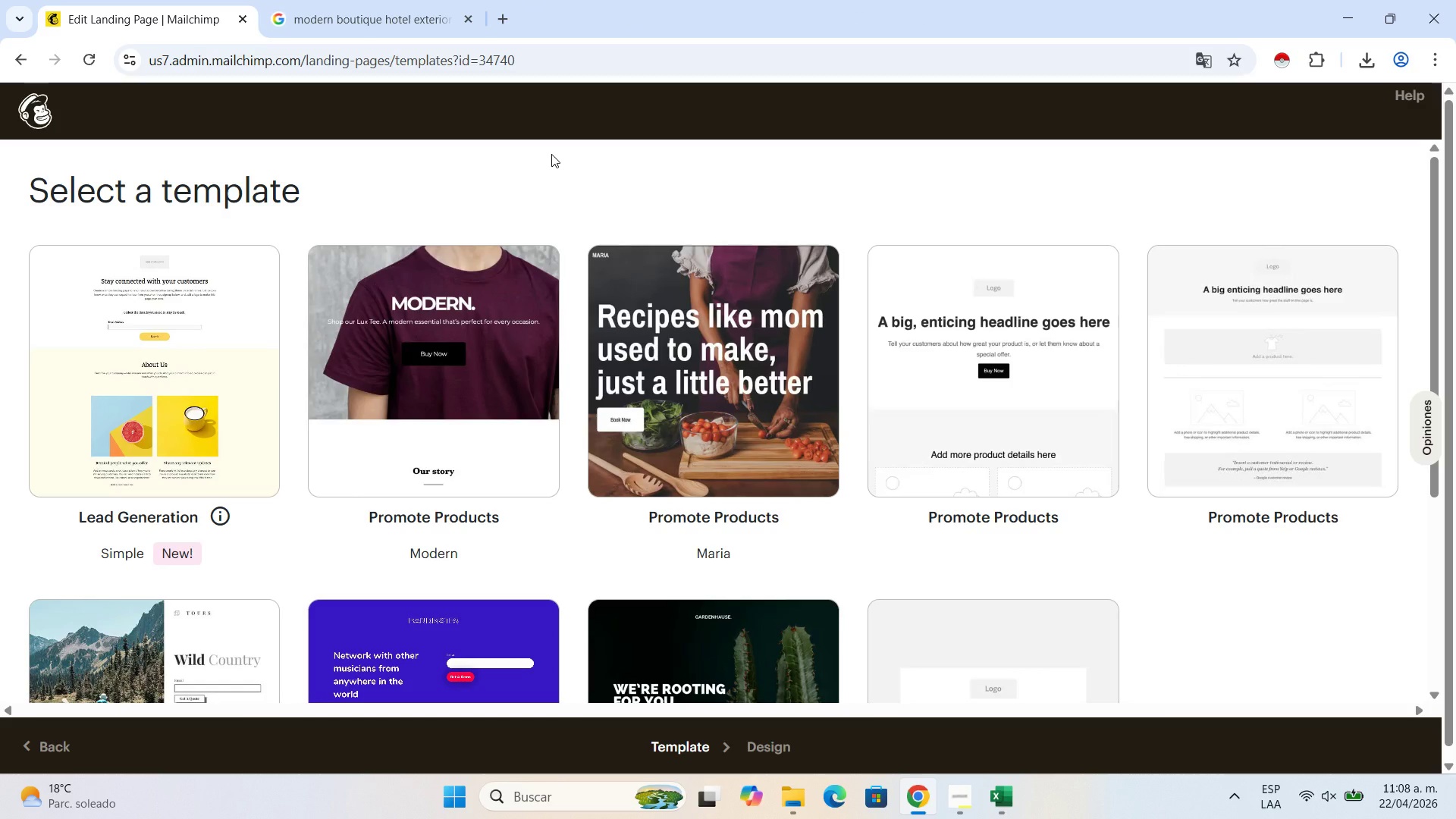 
left_click([149, 413])
 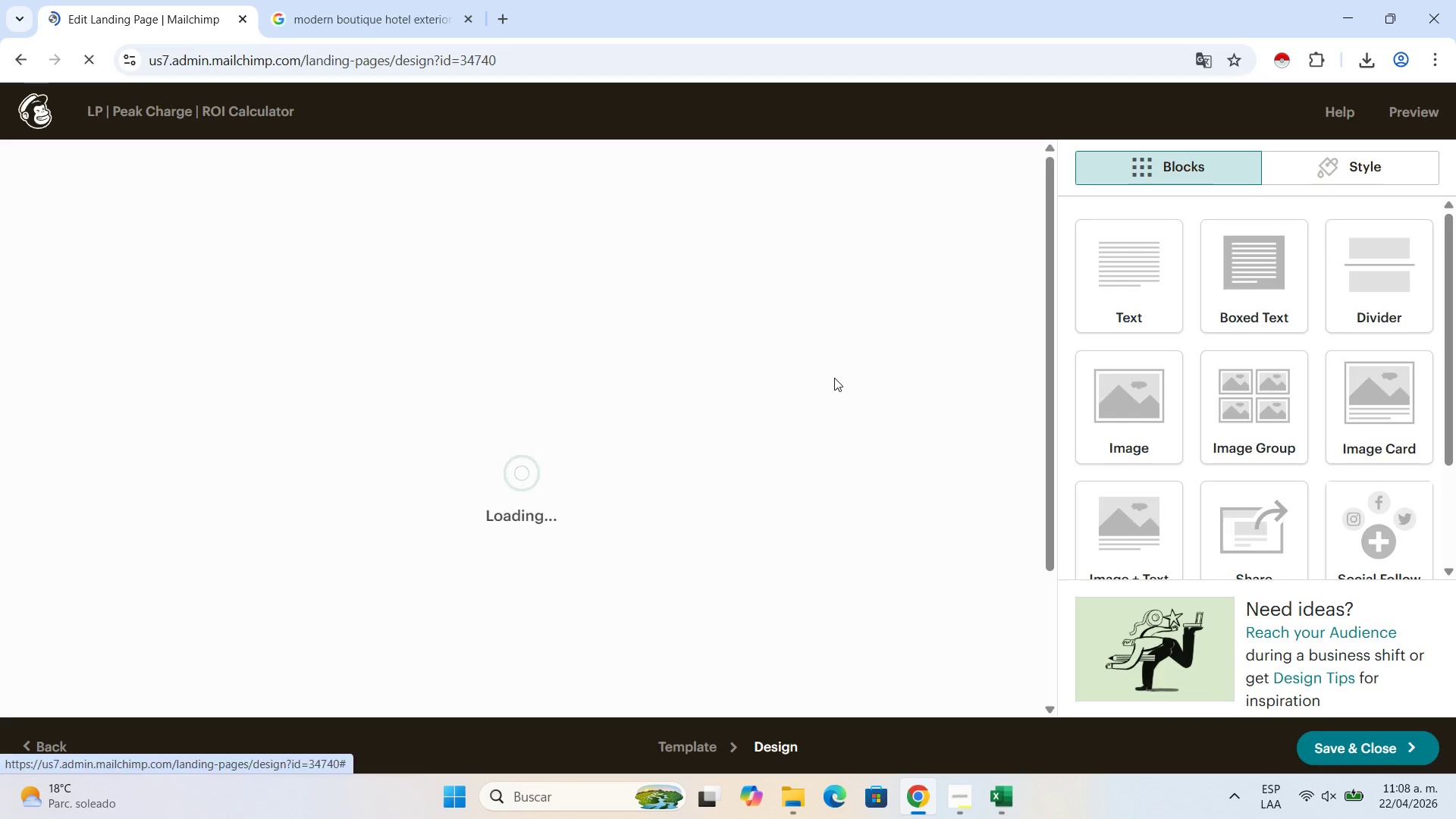 
wait(9.22)
 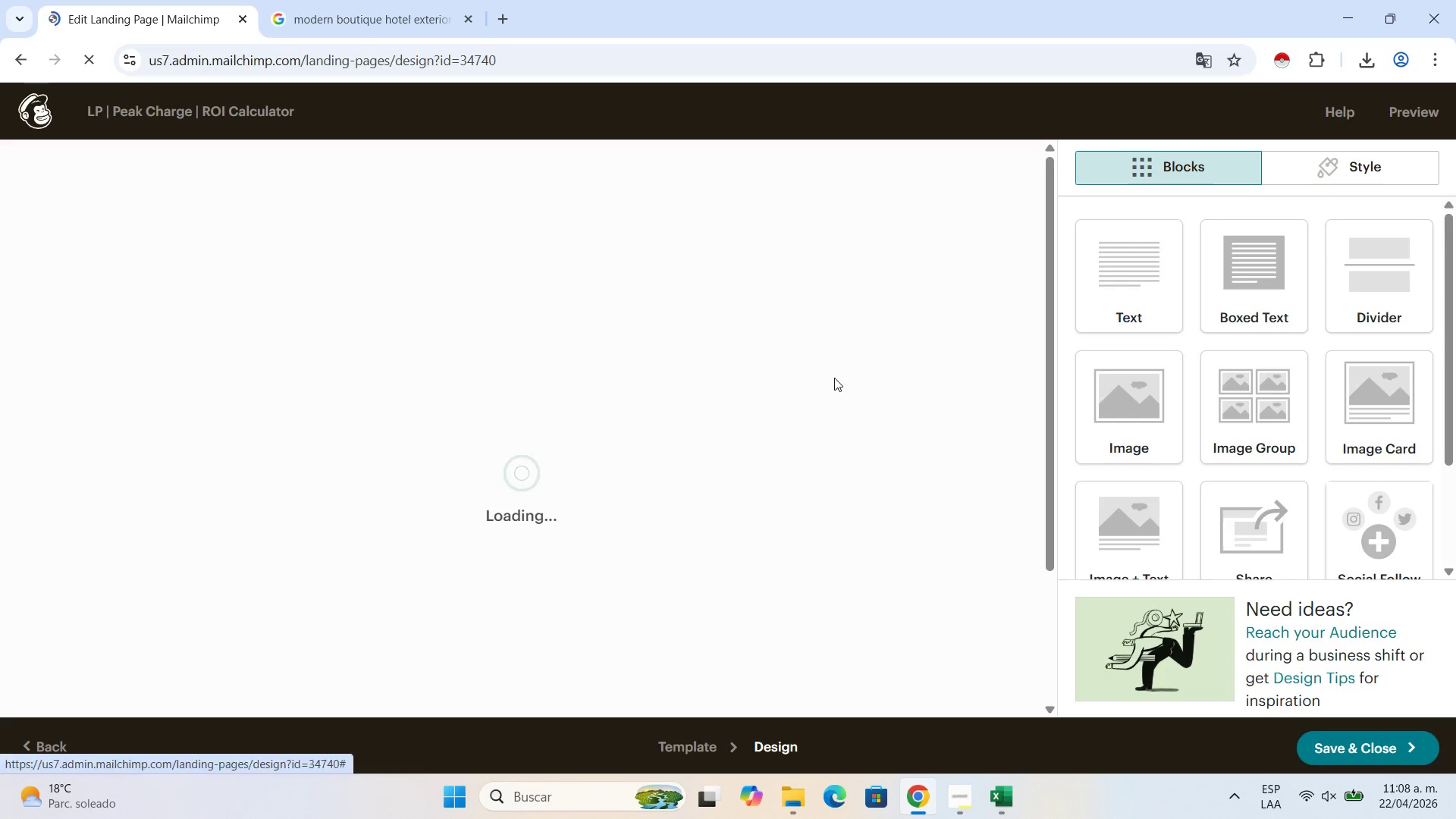 
scroll: coordinate [654, 475], scroll_direction: down, amount: 2.0
 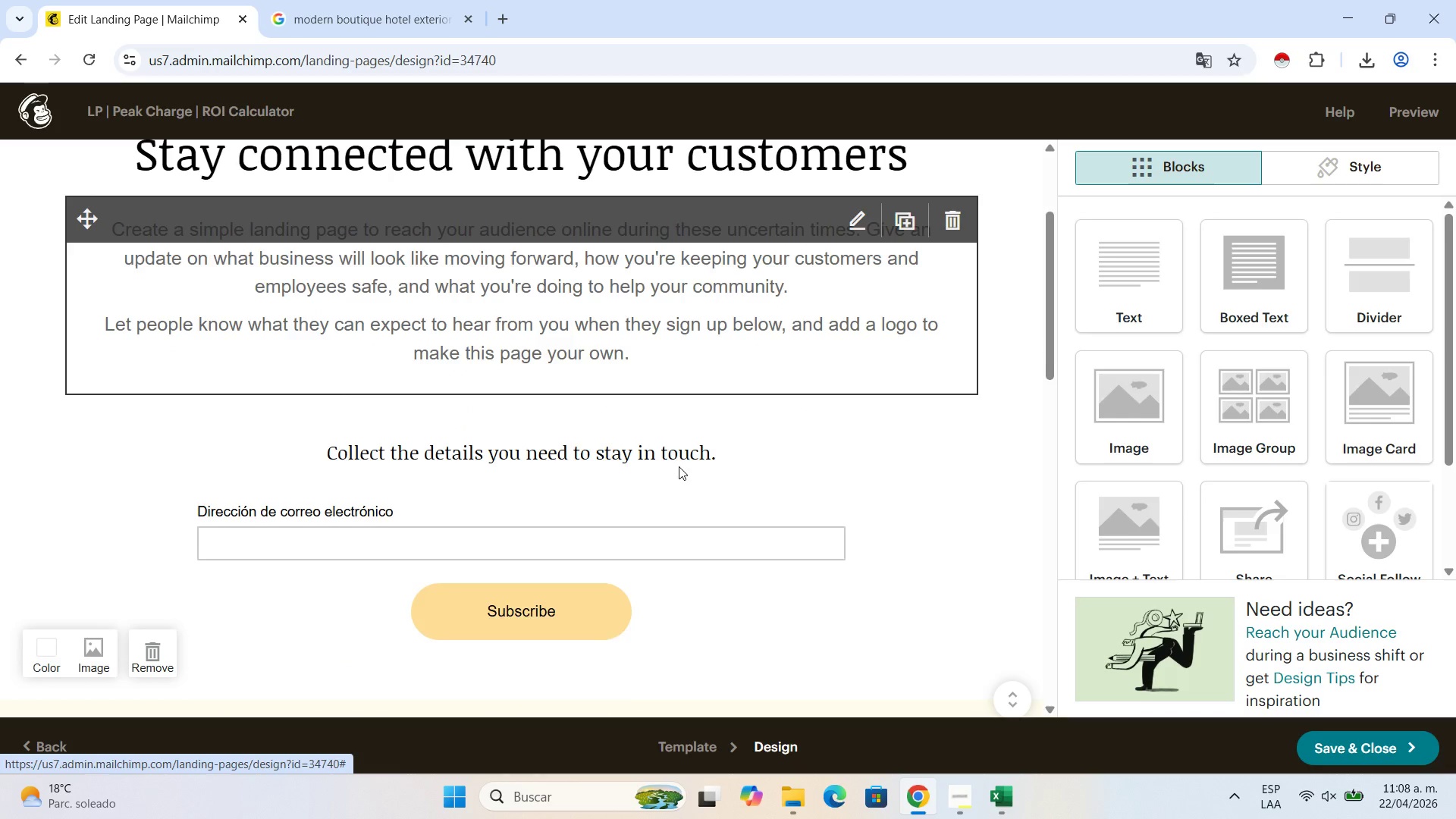 
scroll: coordinate [688, 436], scroll_direction: up, amount: 4.0
 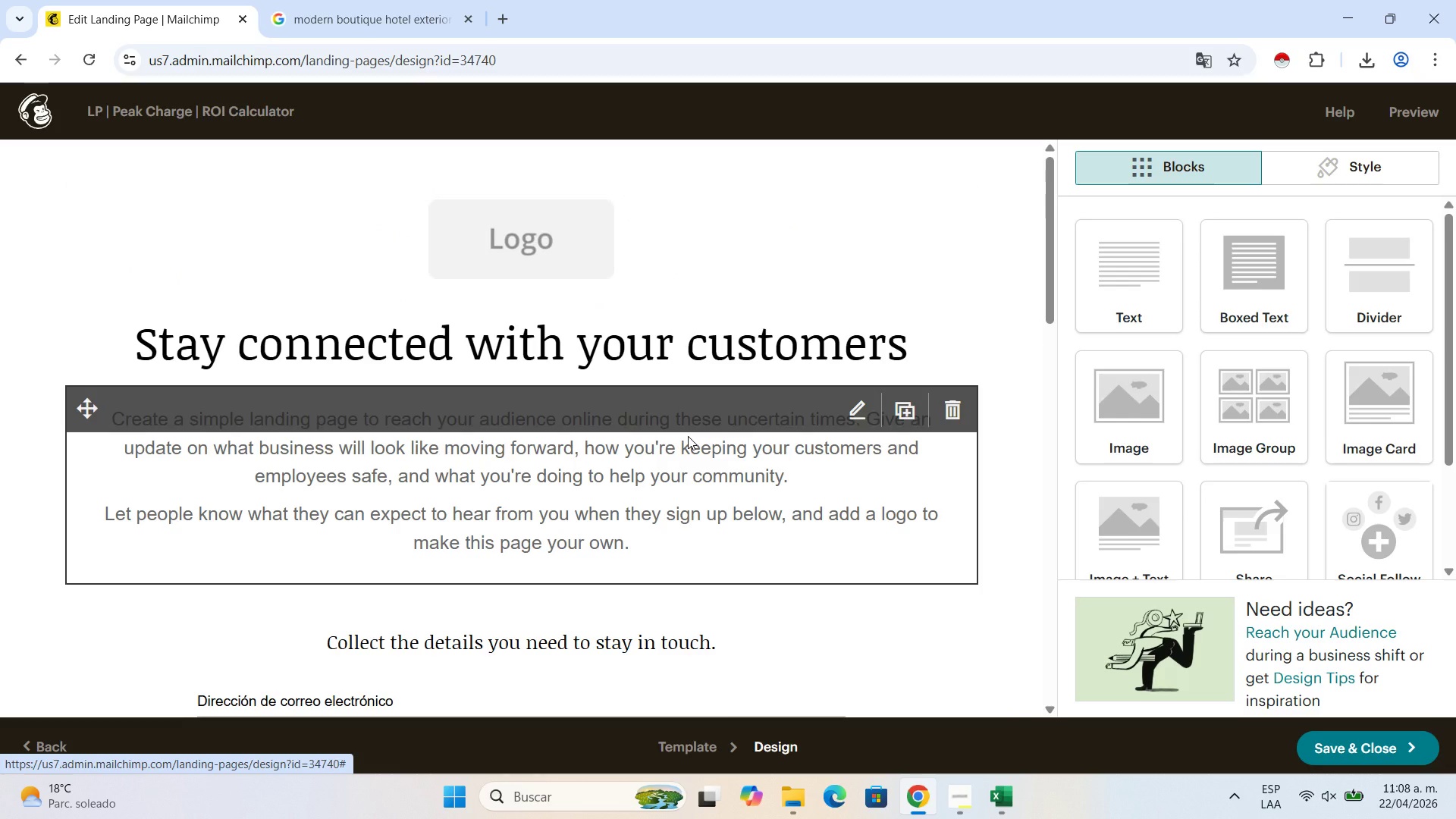 
wait(8.16)
 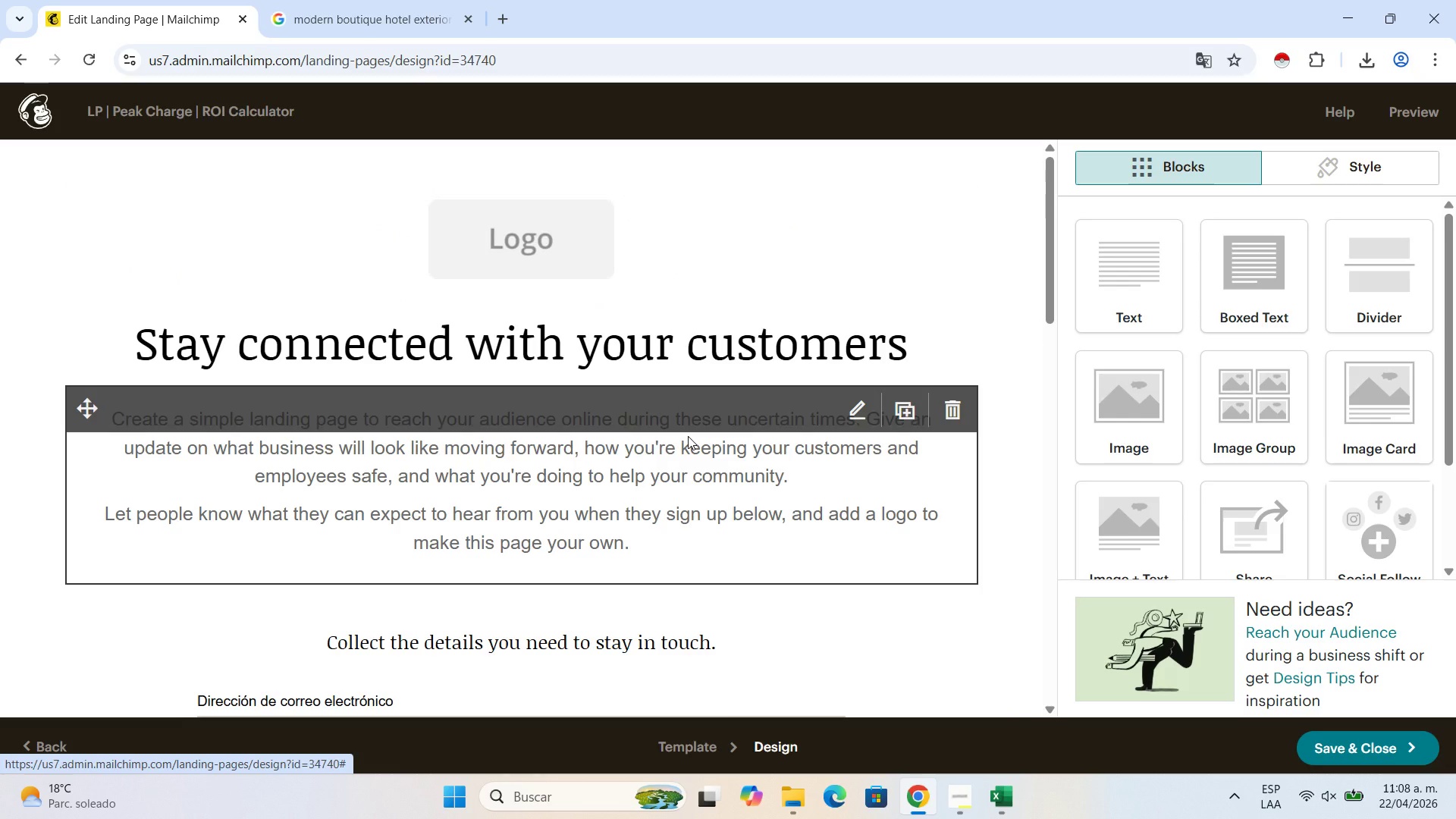 
scroll: coordinate [688, 436], scroll_direction: up, amount: 3.0
 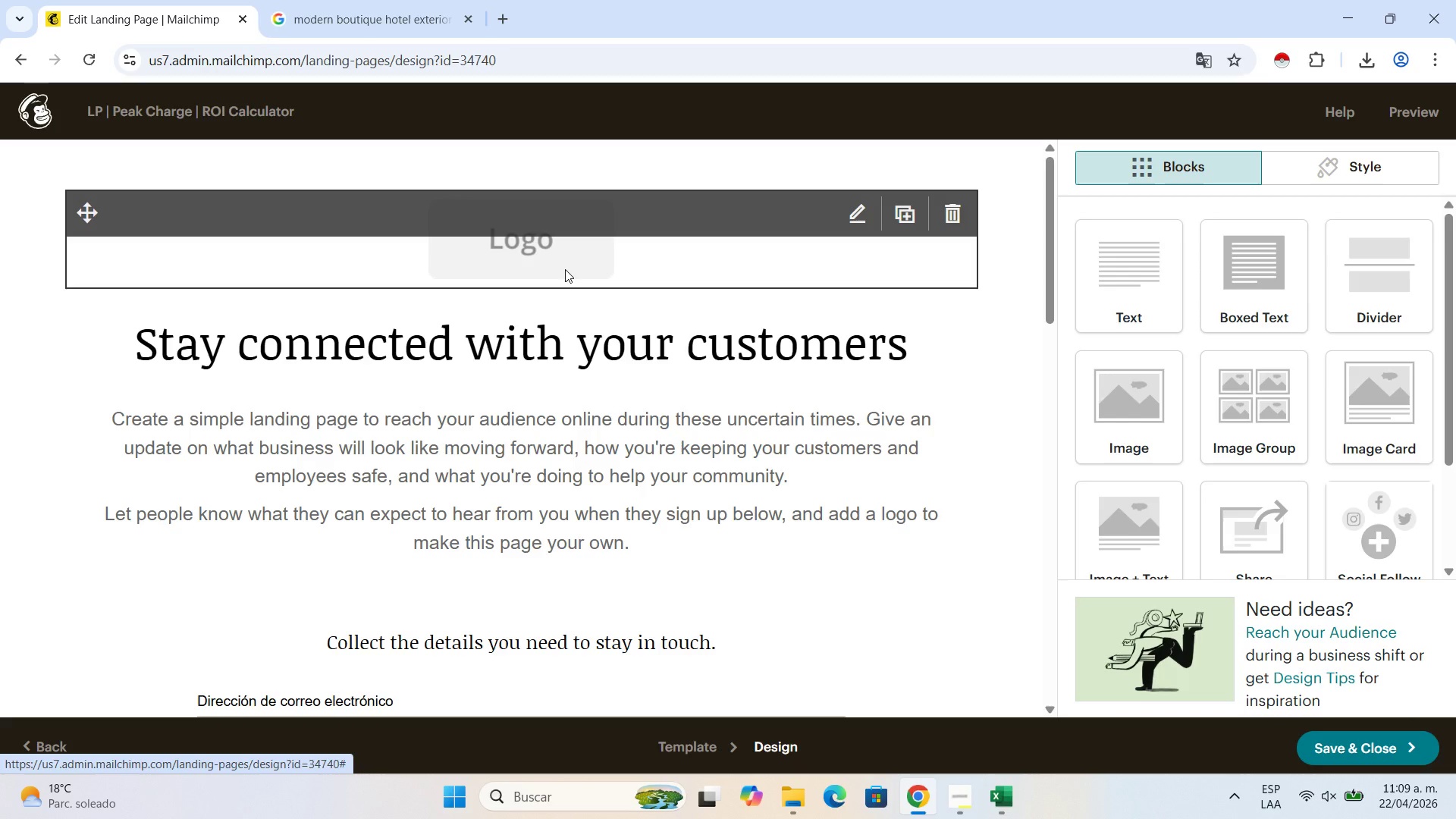 
double_click([565, 269])
 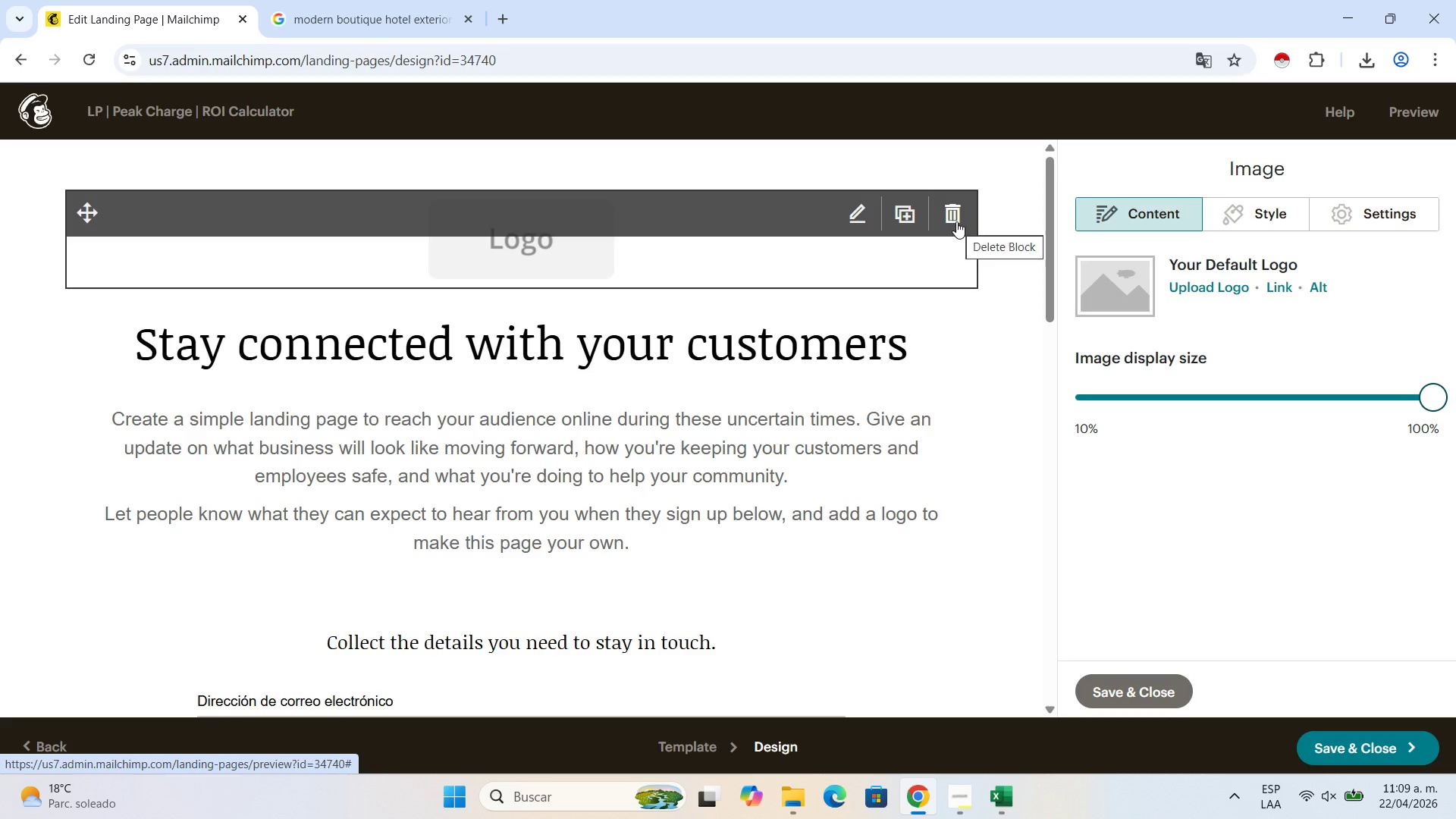 
left_click([956, 221])
 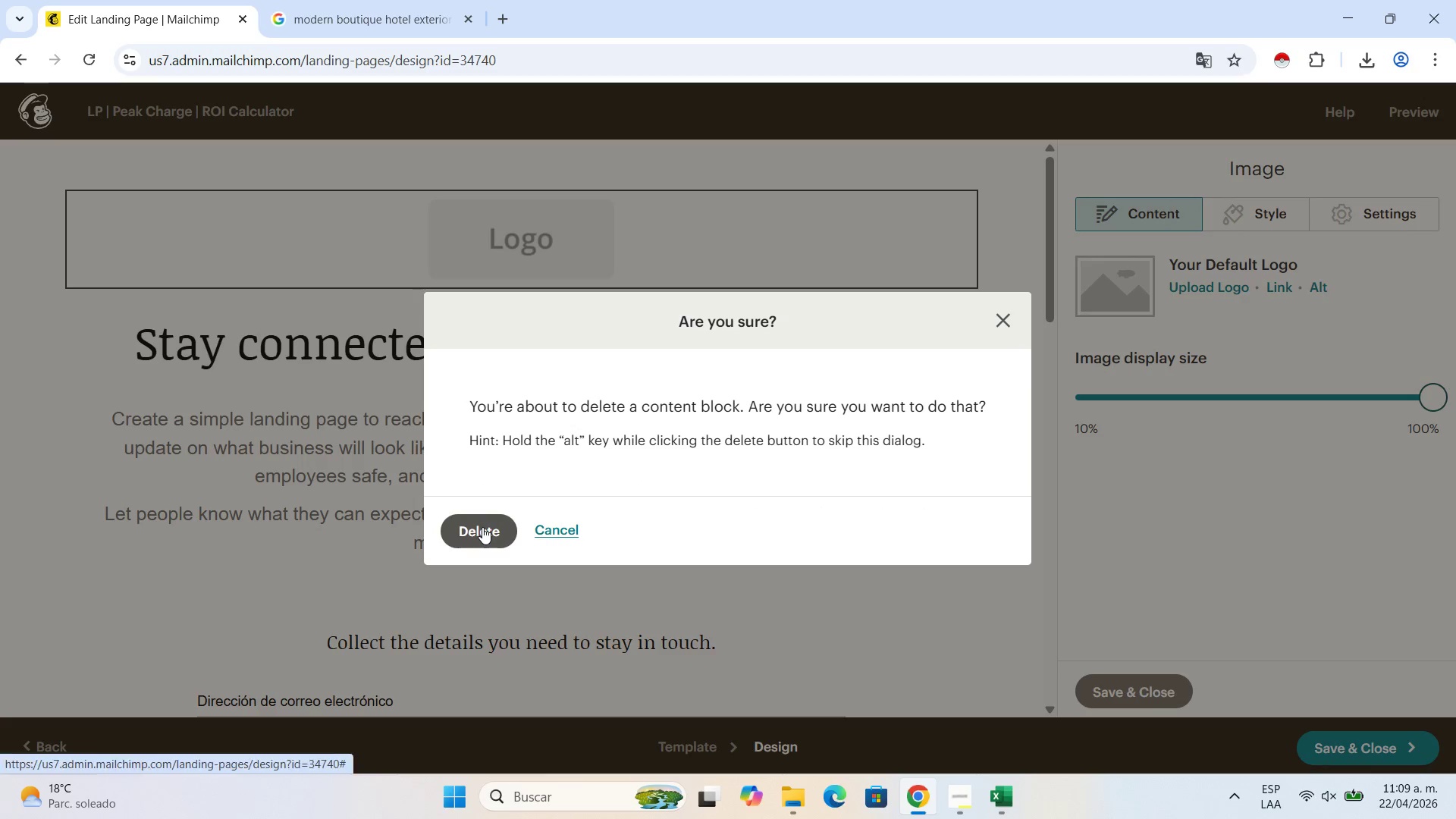 
left_click([482, 527])
 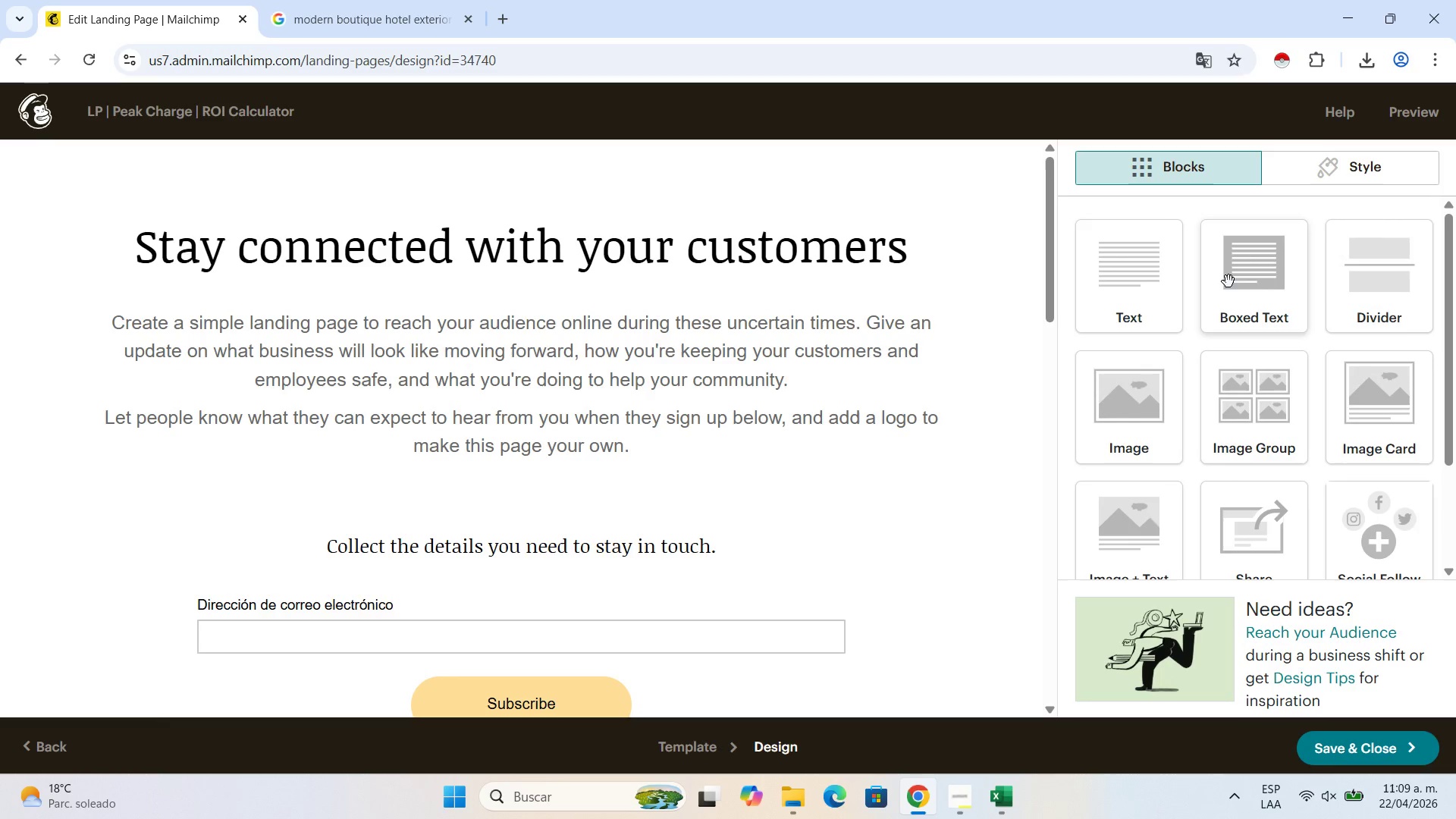 
scroll: coordinate [1247, 350], scroll_direction: down, amount: 3.0
 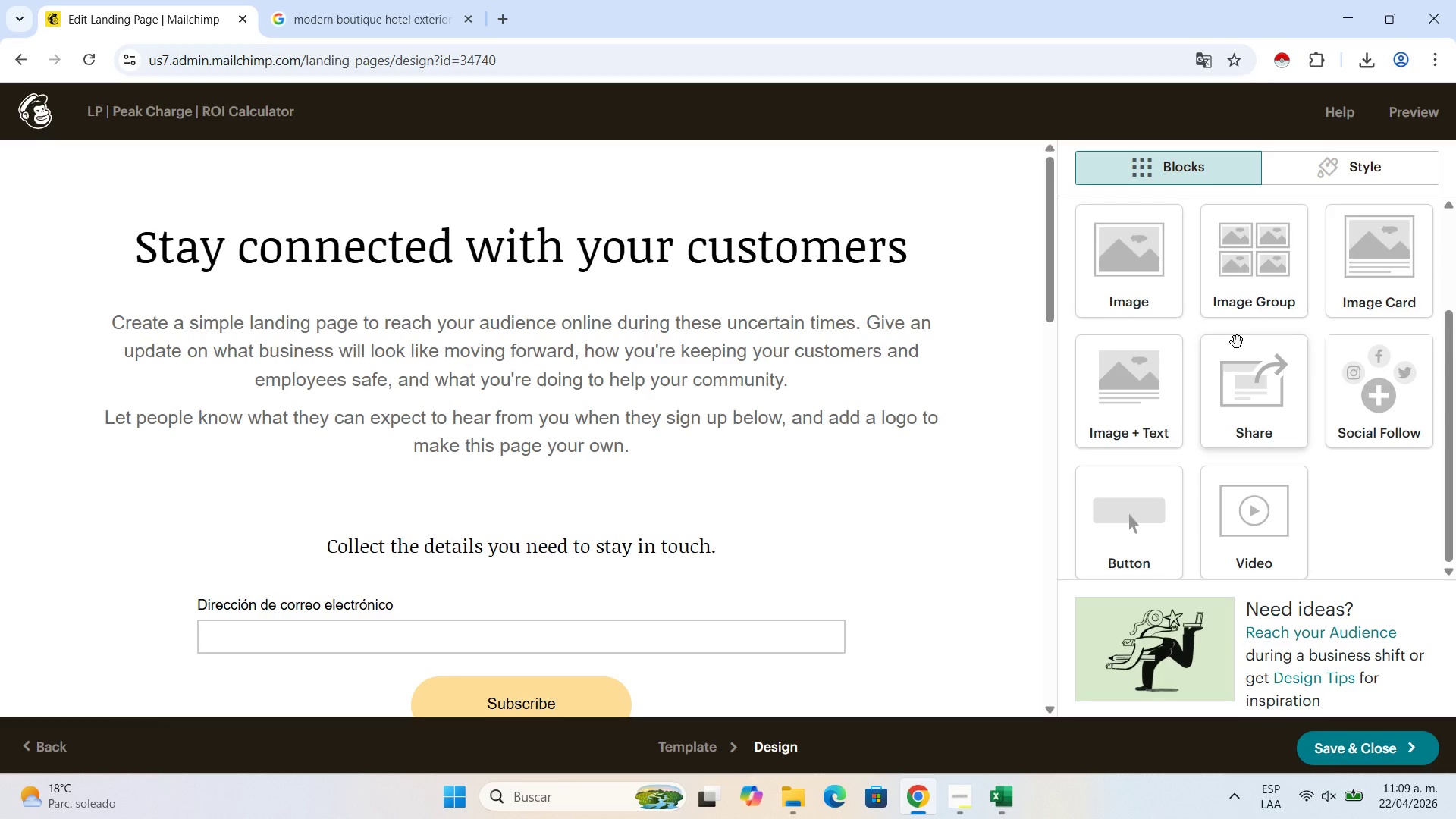 
scroll: coordinate [1237, 340], scroll_direction: up, amount: 4.0
 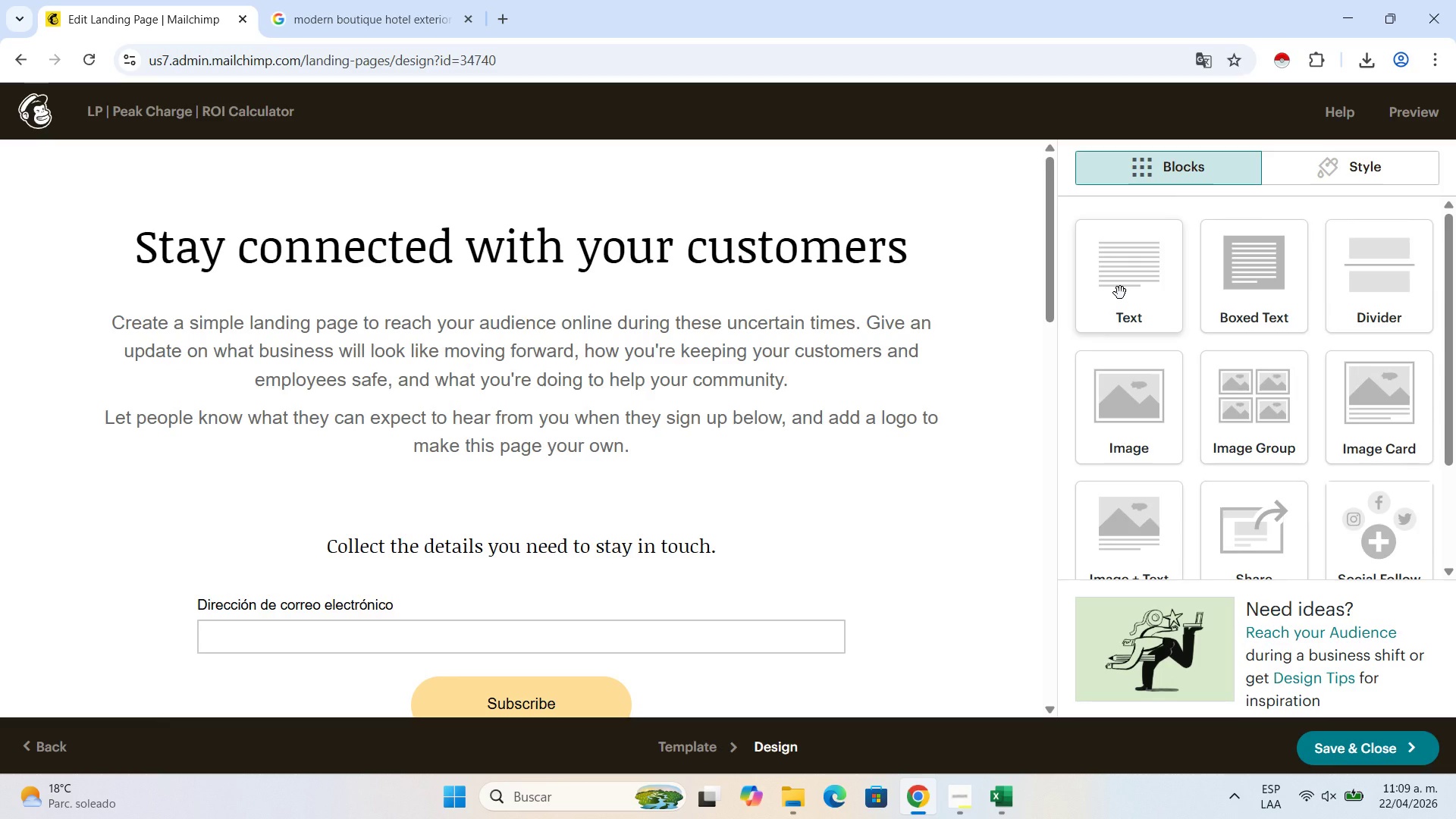 
left_click_drag(start_coordinate=[1120, 293], to_coordinate=[741, 199])
 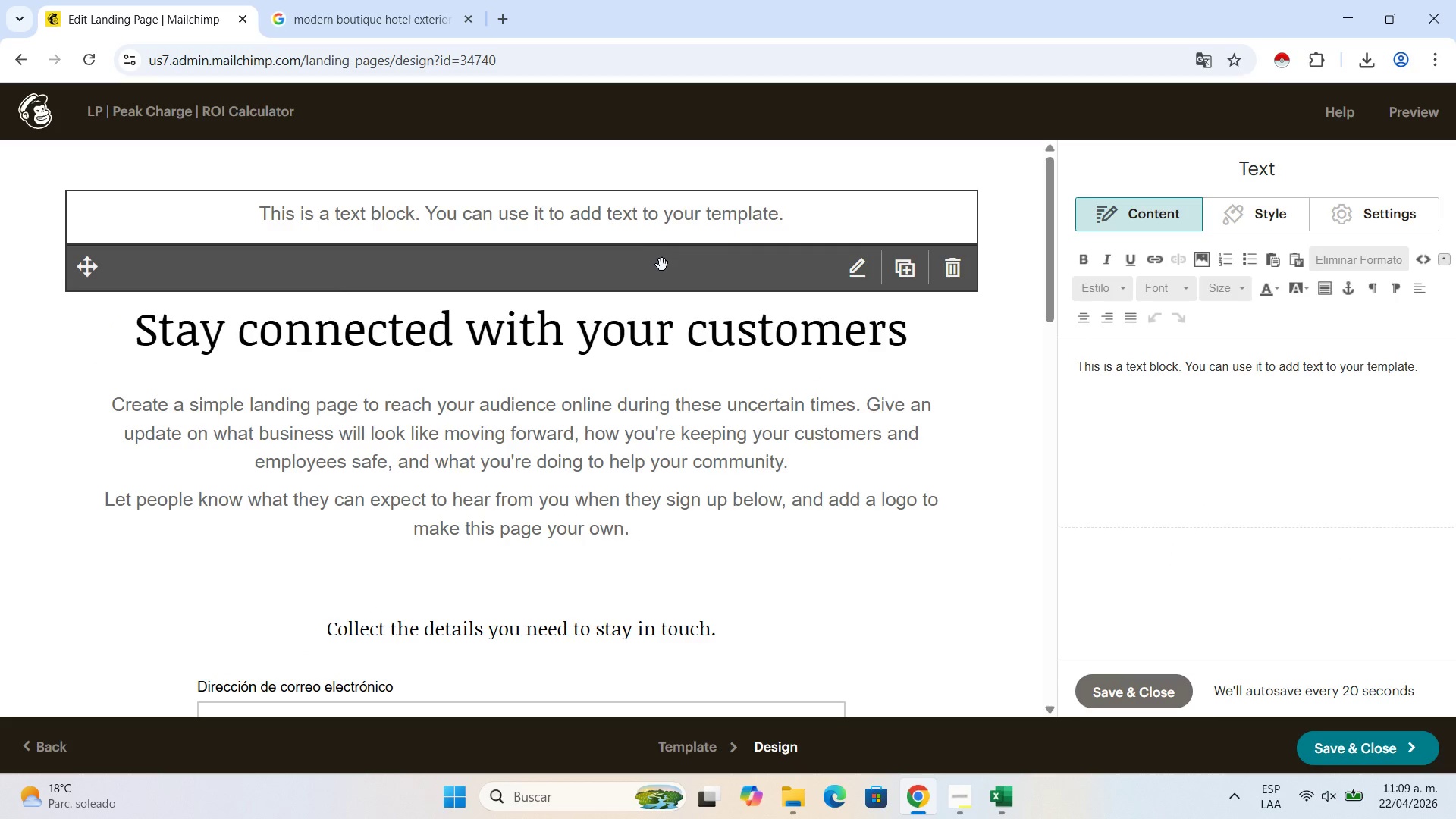 
left_click([680, 233])
 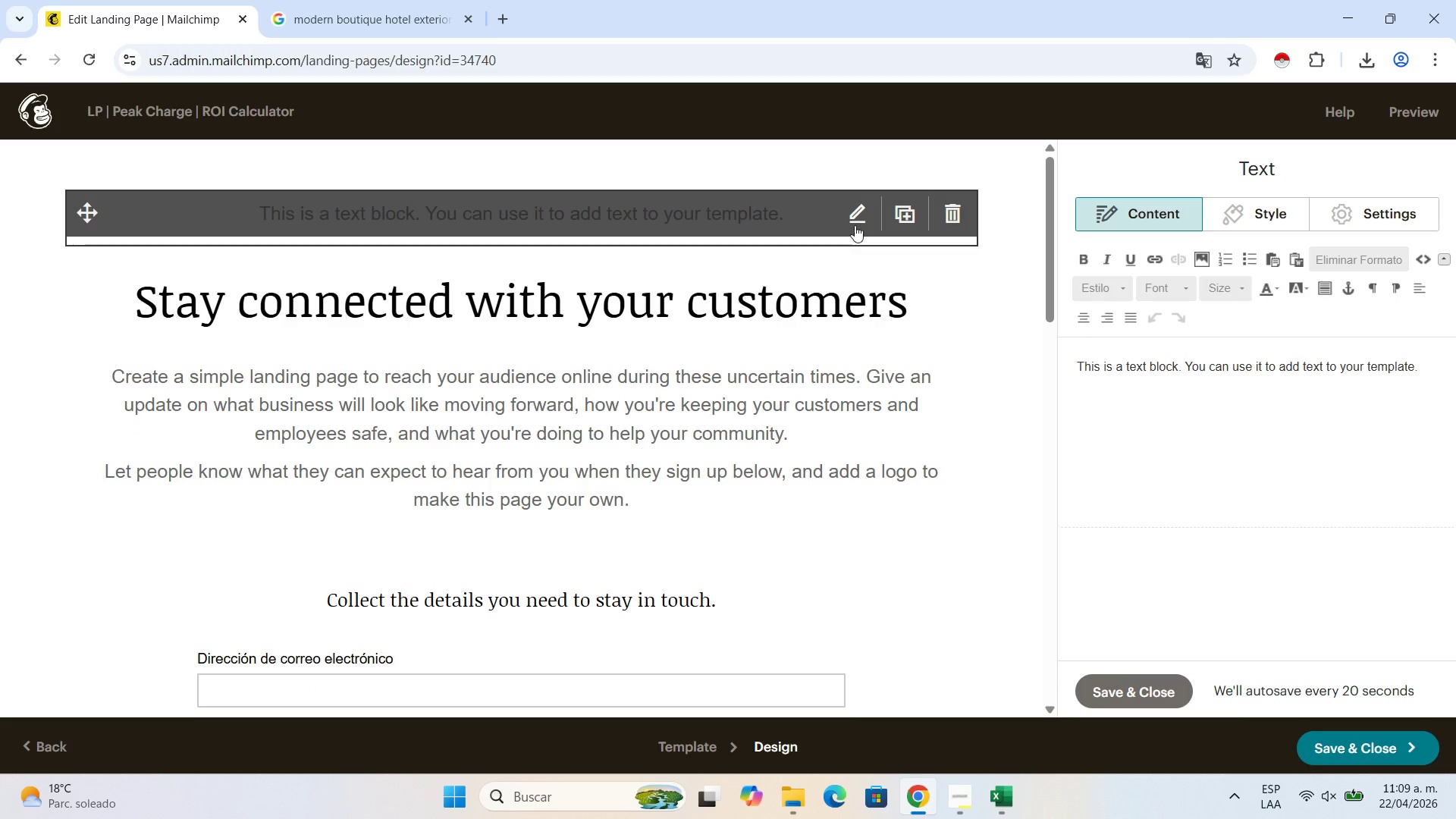 
left_click([858, 220])
 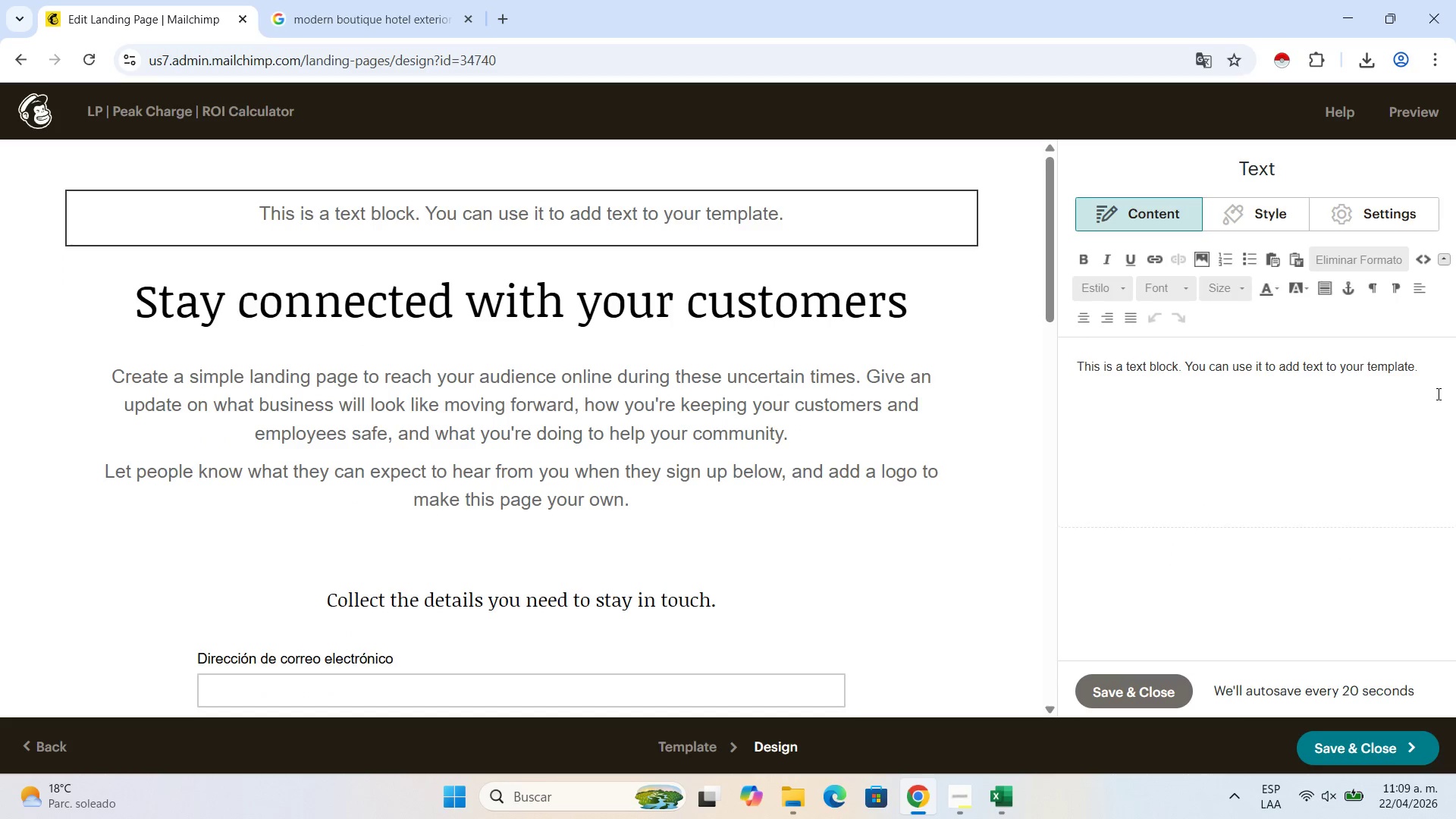 
left_click([1432, 374])
 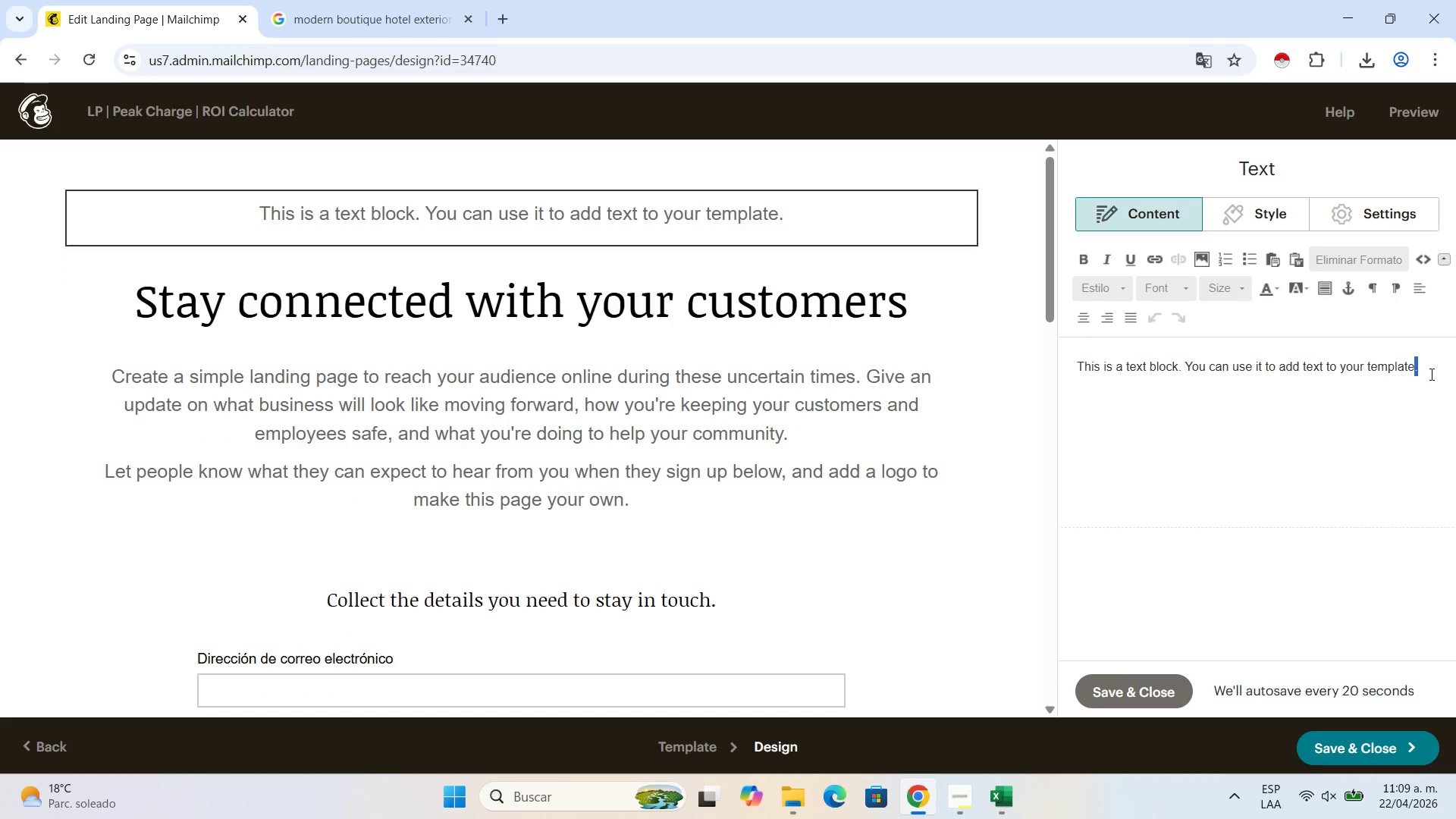 
left_click_drag(start_coordinate=[1432, 374], to_coordinate=[1067, 369])
 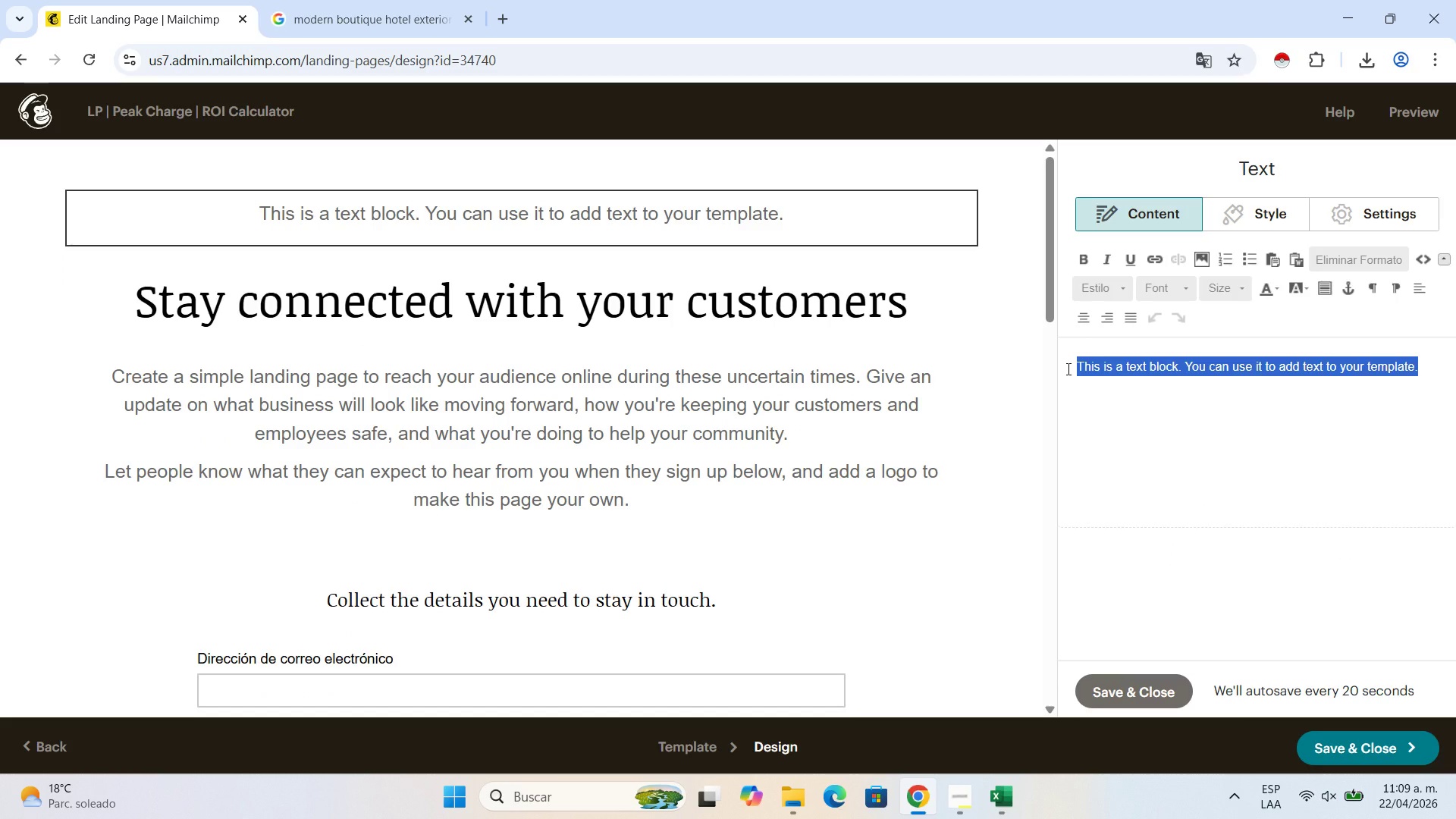 
type(Peak )
 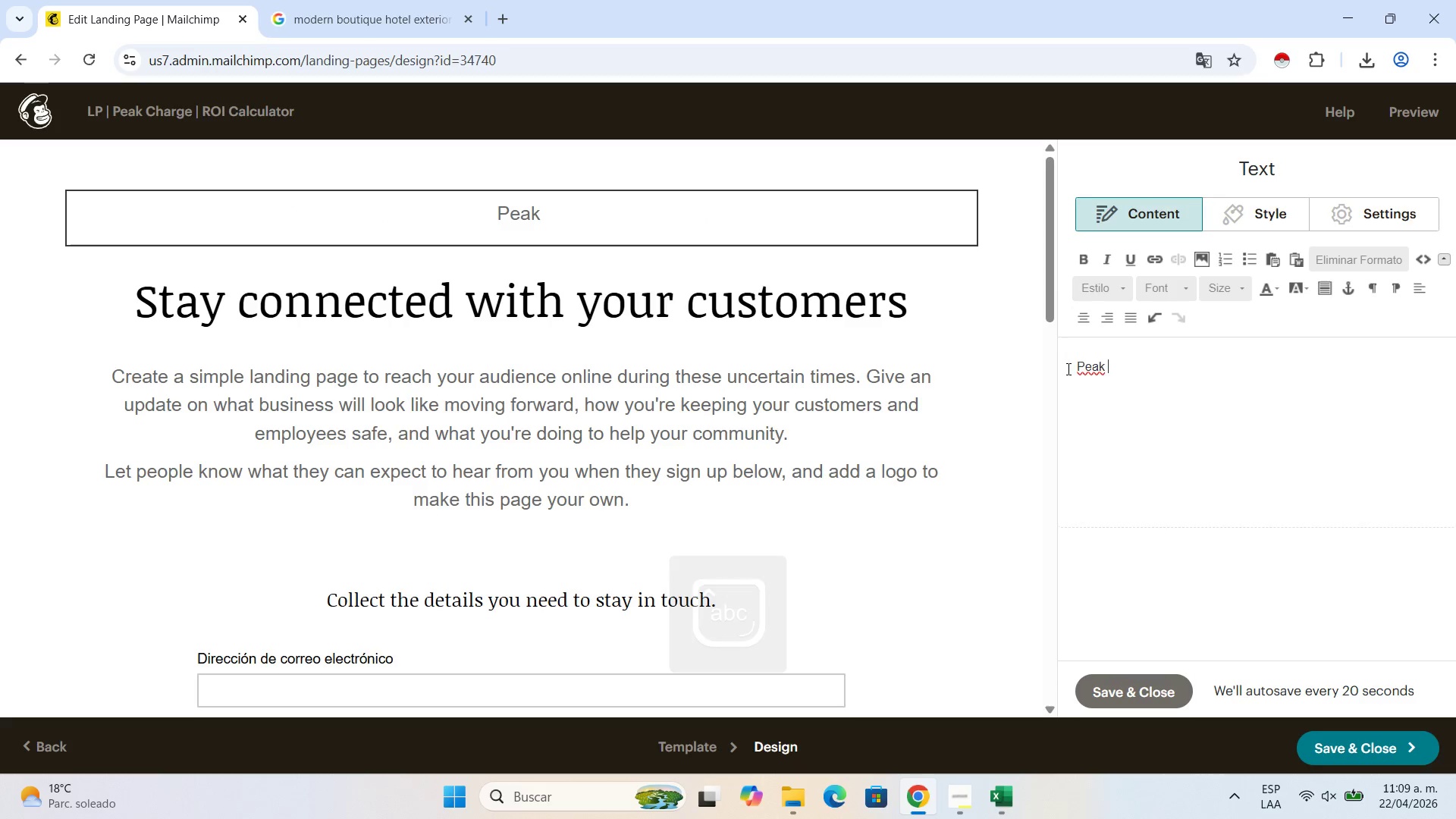 
type(Charge Solution)
 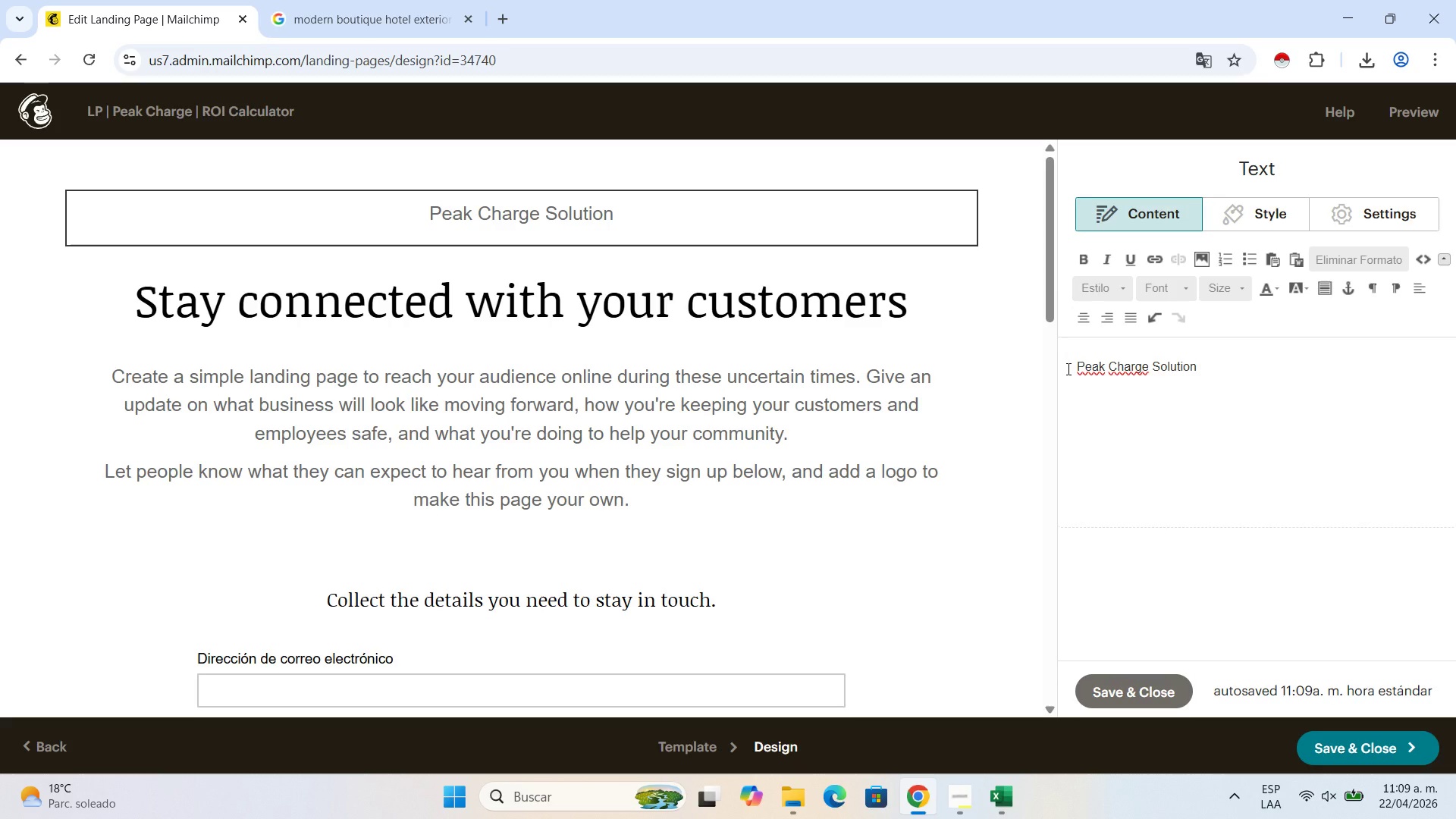 
wait(5.59)
 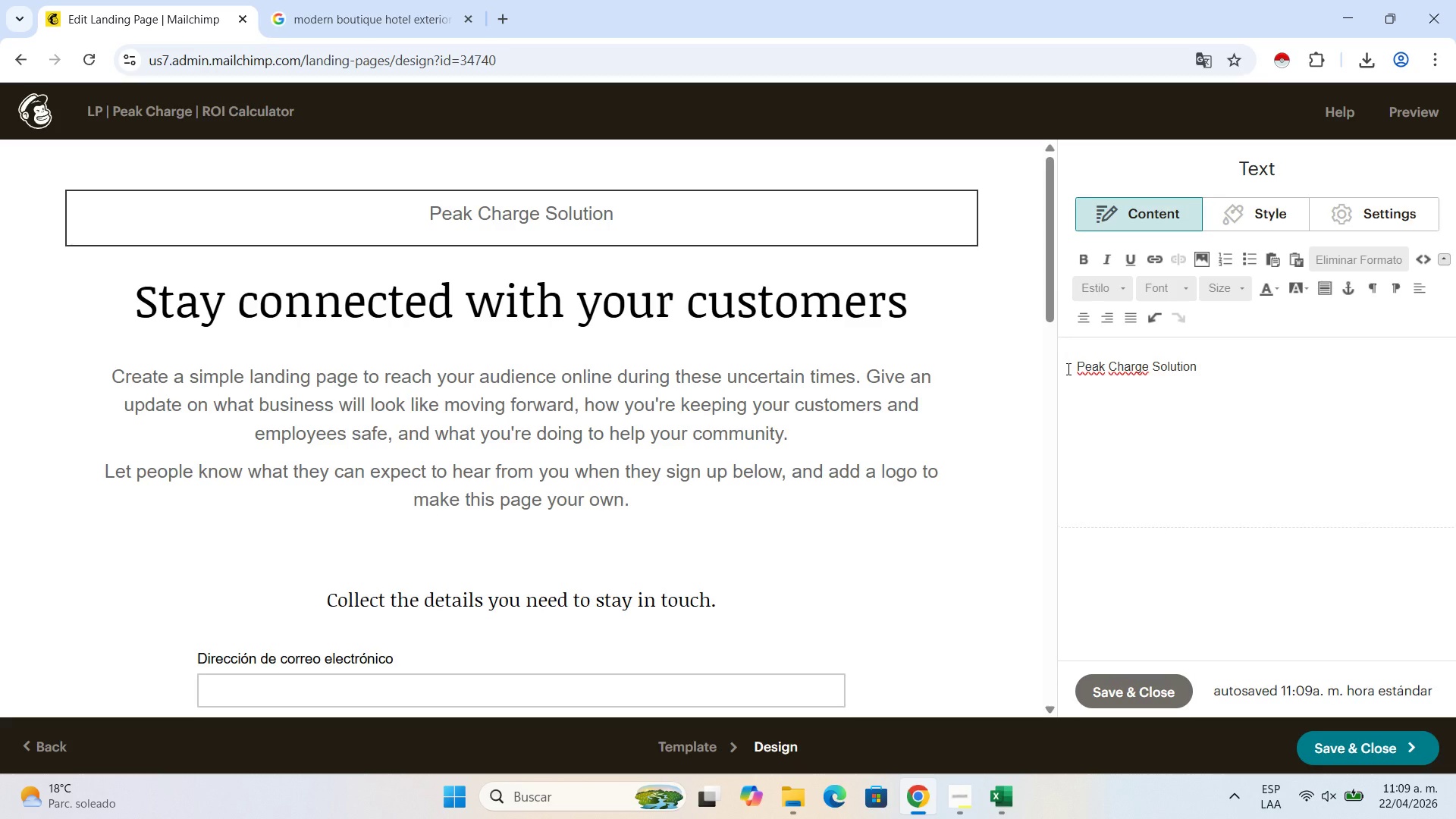 
left_click_drag(start_coordinate=[1221, 363], to_coordinate=[1038, 357])
 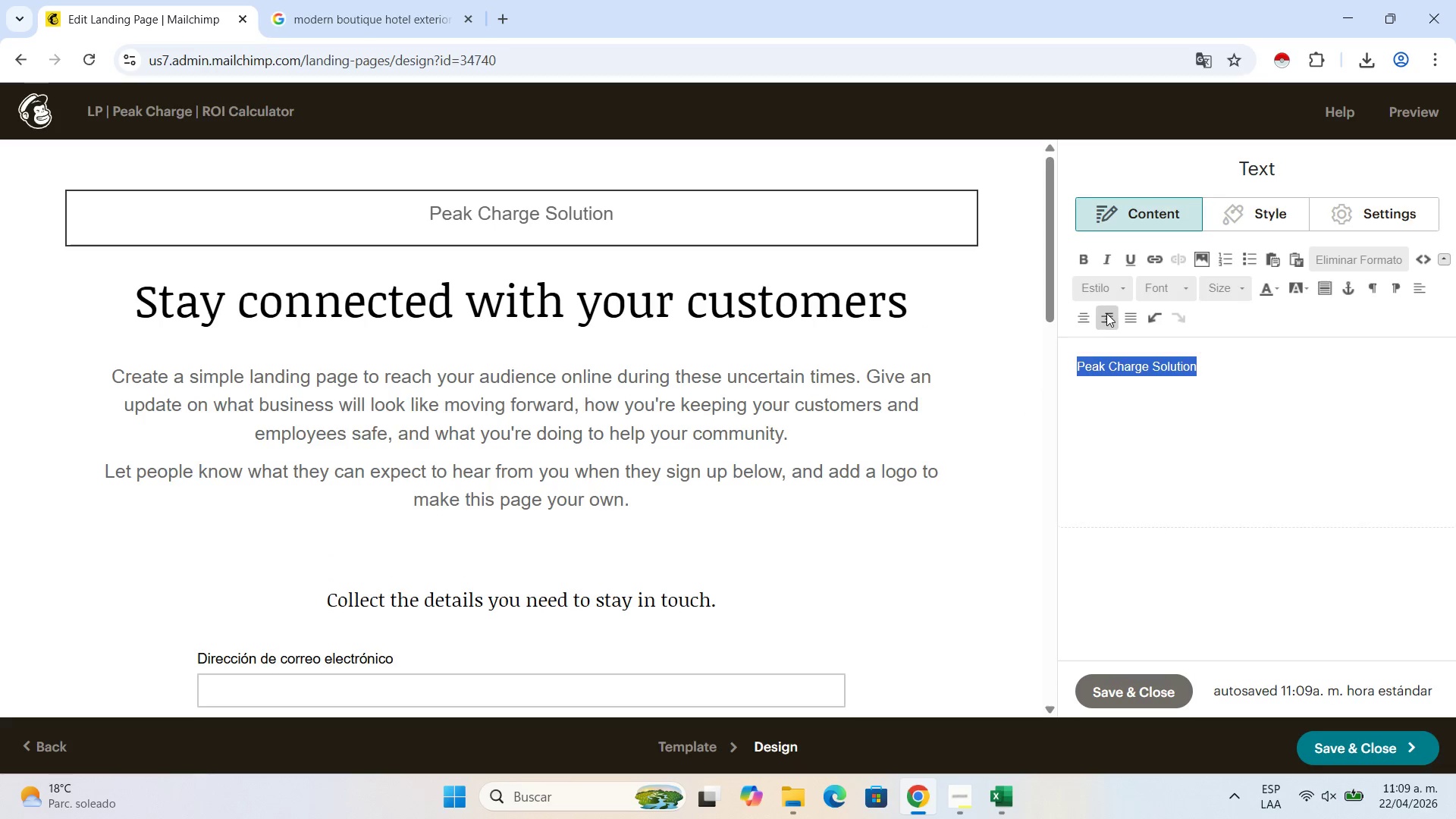 
left_click([1114, 298])
 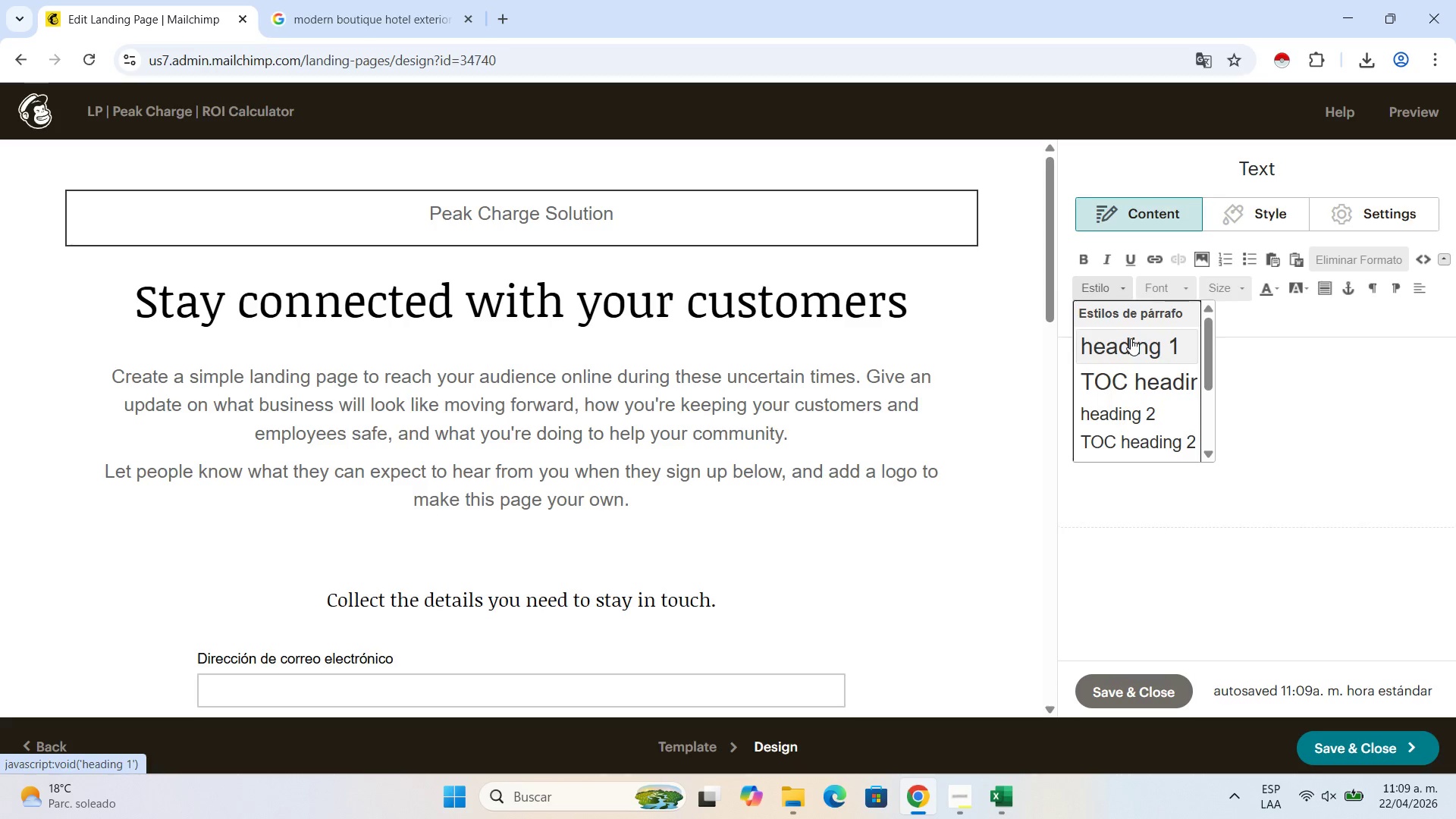 
left_click([1134, 386])
 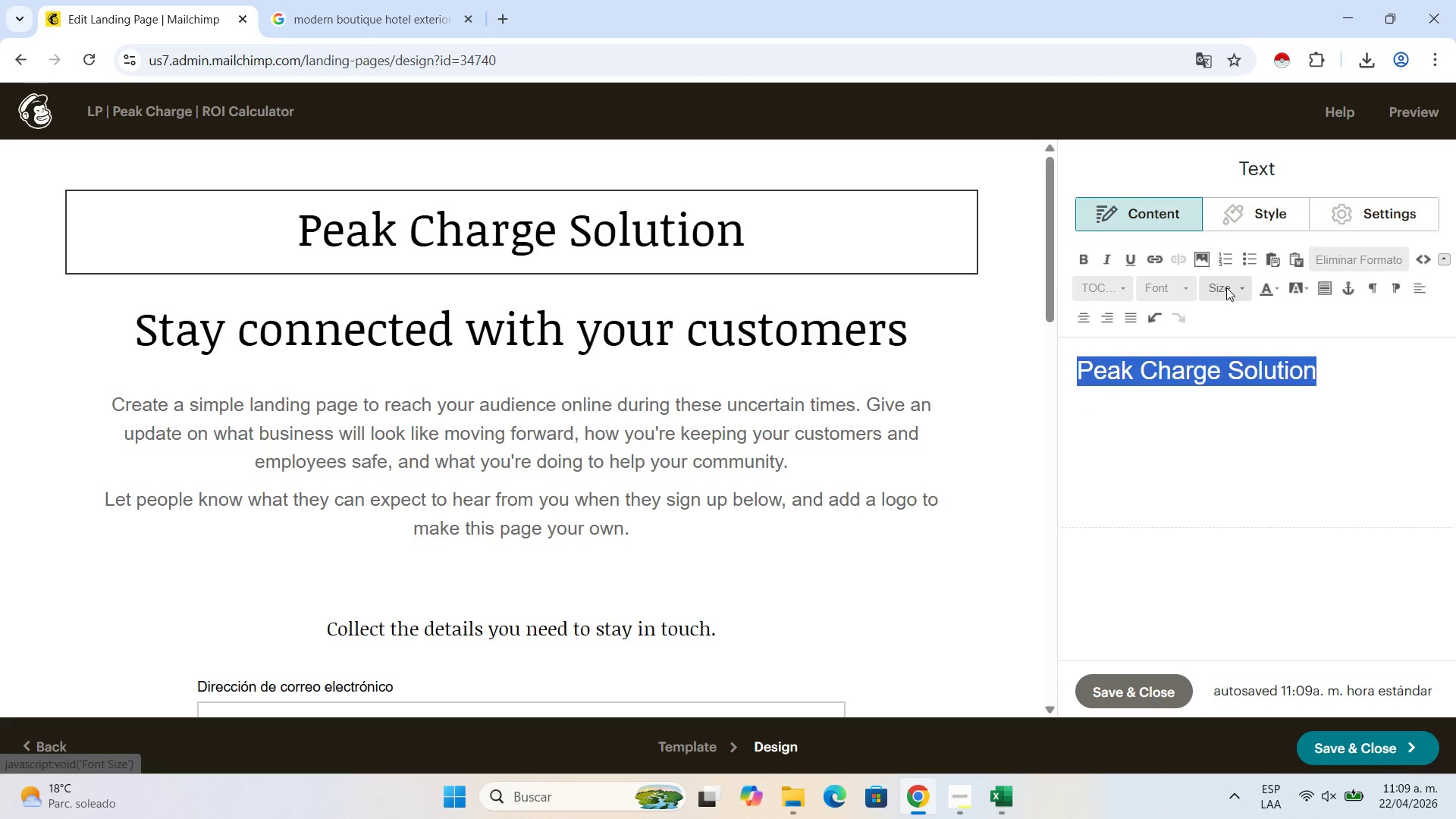 
left_click([1188, 286])
 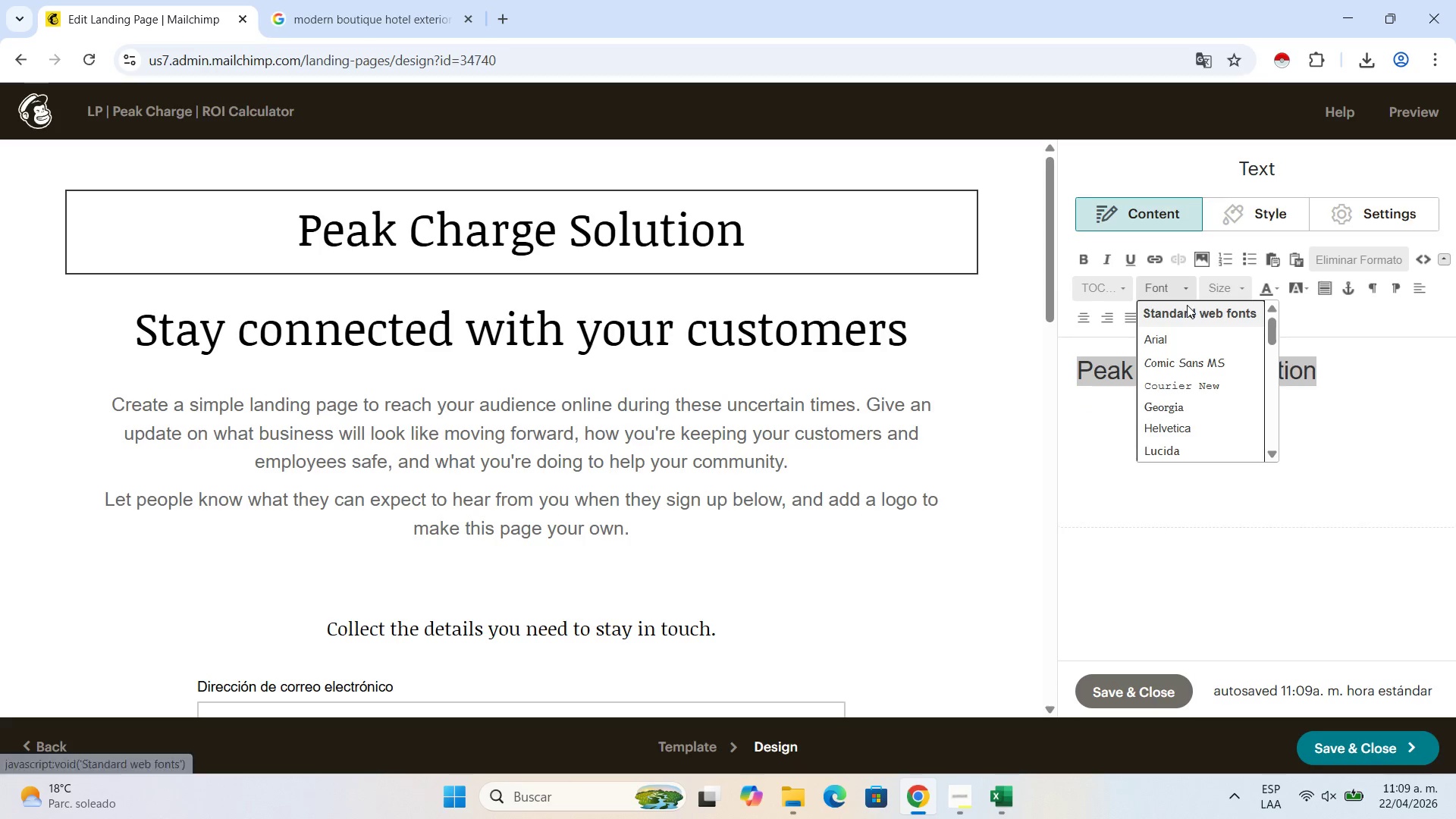 
scroll: coordinate [1191, 347], scroll_direction: down, amount: 6.0
 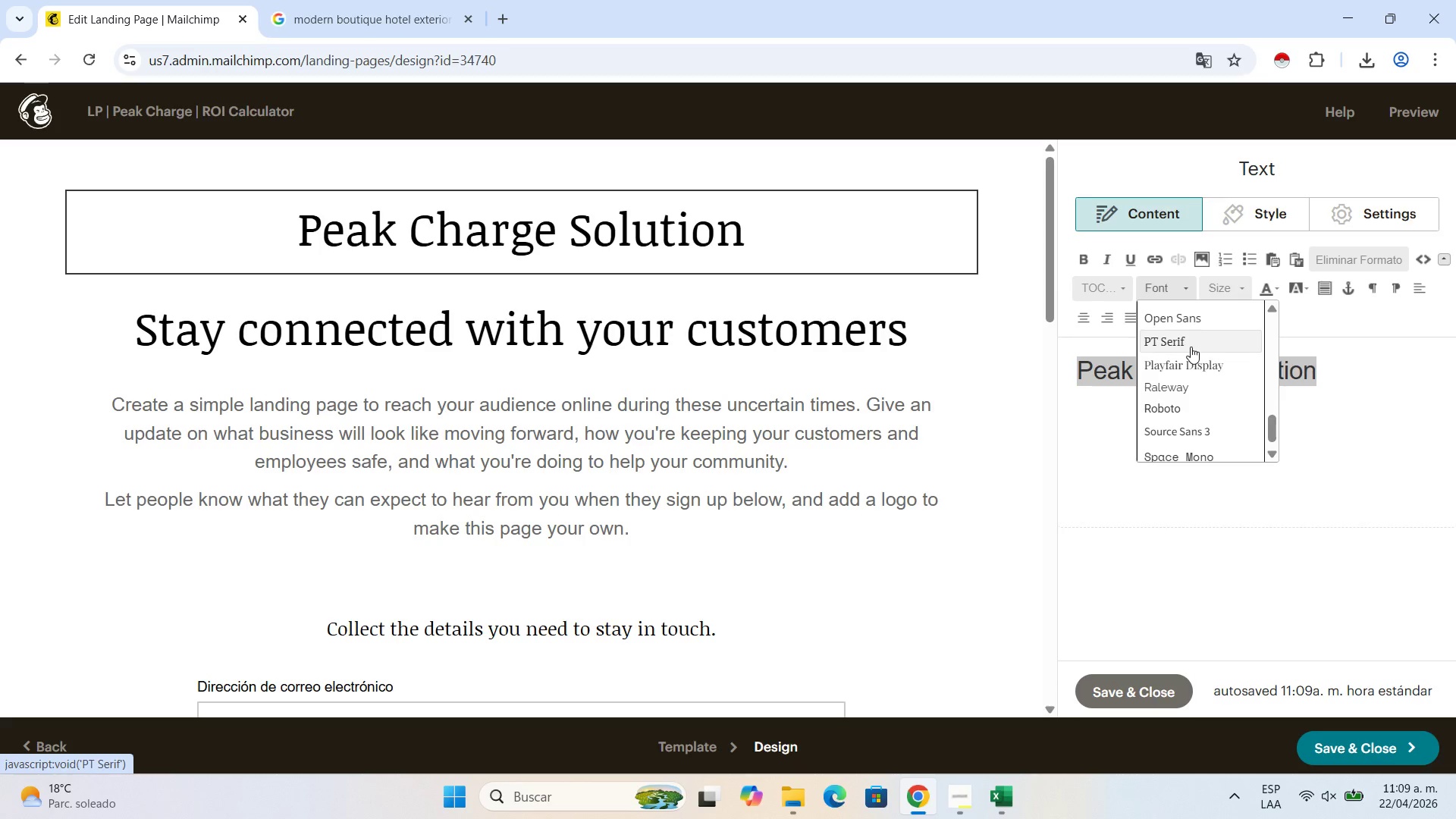 
scroll: coordinate [1191, 347], scroll_direction: up, amount: 1.0
 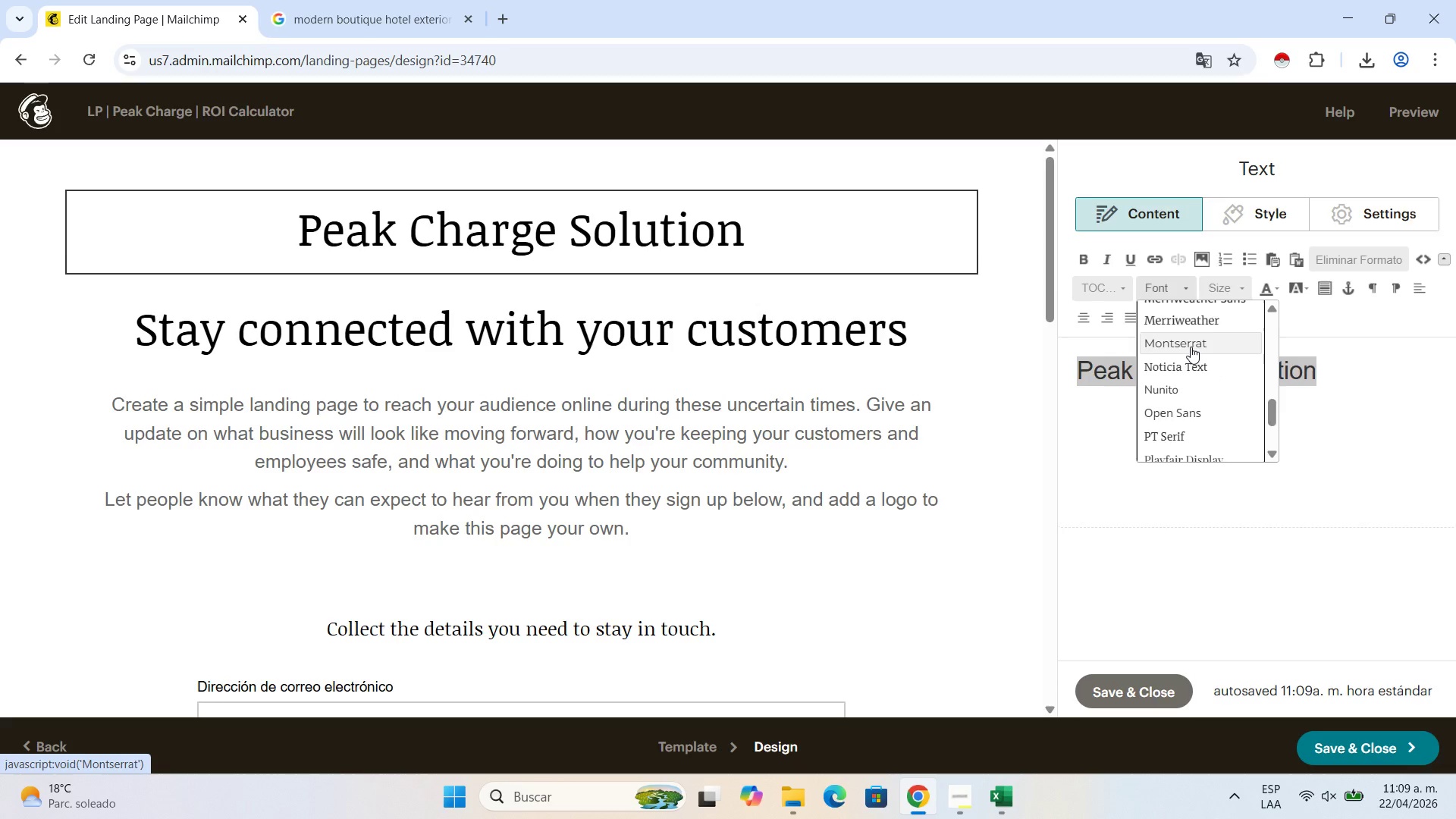 
left_click([1191, 347])
 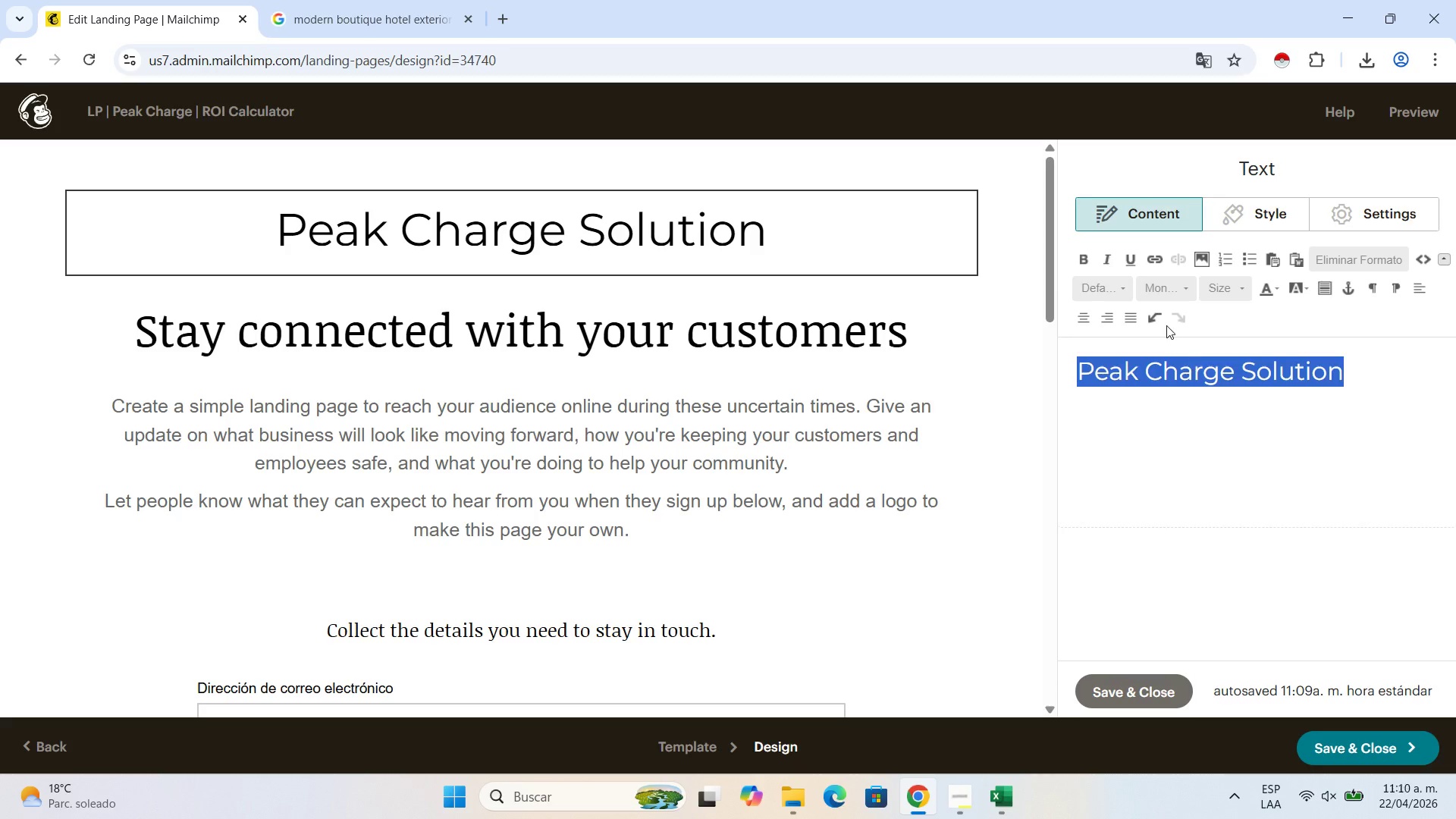 
wait(6.25)
 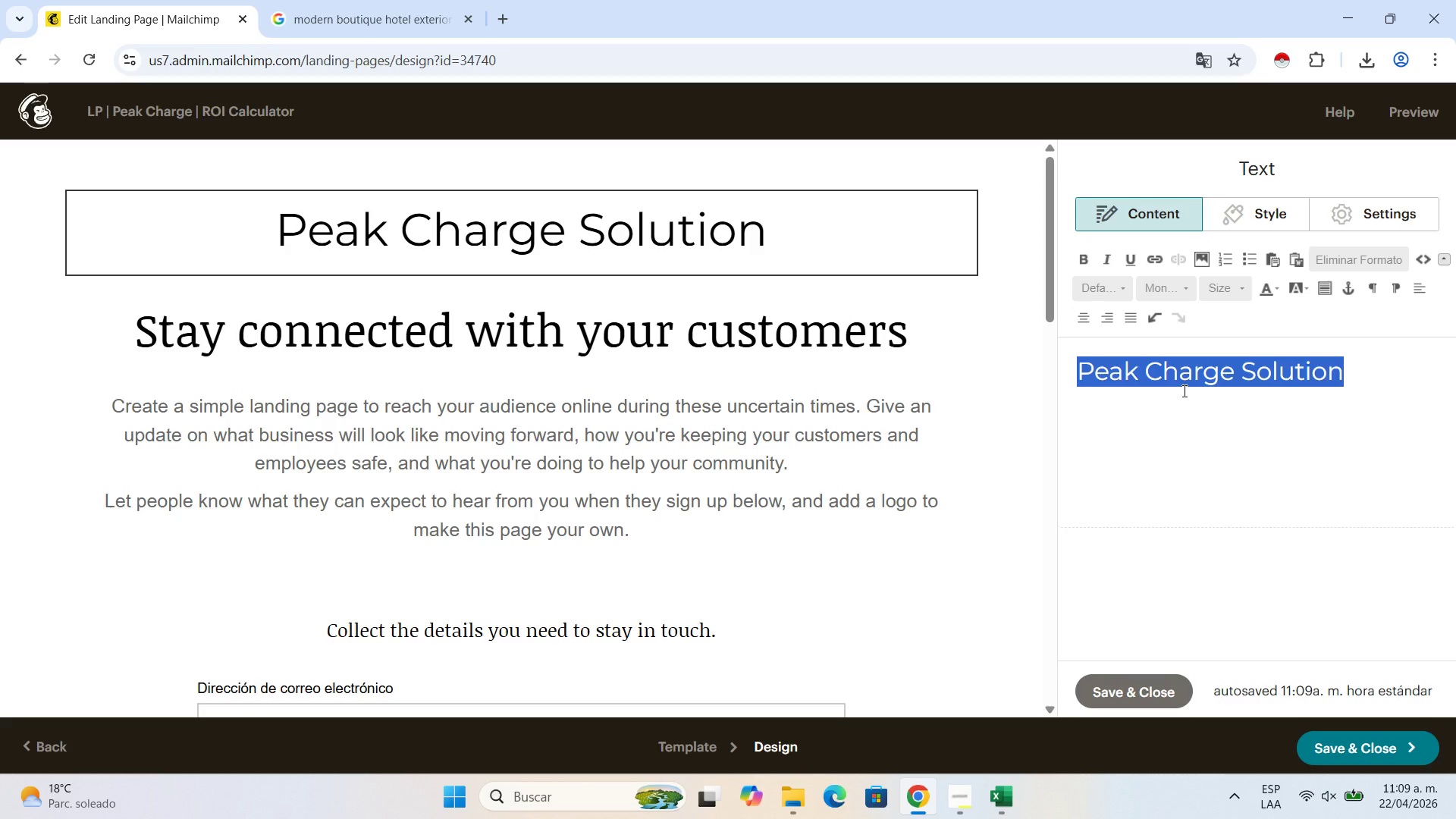 
left_click([1081, 265])
 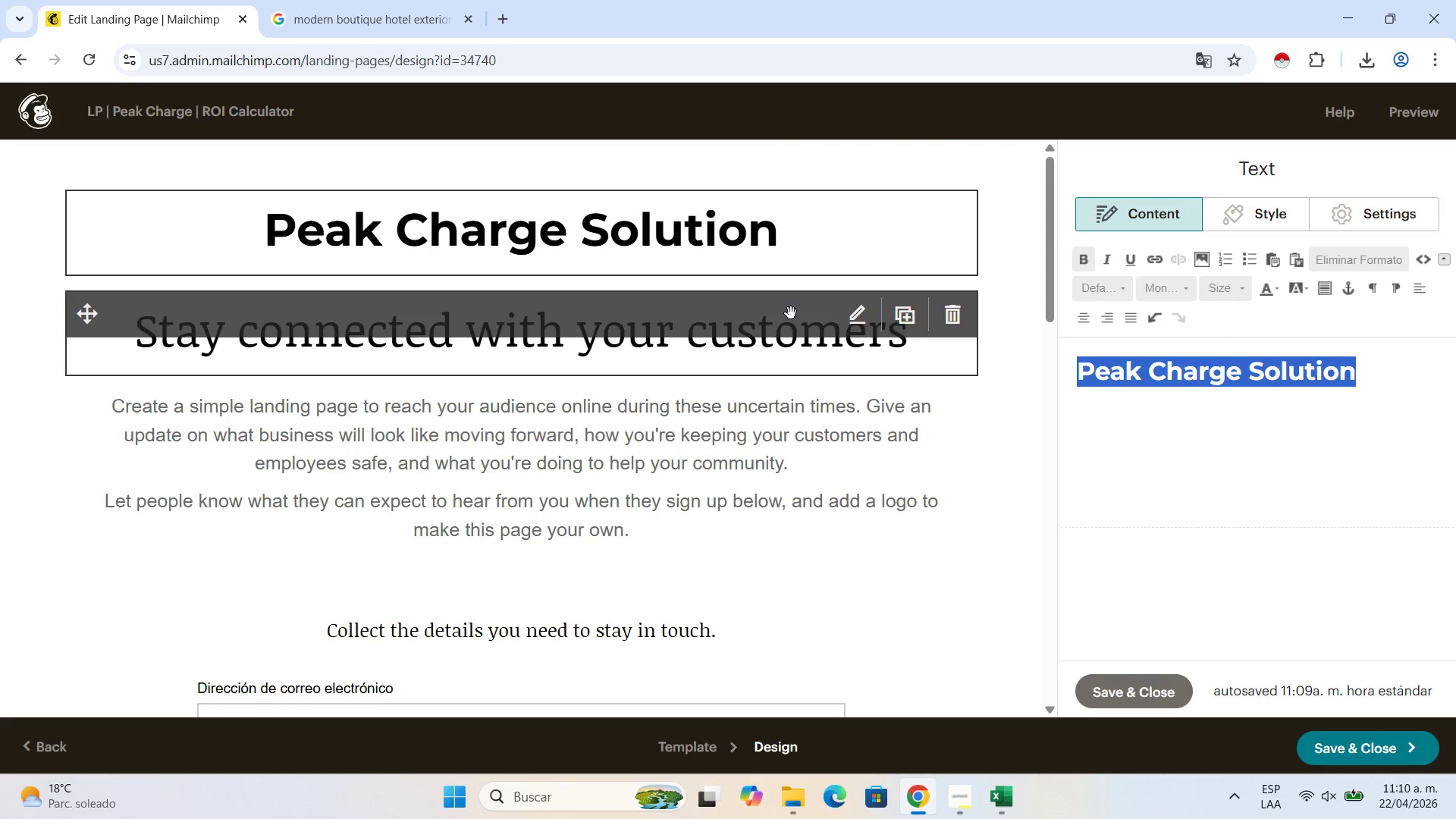 
mouse_move([776, 303])
 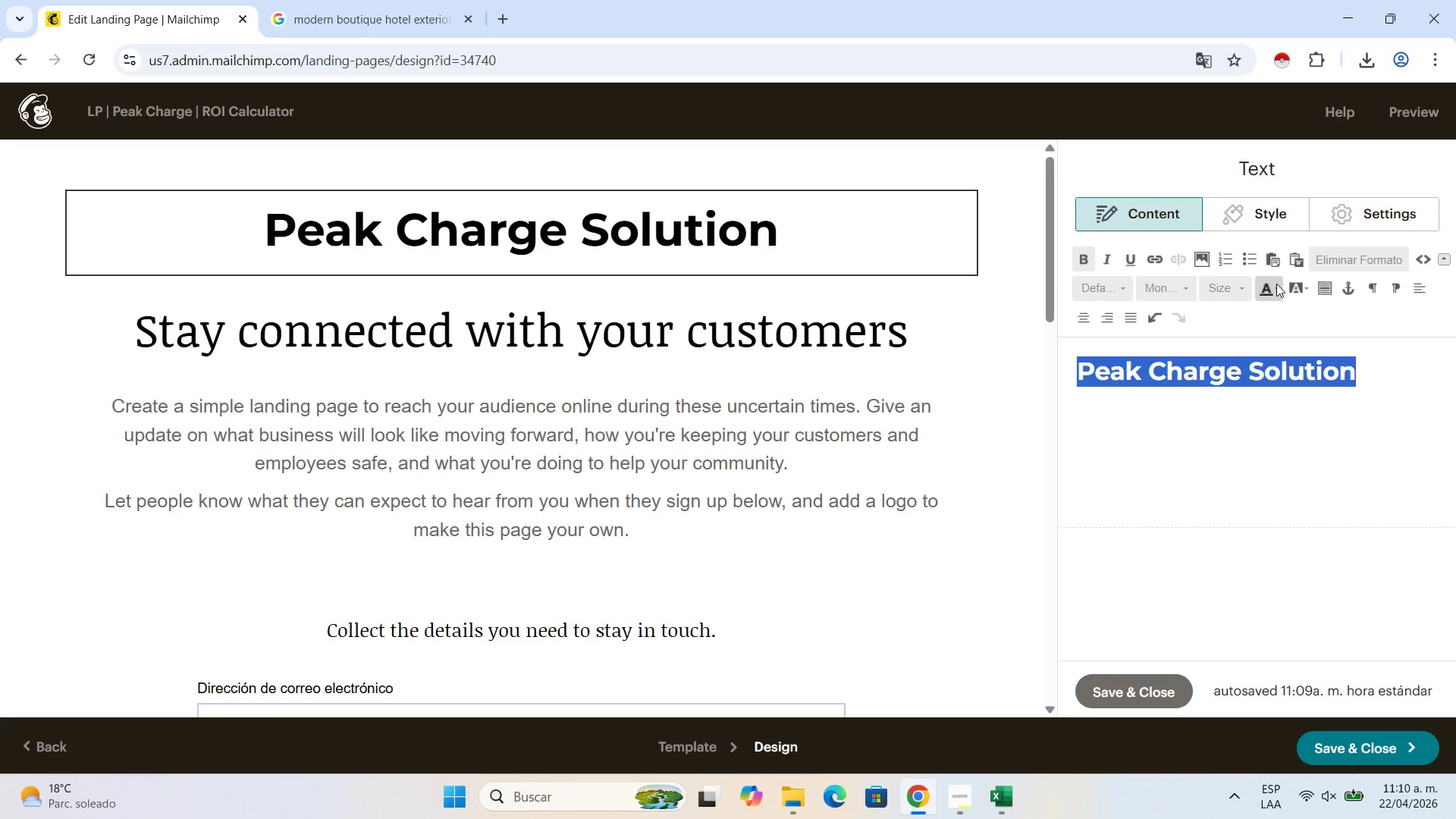 
left_click([1276, 284])
 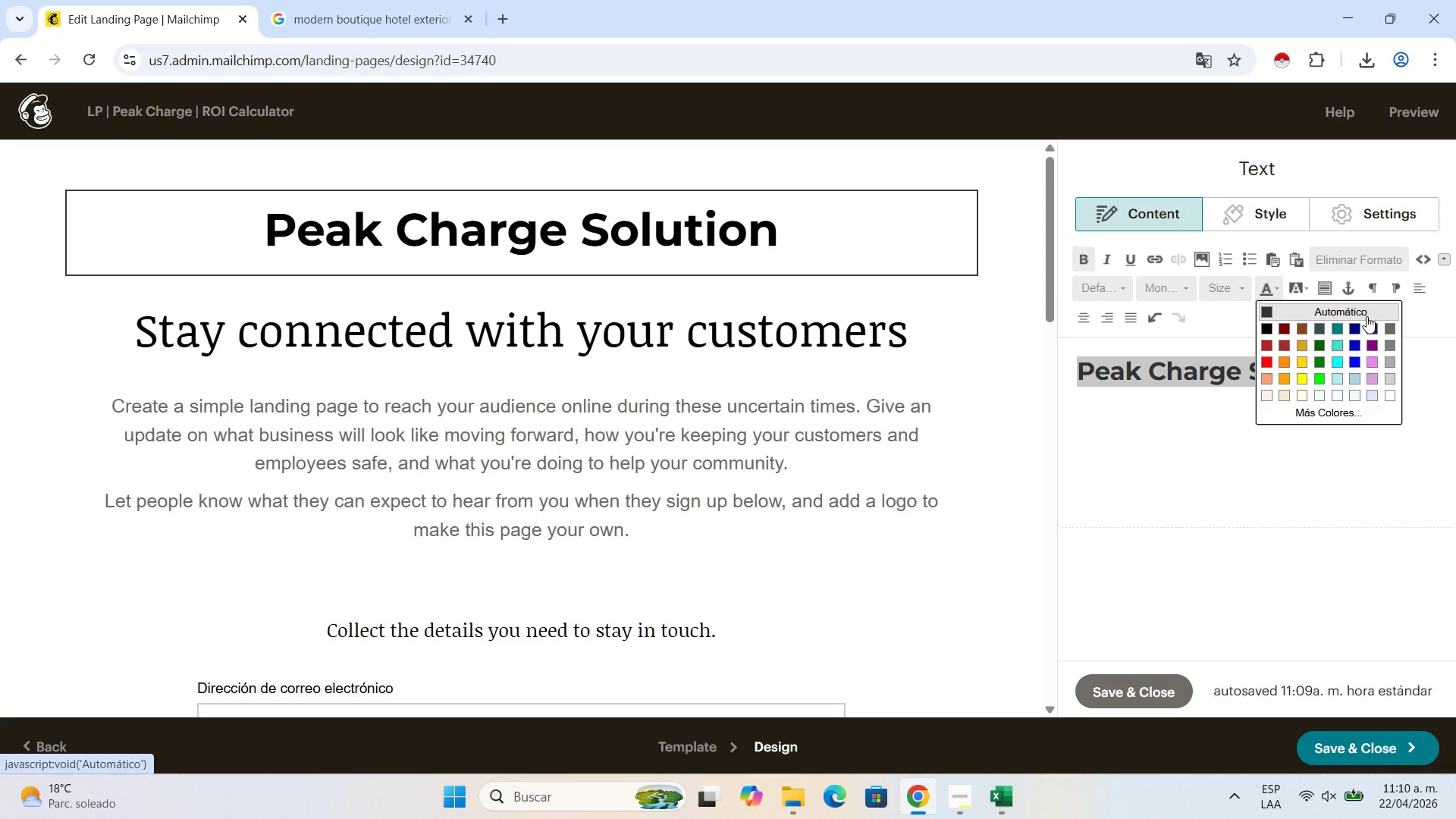 
left_click([1332, 412])
 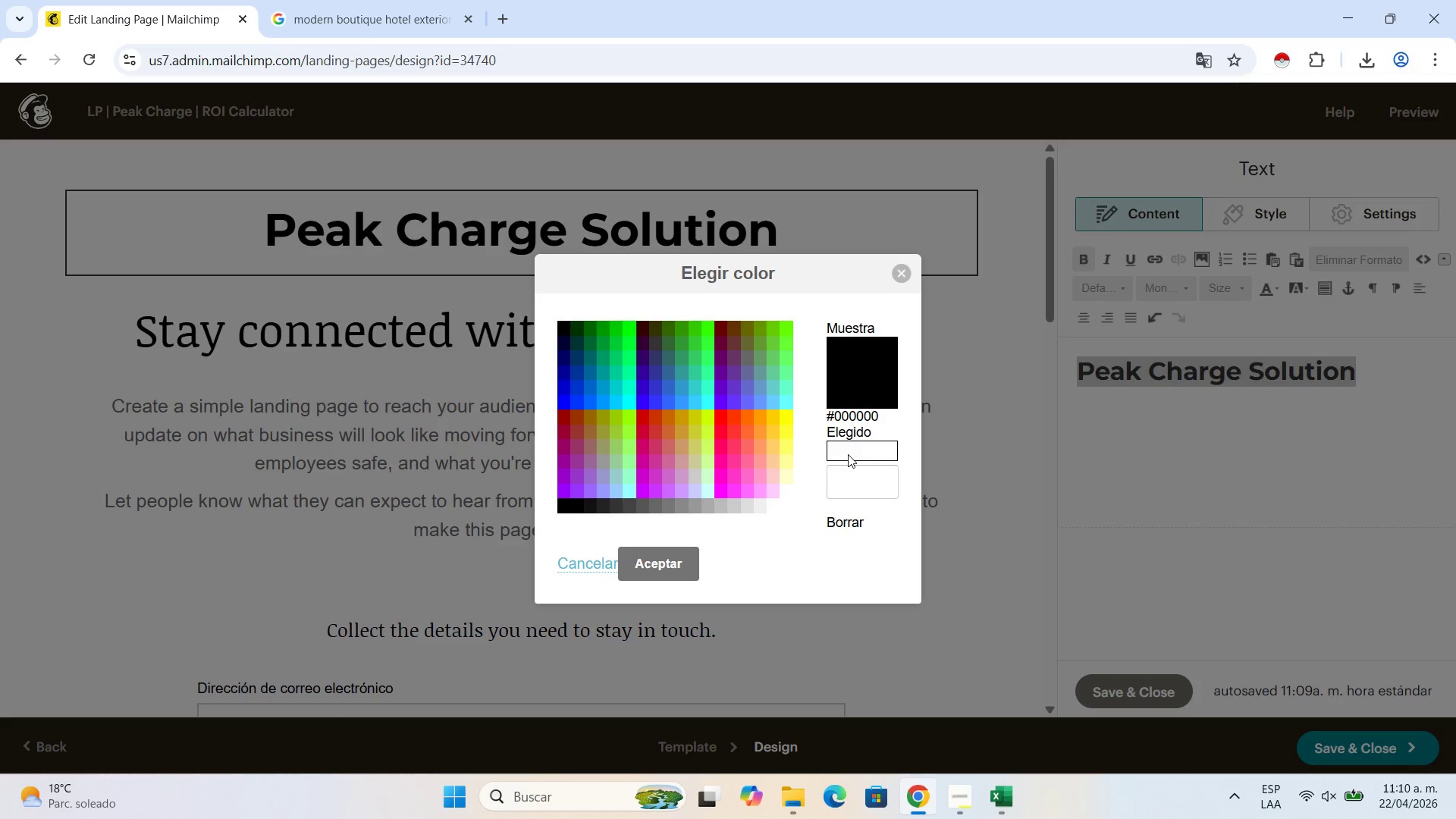 
double_click([853, 450])
 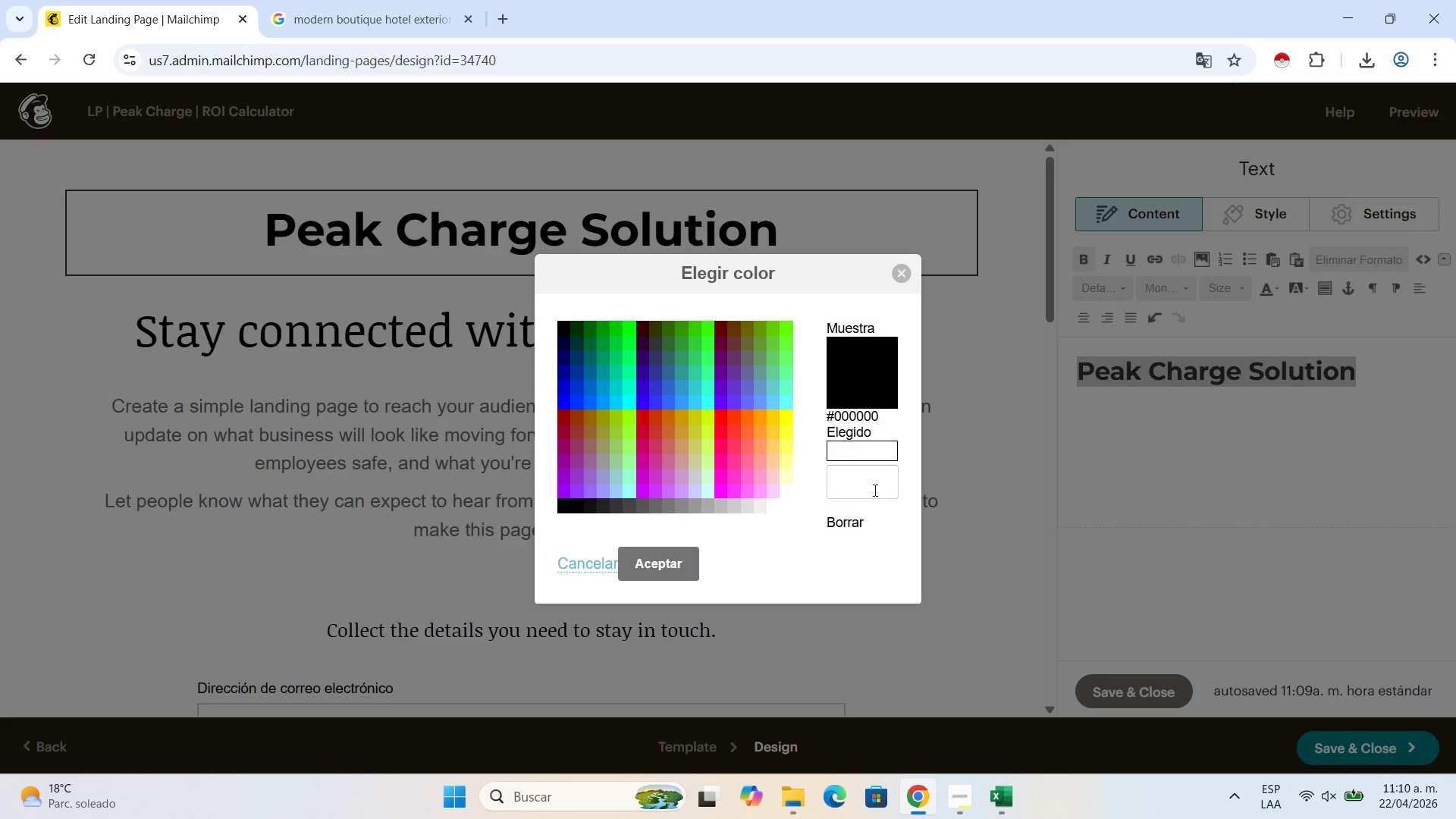 
double_click([873, 480])
 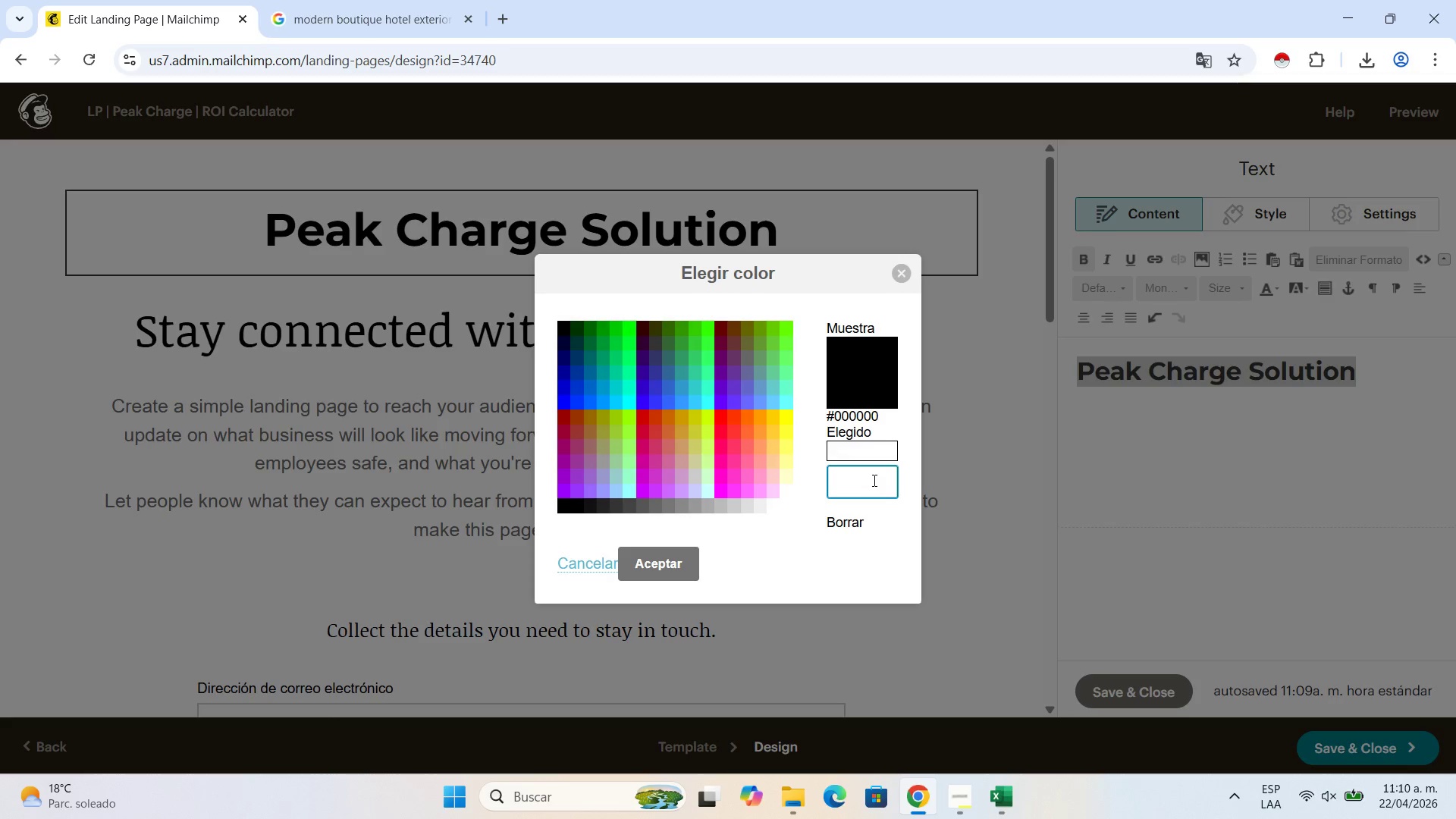 
key(Numpad3)
 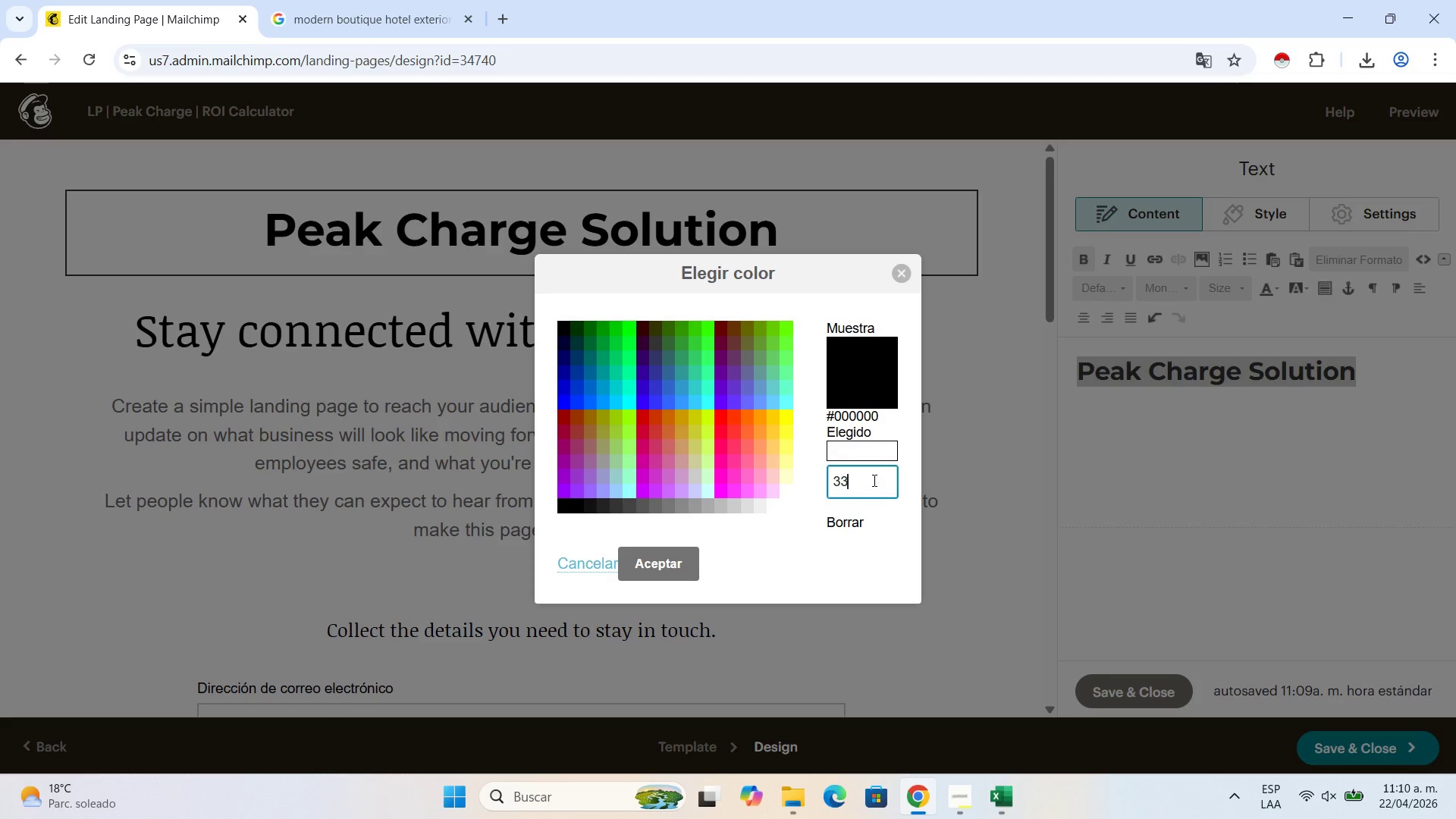 
key(Numpad3)
 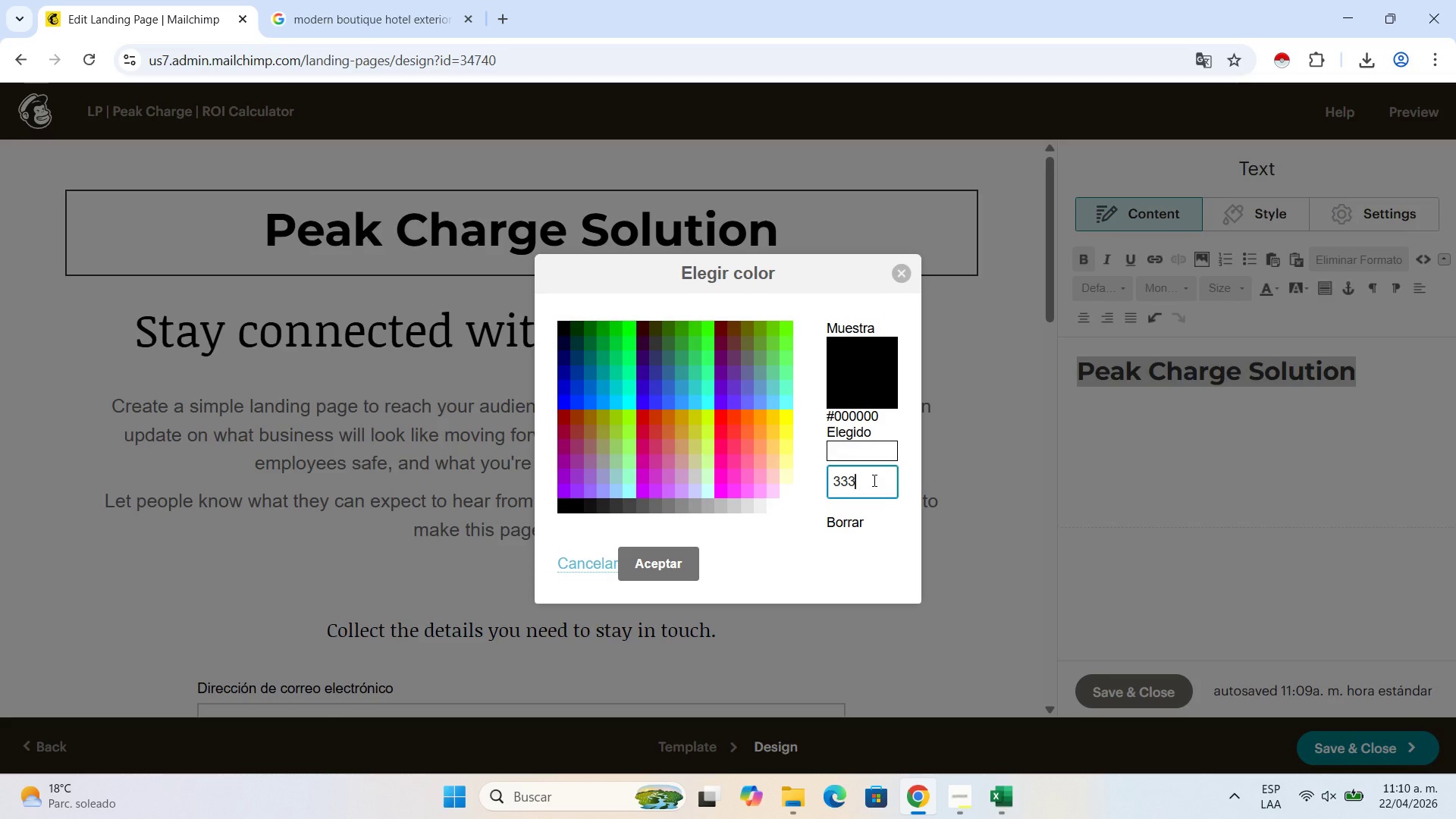 
key(Numpad3)
 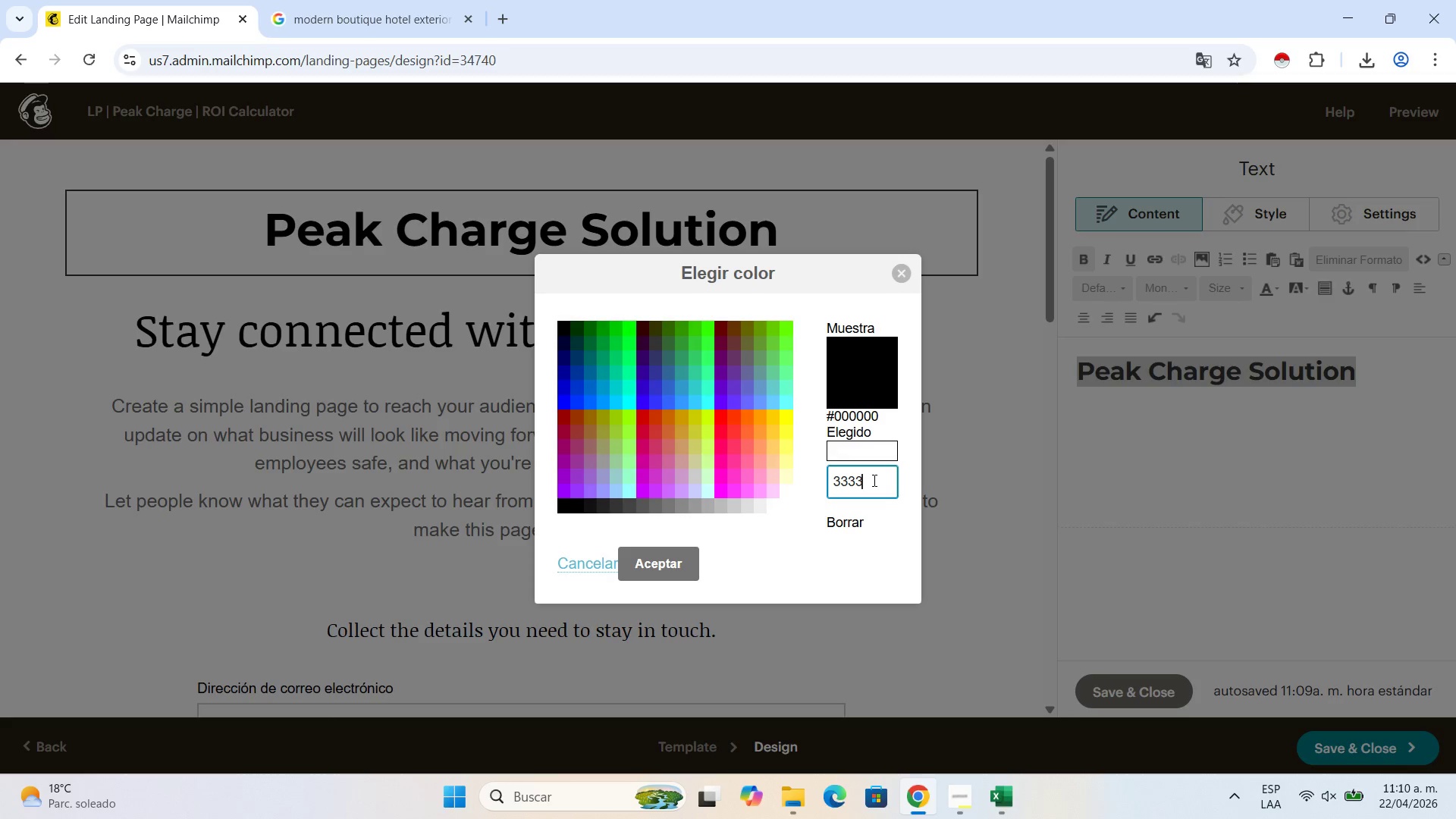 
key(Numpad3)
 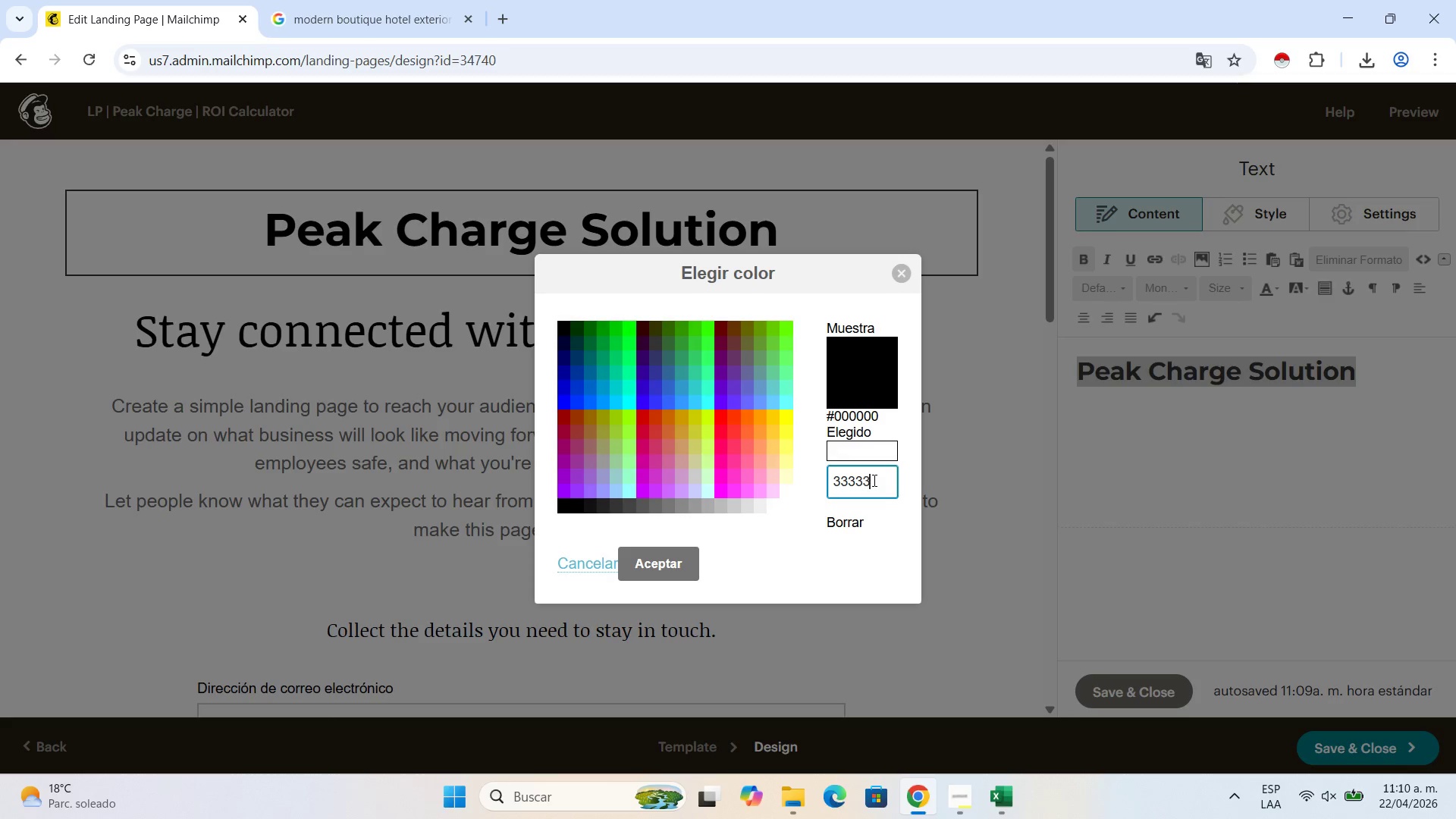 
key(Numpad3)
 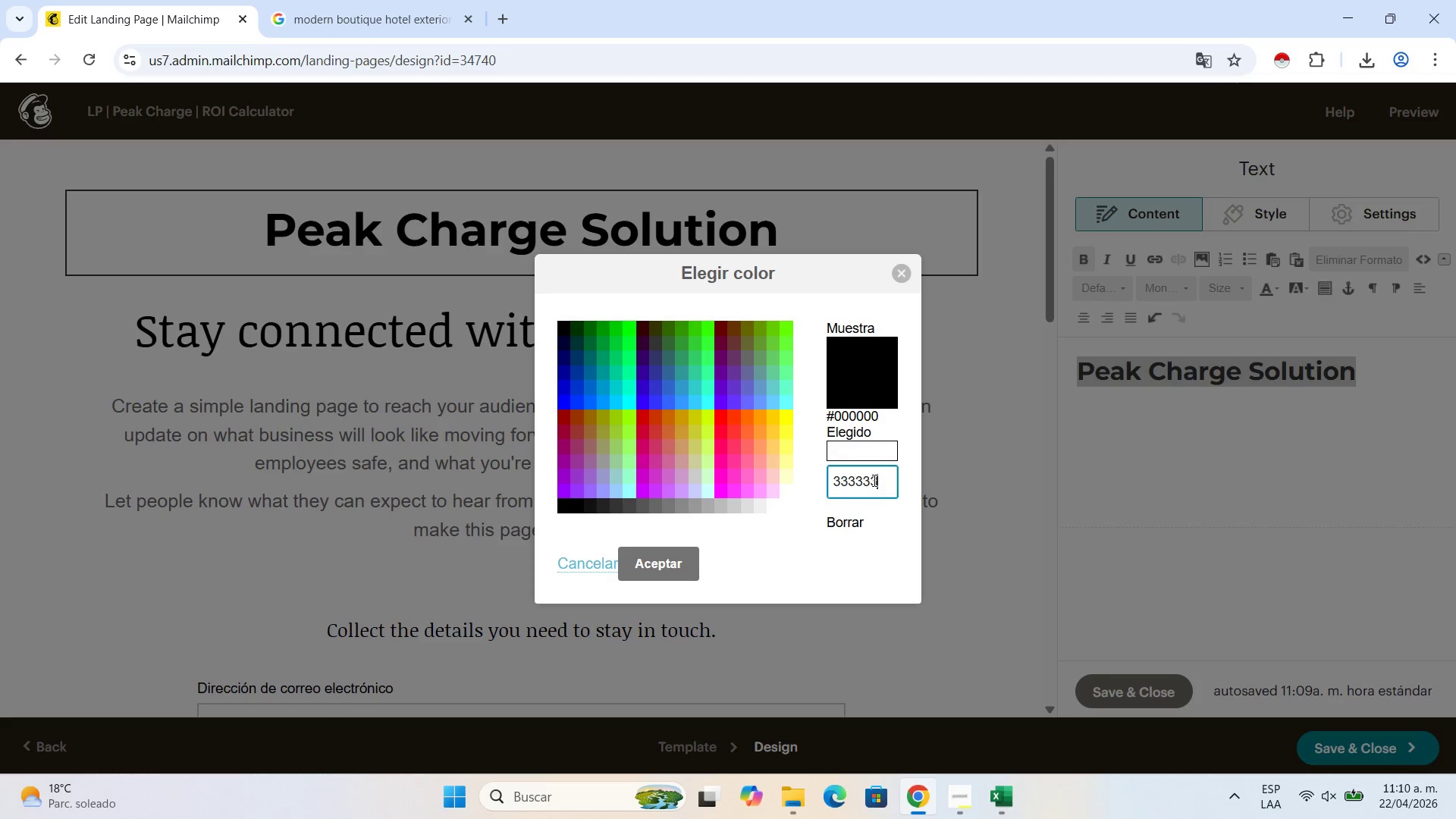 
key(Numpad3)
 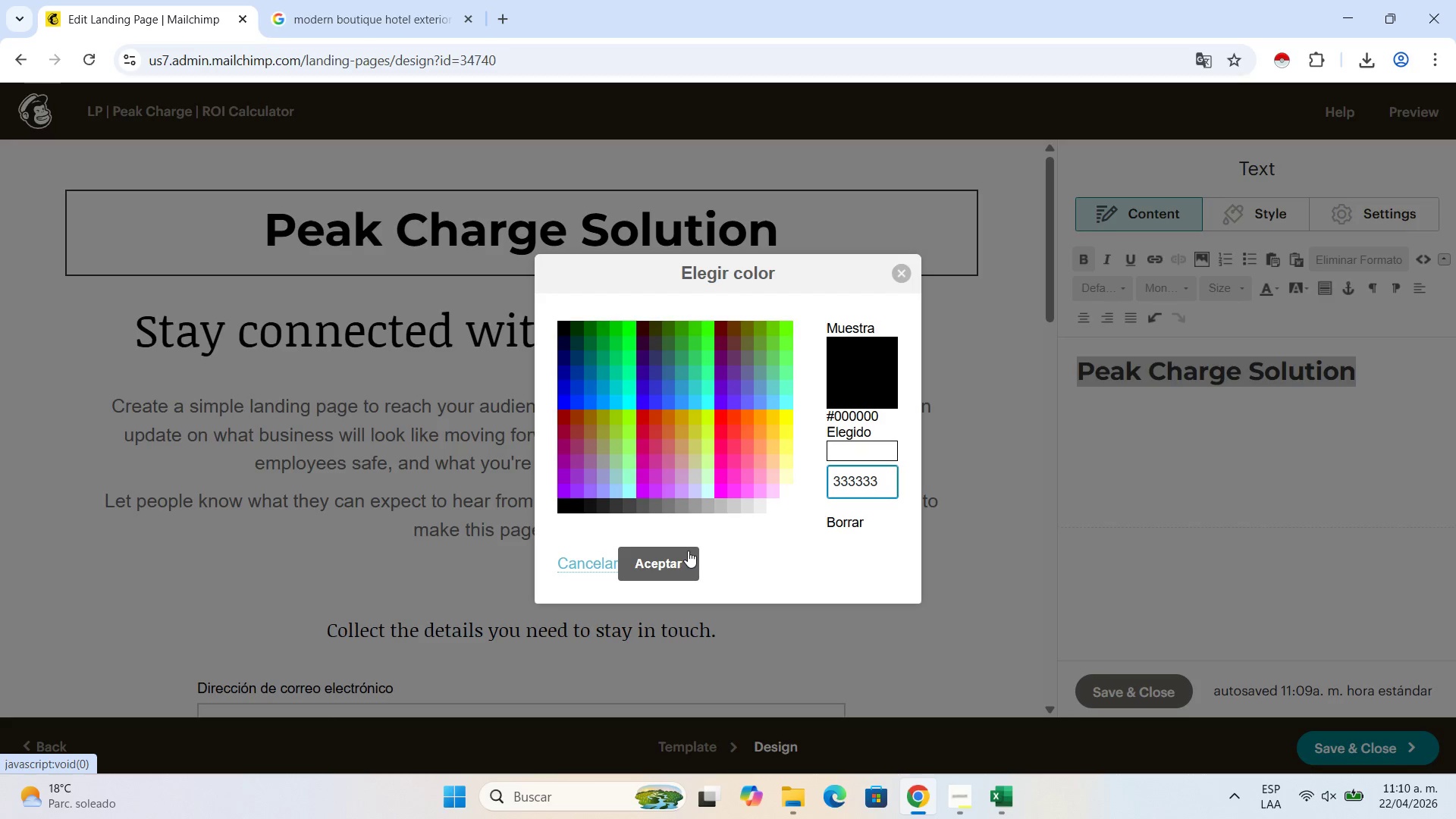 
left_click([688, 551])
 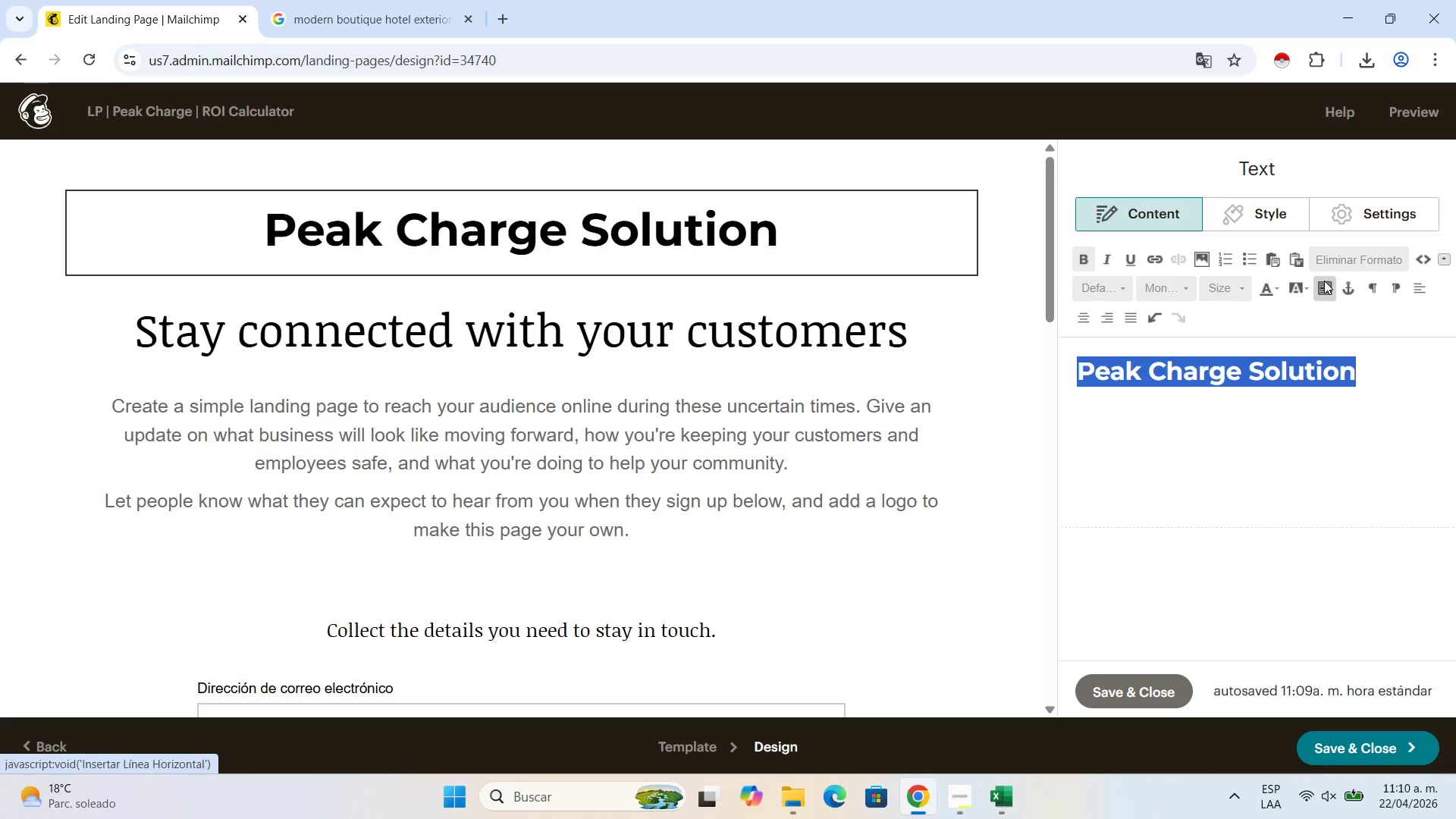 
left_click([1276, 286])
 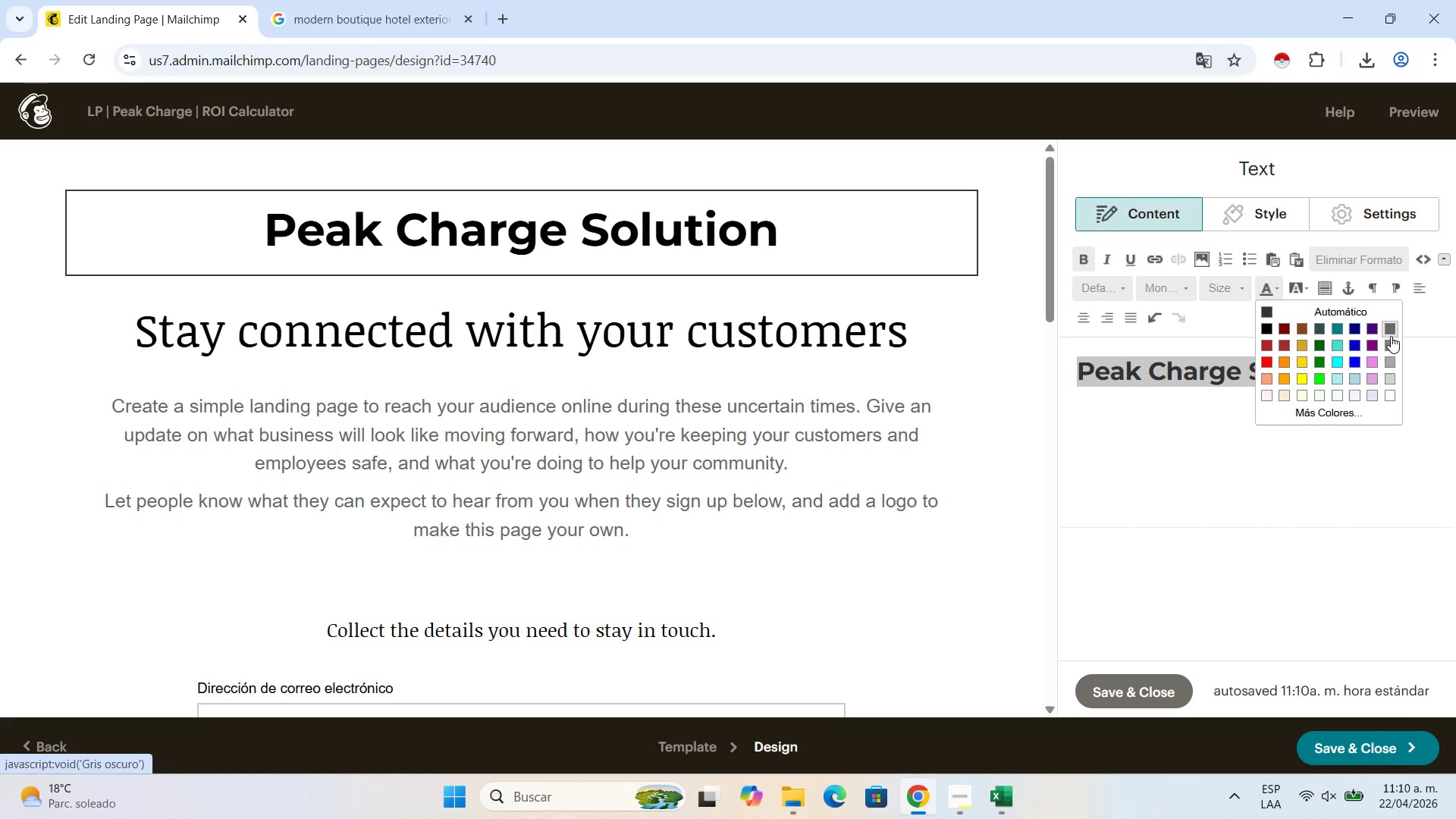 
left_click([1391, 336])
 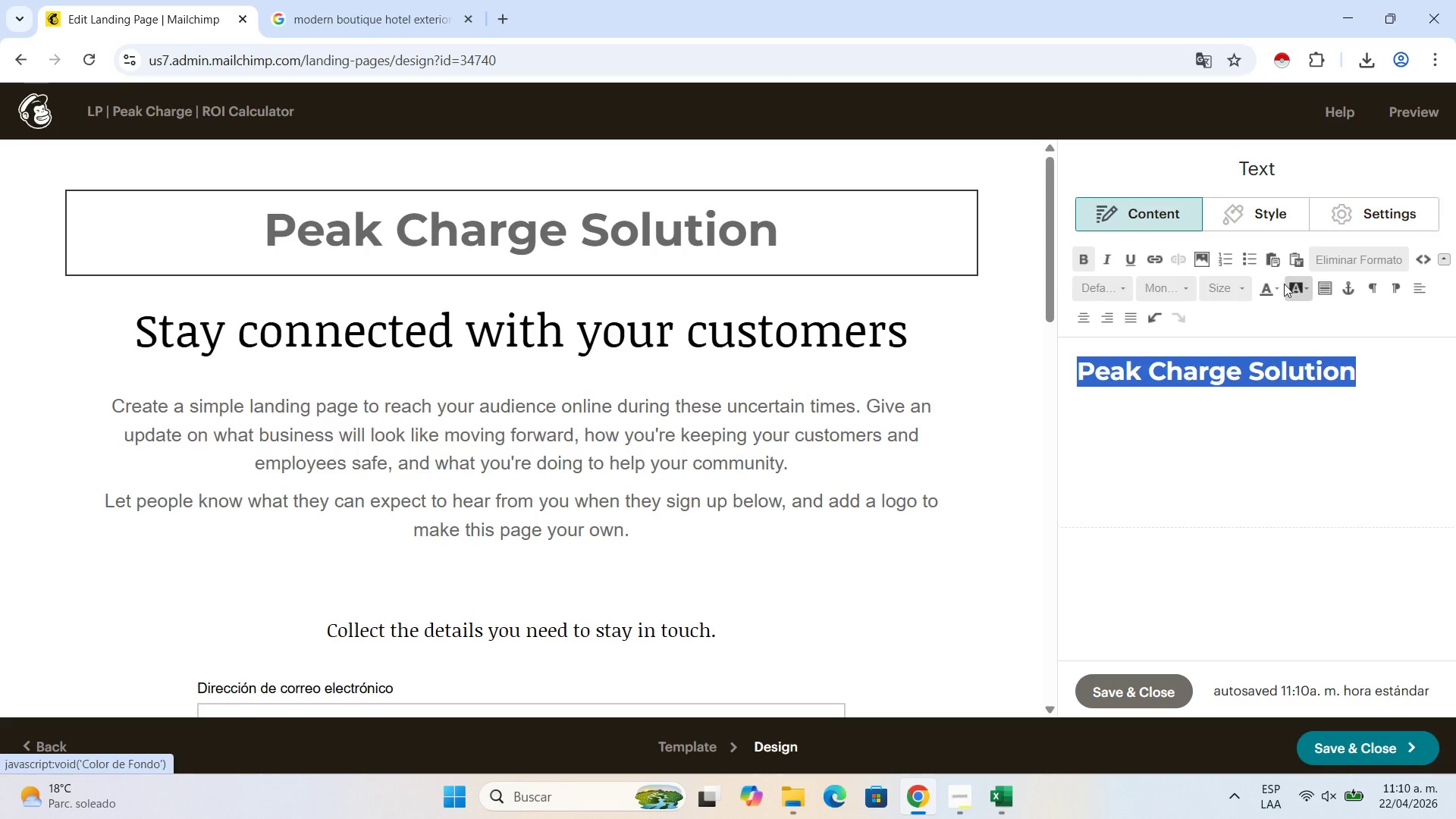 
left_click([1262, 289])
 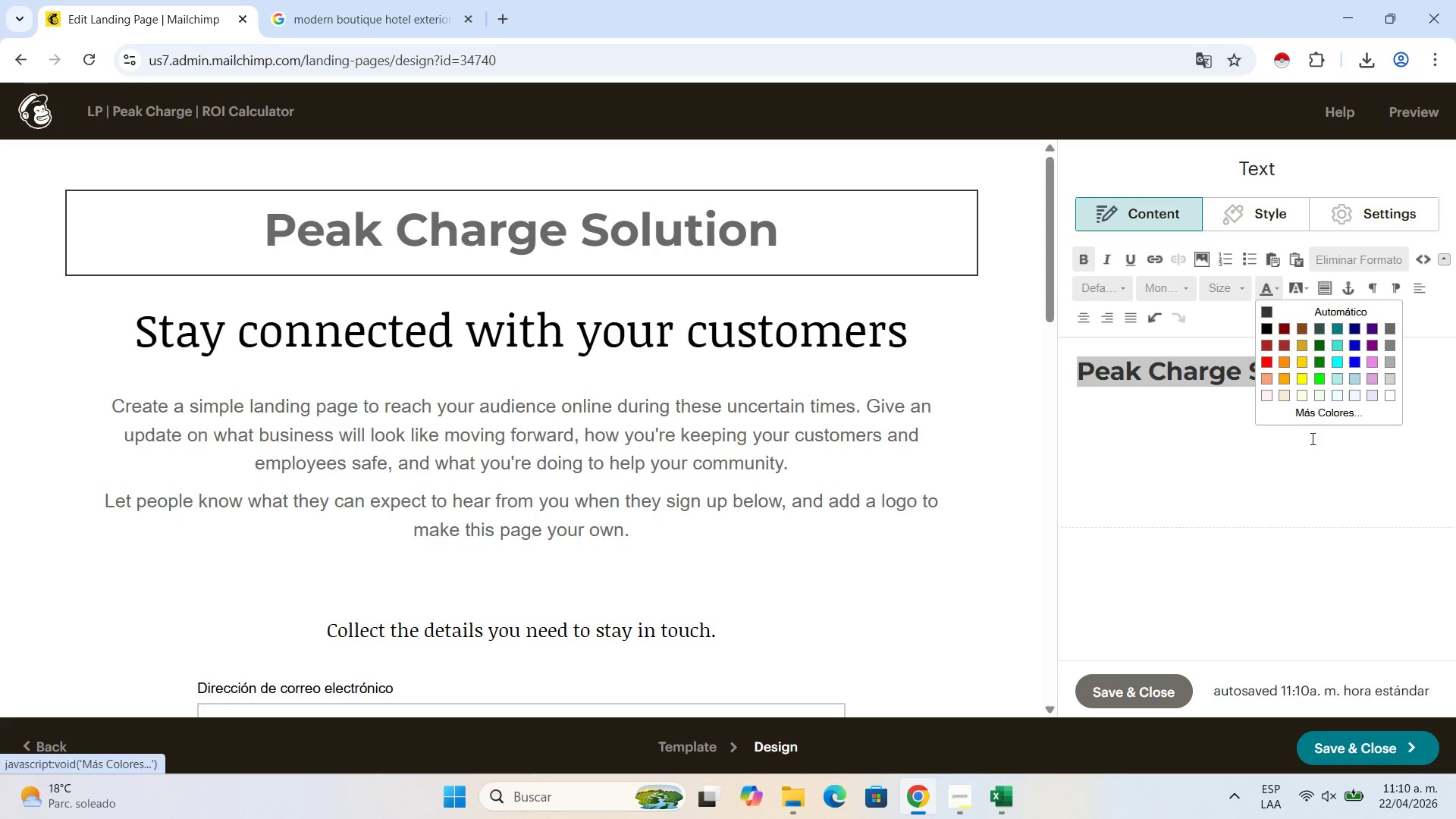 
left_click([1310, 416])
 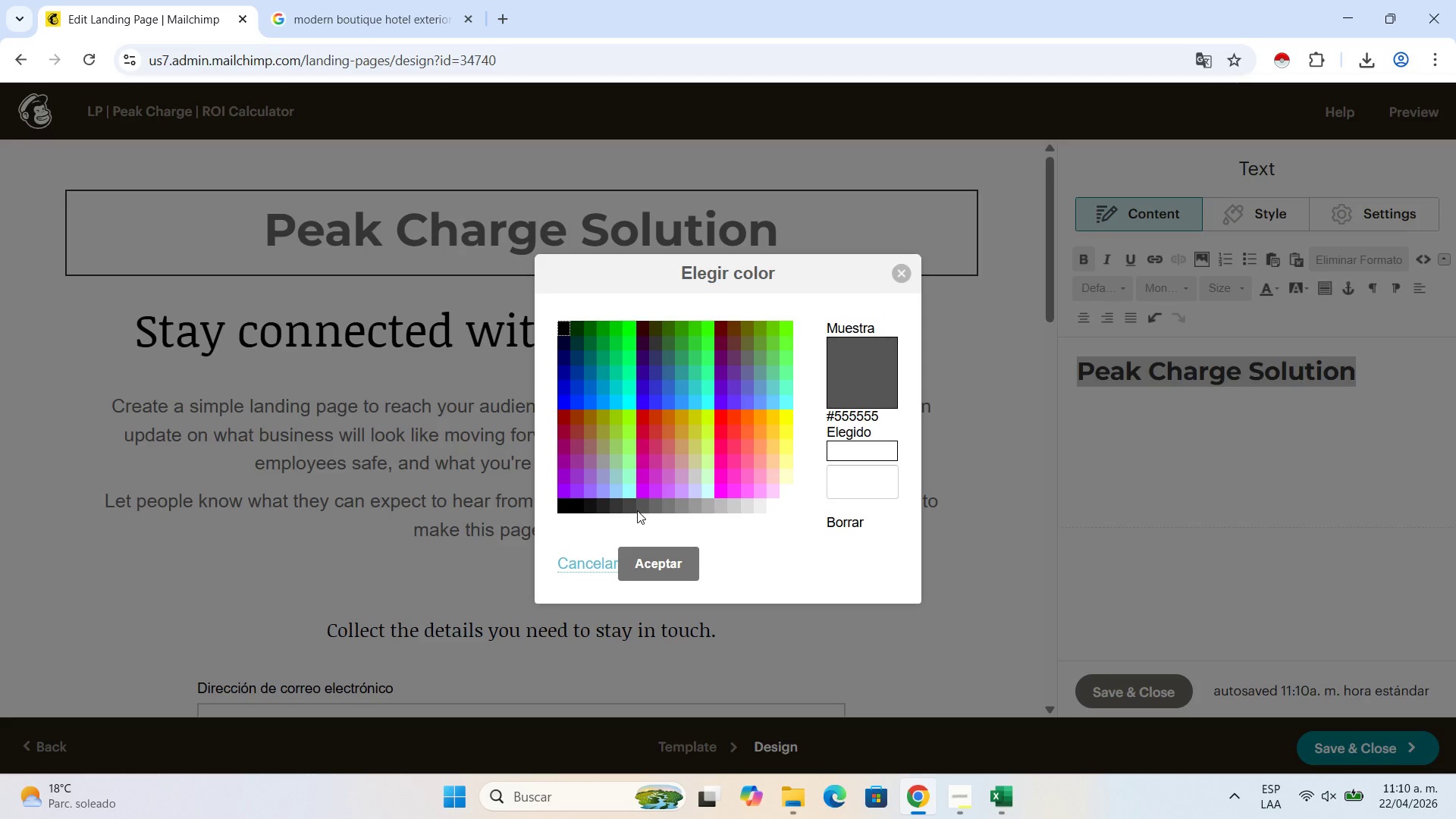 
left_click([628, 510])
 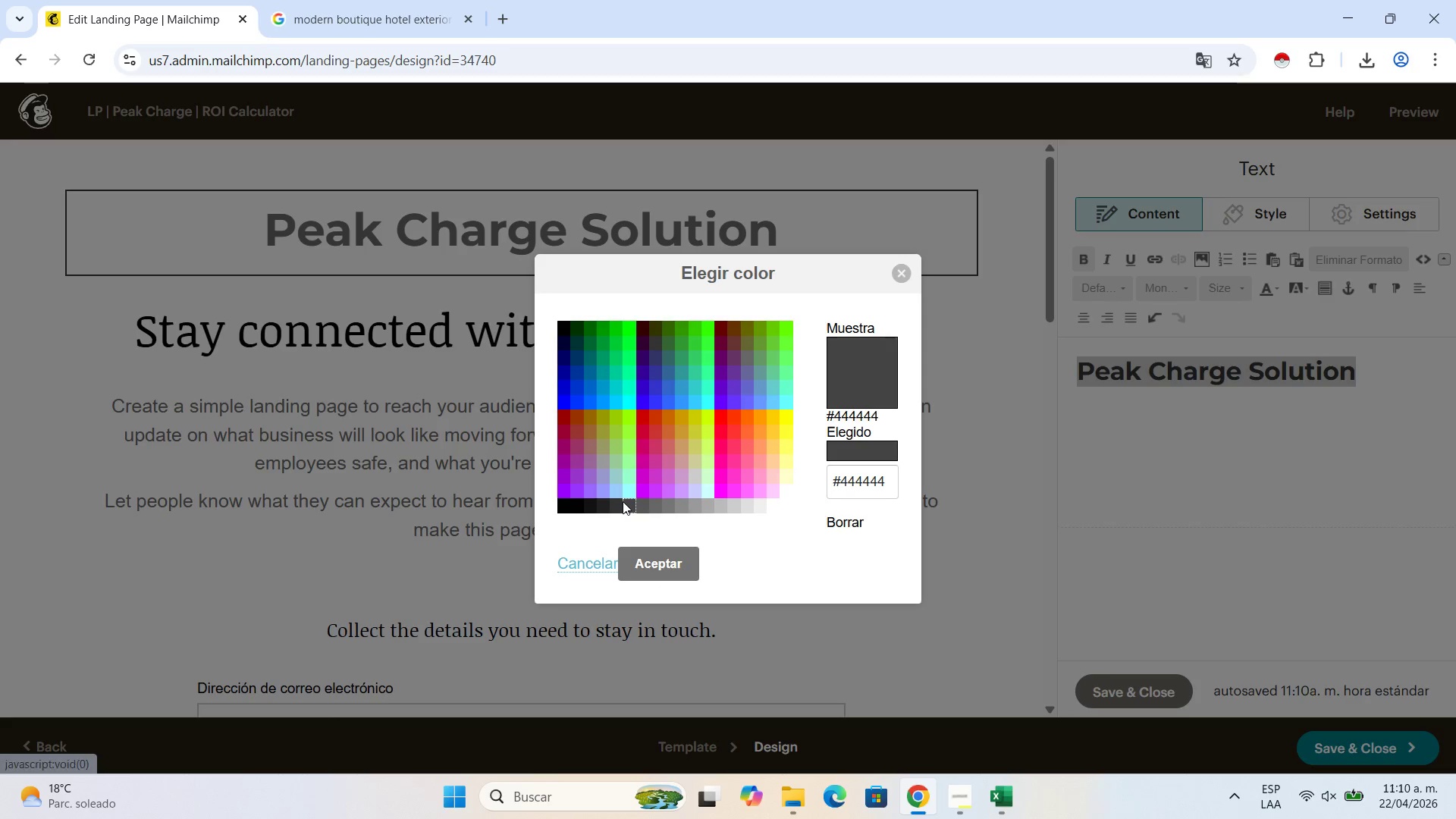 
left_click([615, 507])
 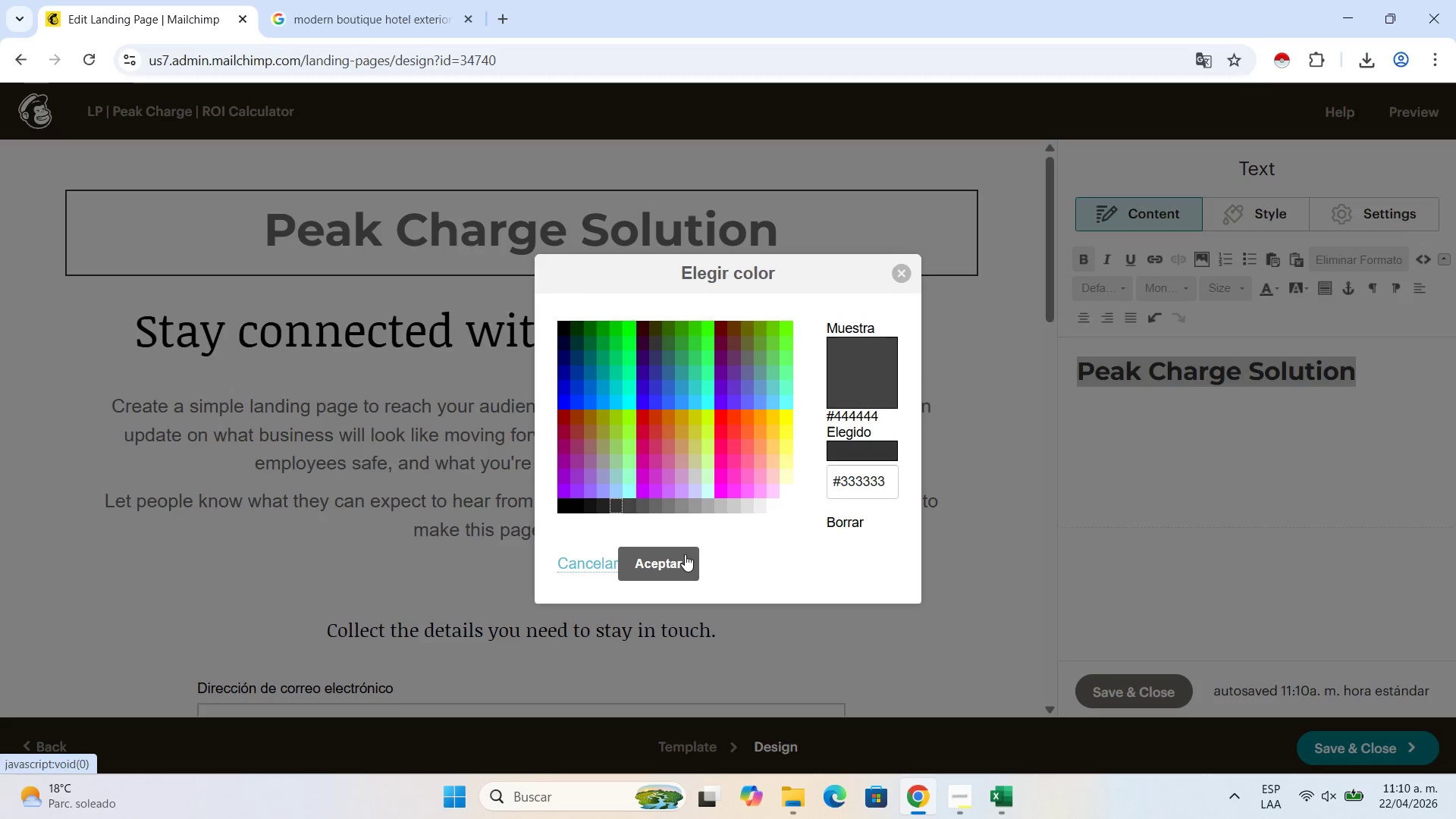 
left_click([682, 554])
 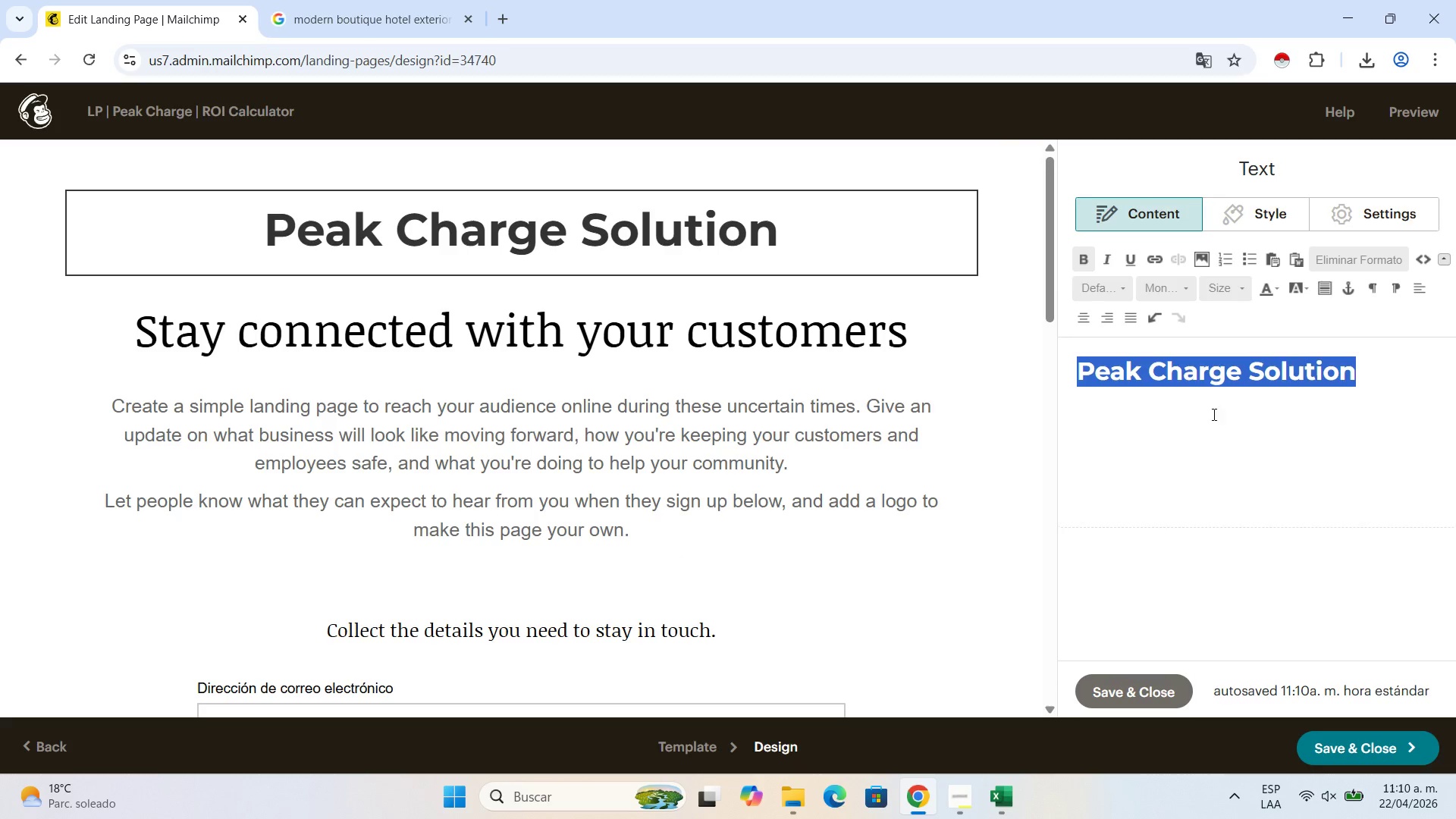 
left_click([1213, 411])
 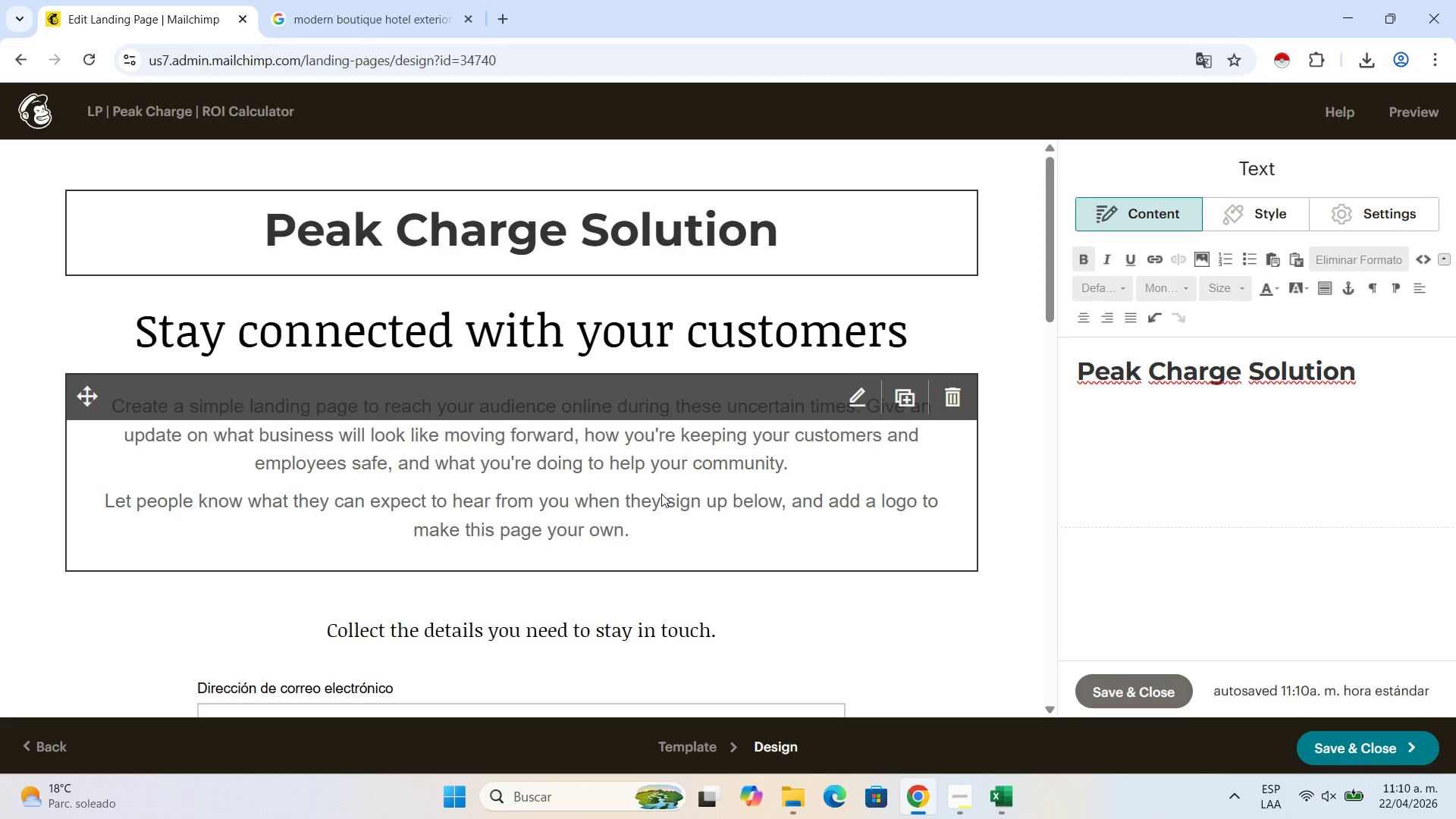 
wait(6.22)
 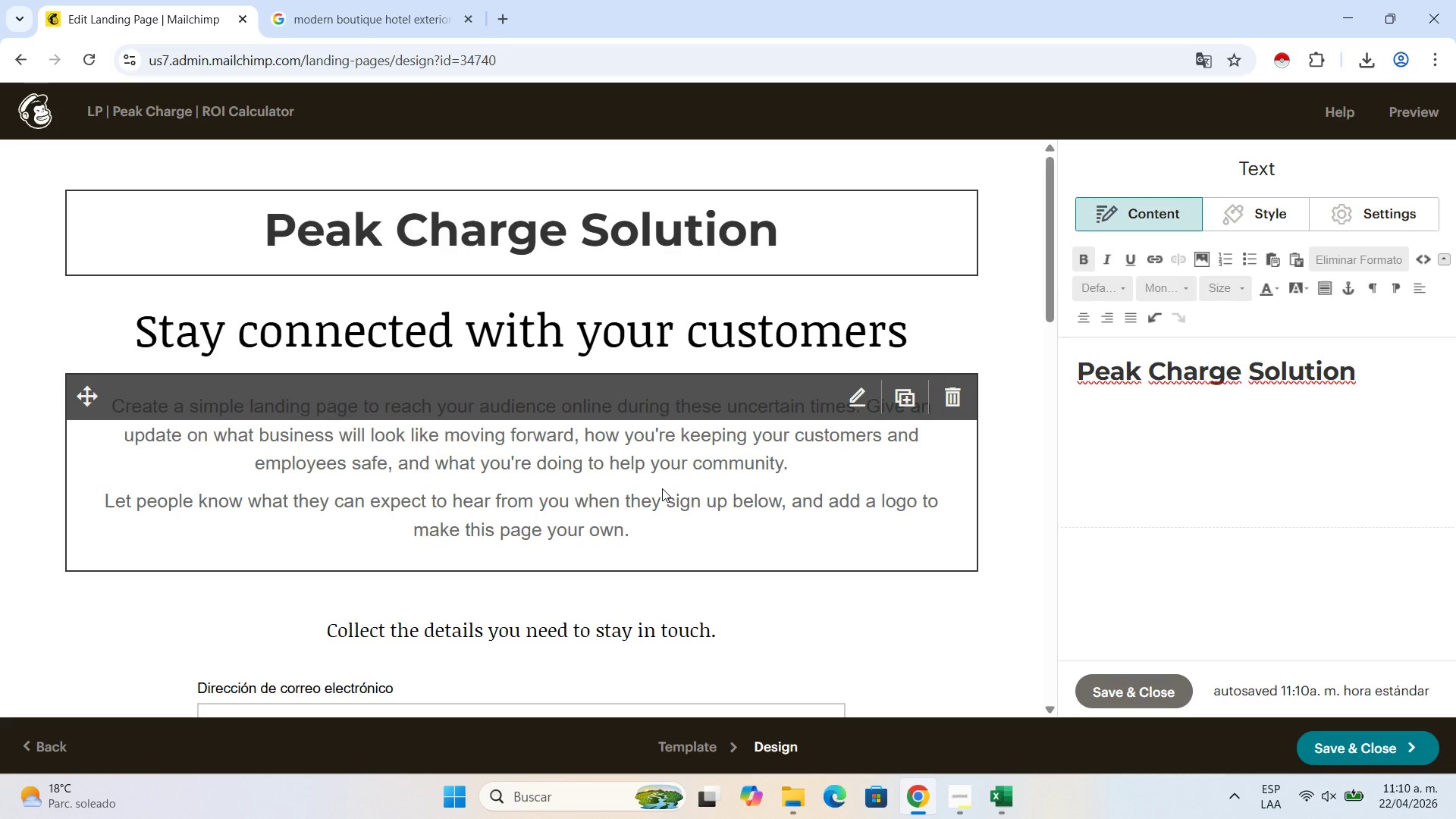 
double_click([553, 364])
 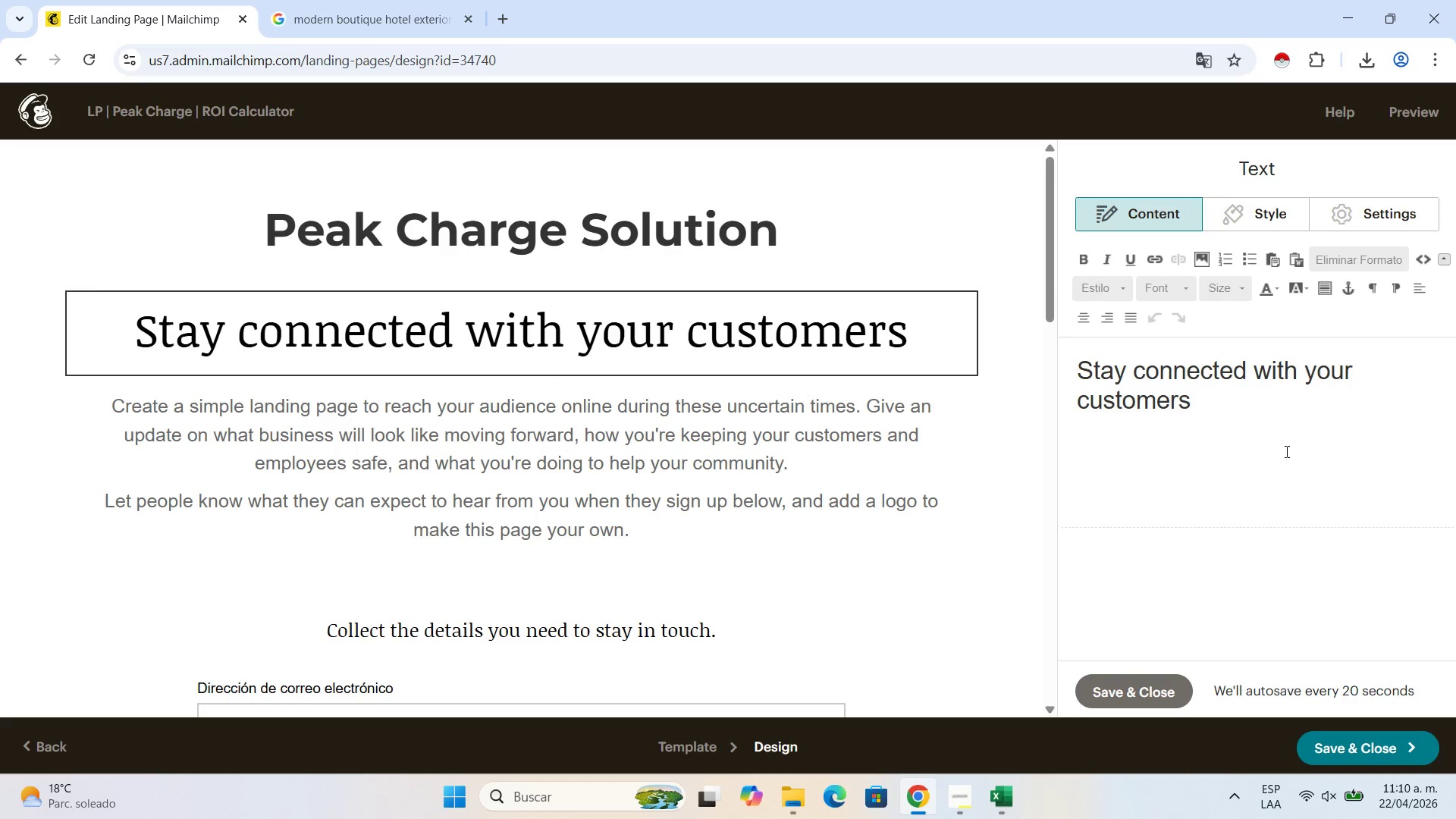 
left_click_drag(start_coordinate=[1260, 431], to_coordinate=[1071, 361])
 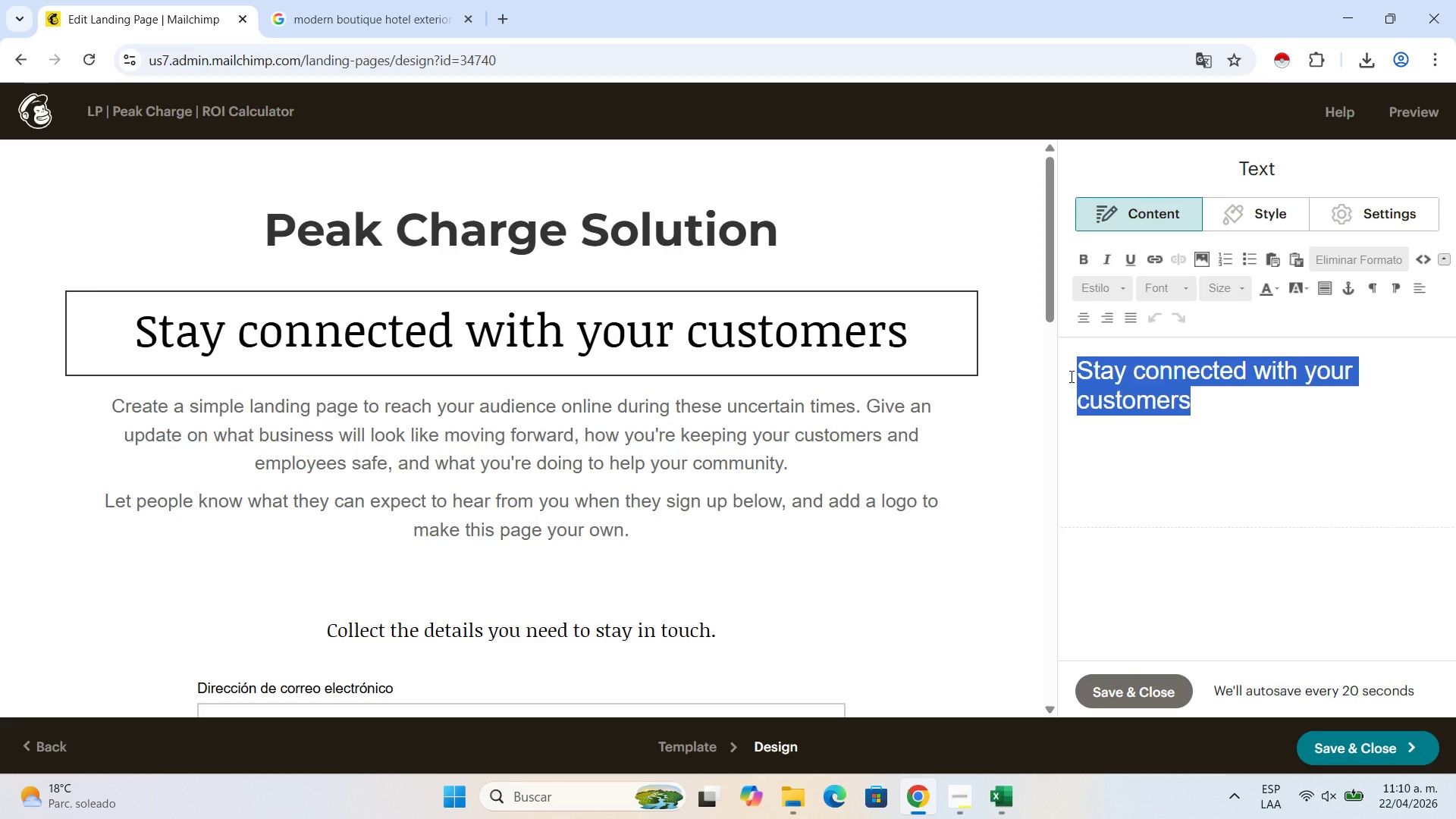 
type(Unlock the ROI o )
key(Backspace)
type(f )
 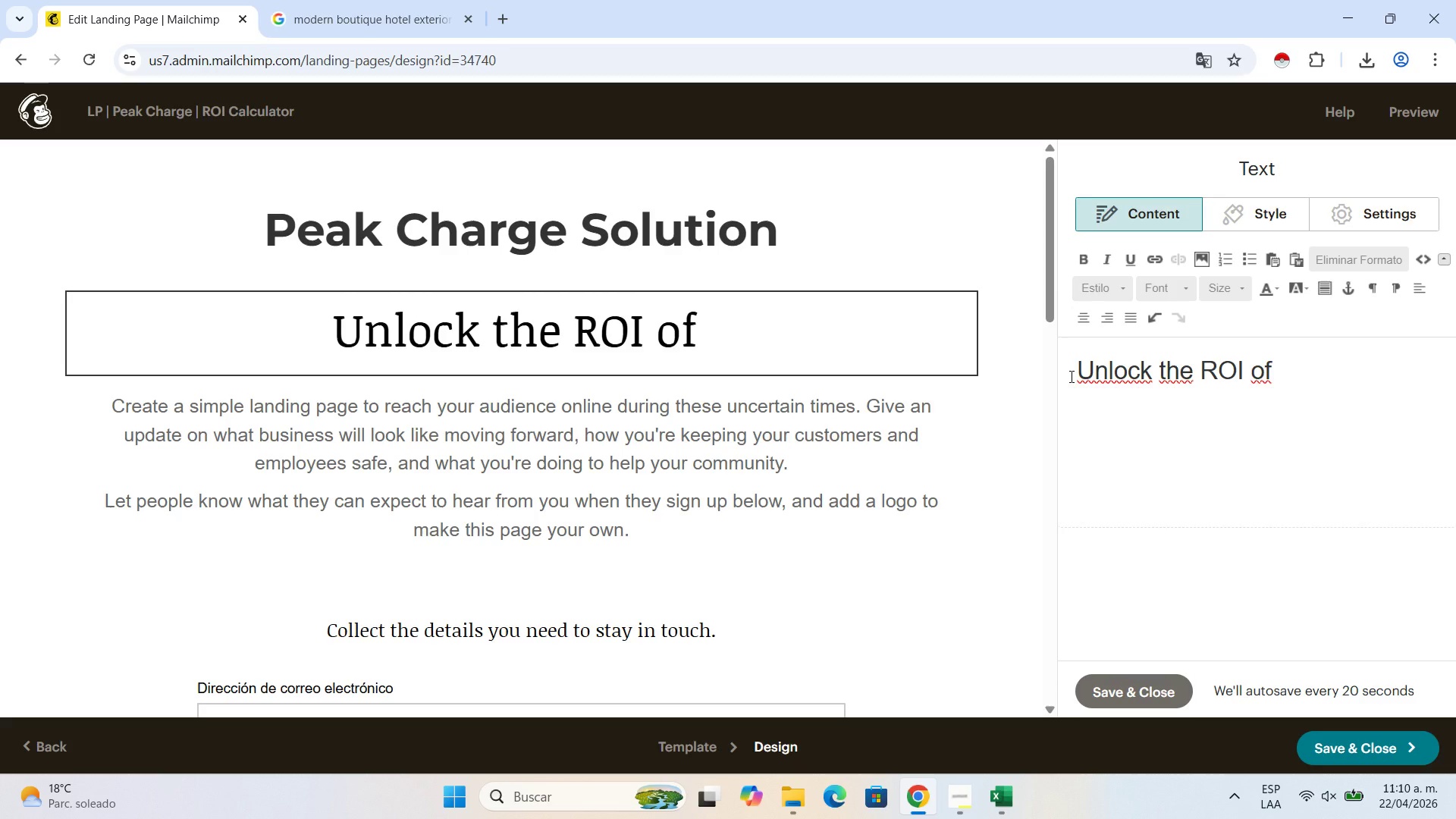 
type(your EV Investient)
key(Backspace)
key(Backspace)
key(Backspace)
type(ment)
 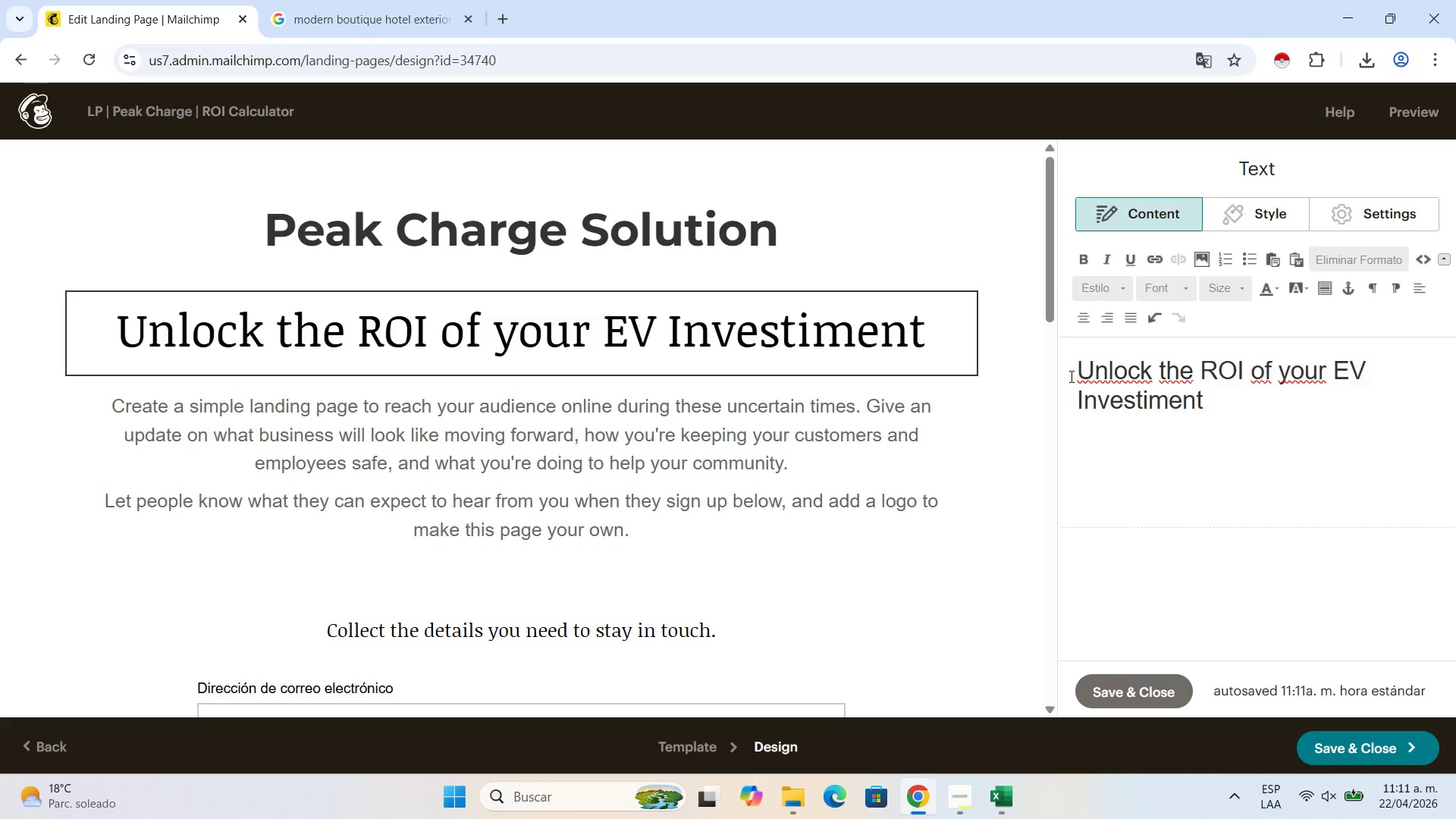 
left_click([1145, 702])
 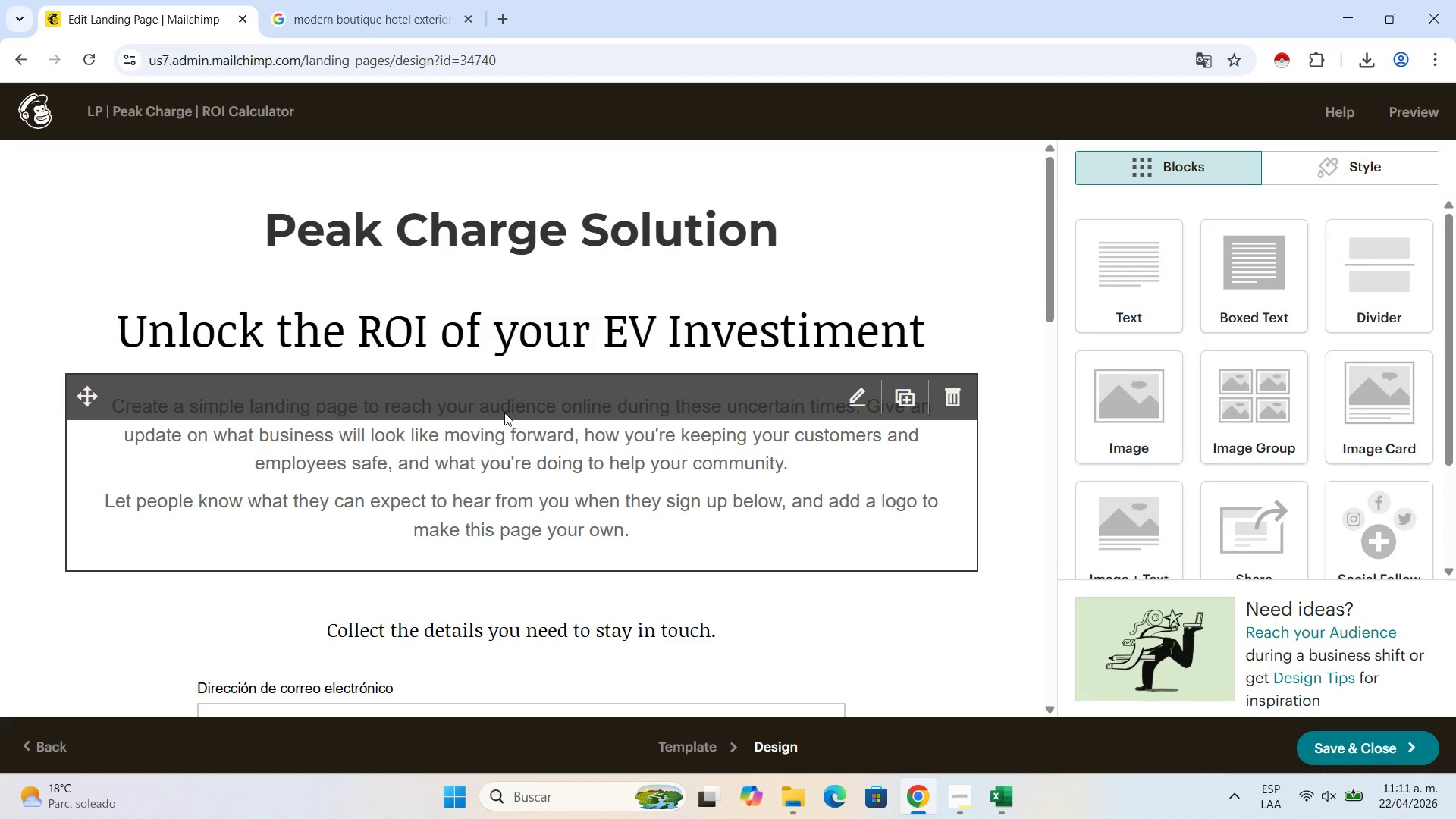 
wait(5.26)
 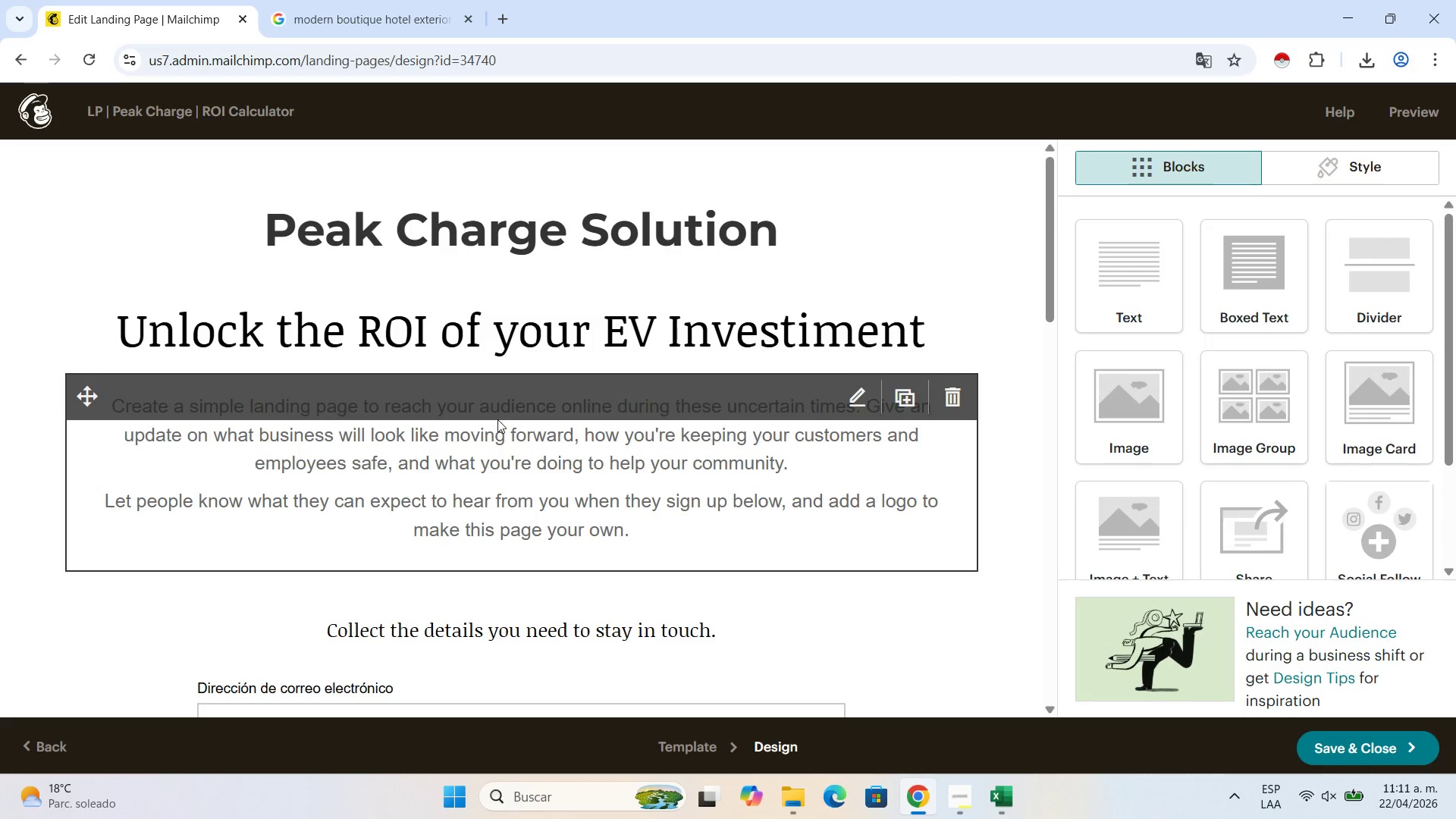 
left_click([524, 335])
 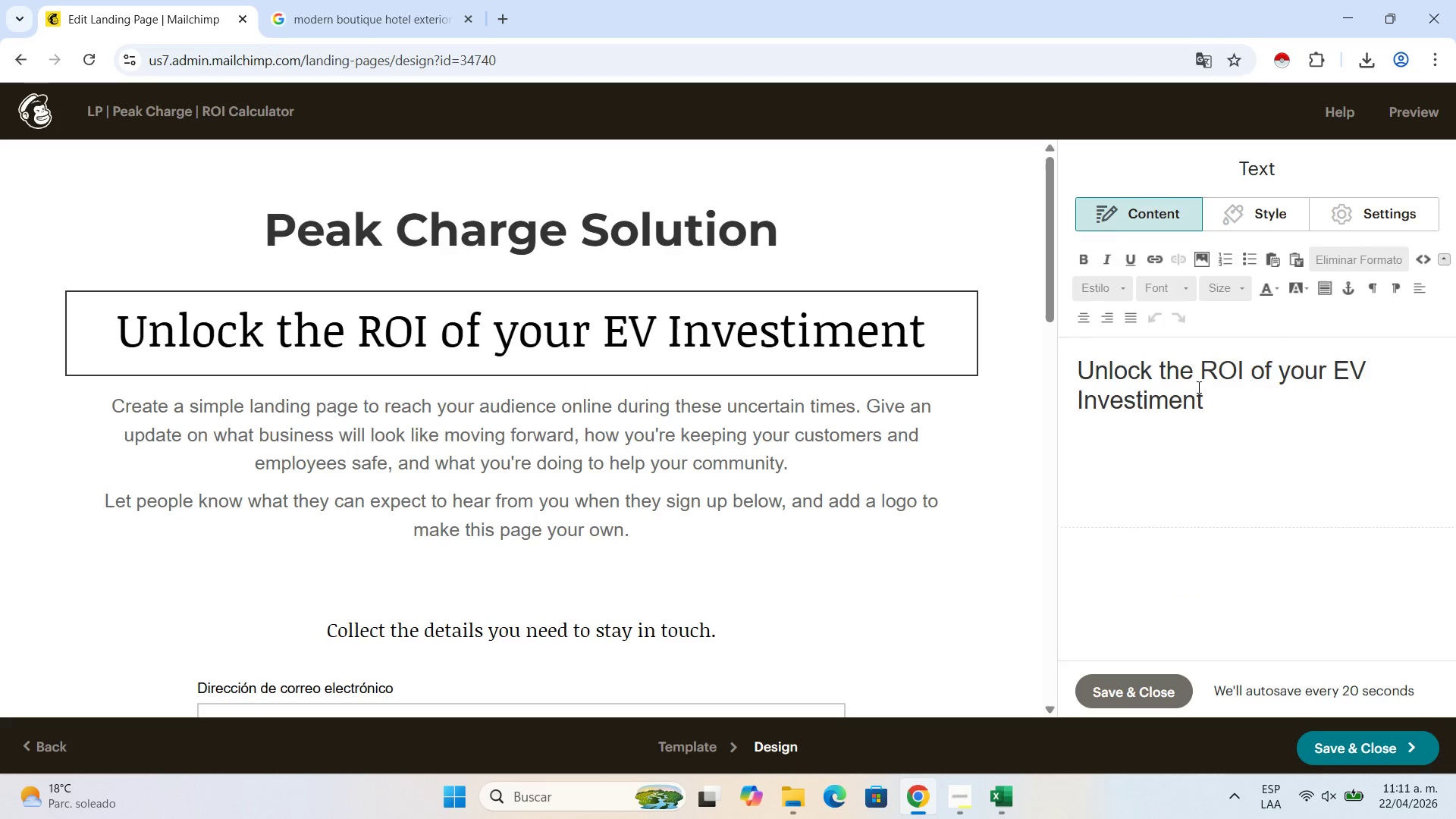 
left_click_drag(start_coordinate=[1220, 400], to_coordinate=[956, 335])
 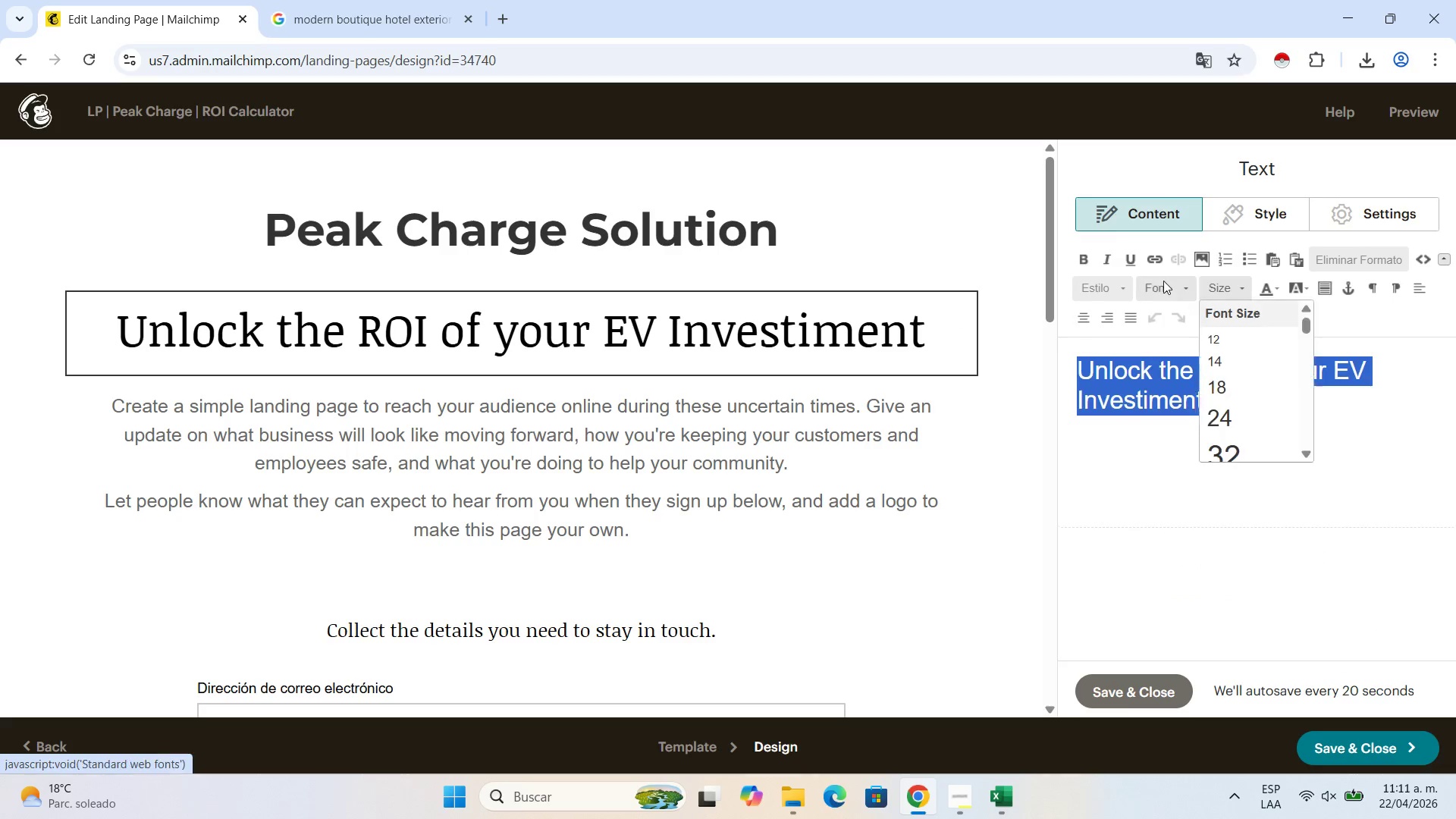 
double_click([1163, 281])
 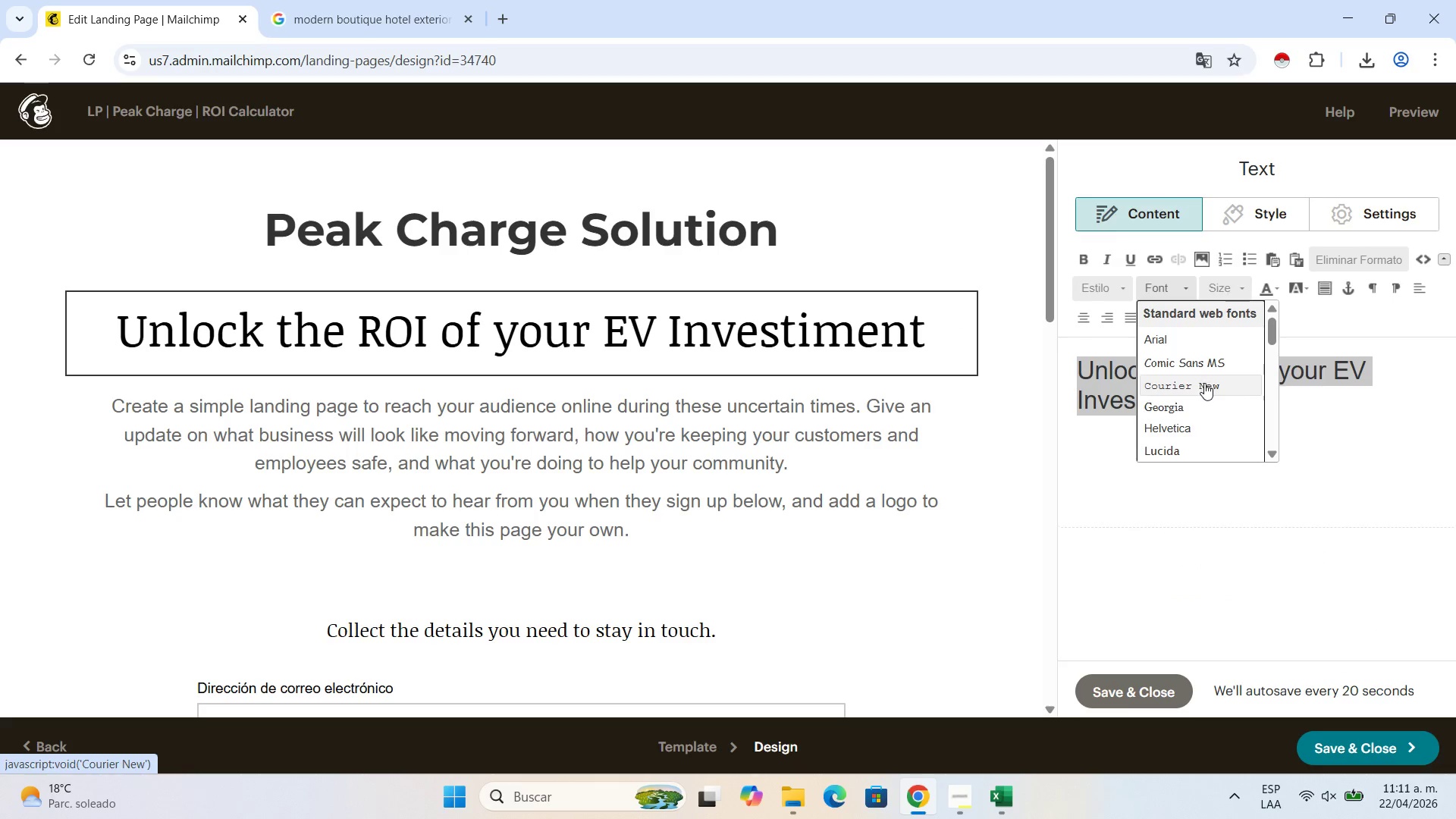 
scroll: coordinate [1207, 383], scroll_direction: down, amount: 3.0
 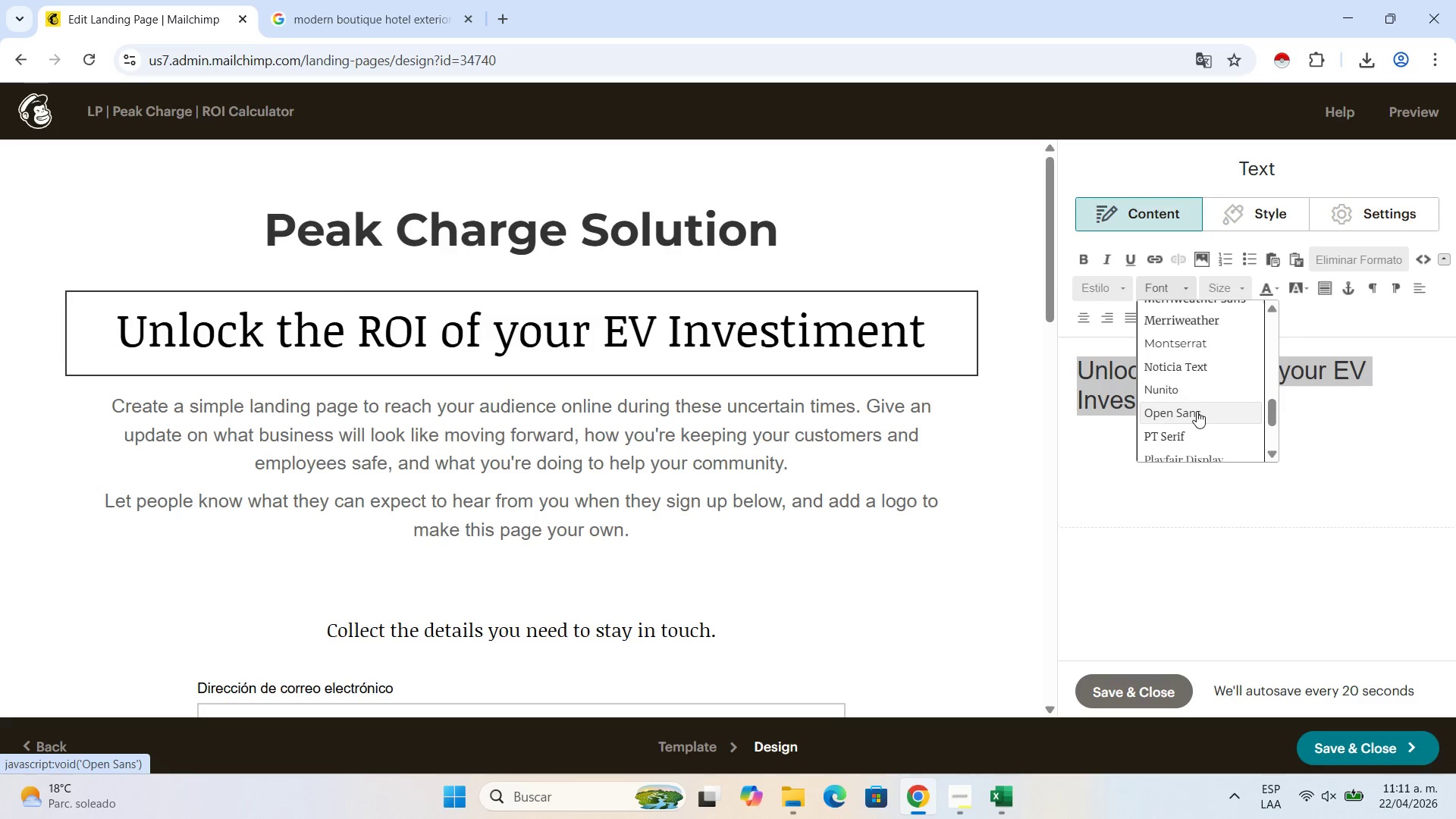 
left_click([1197, 411])
 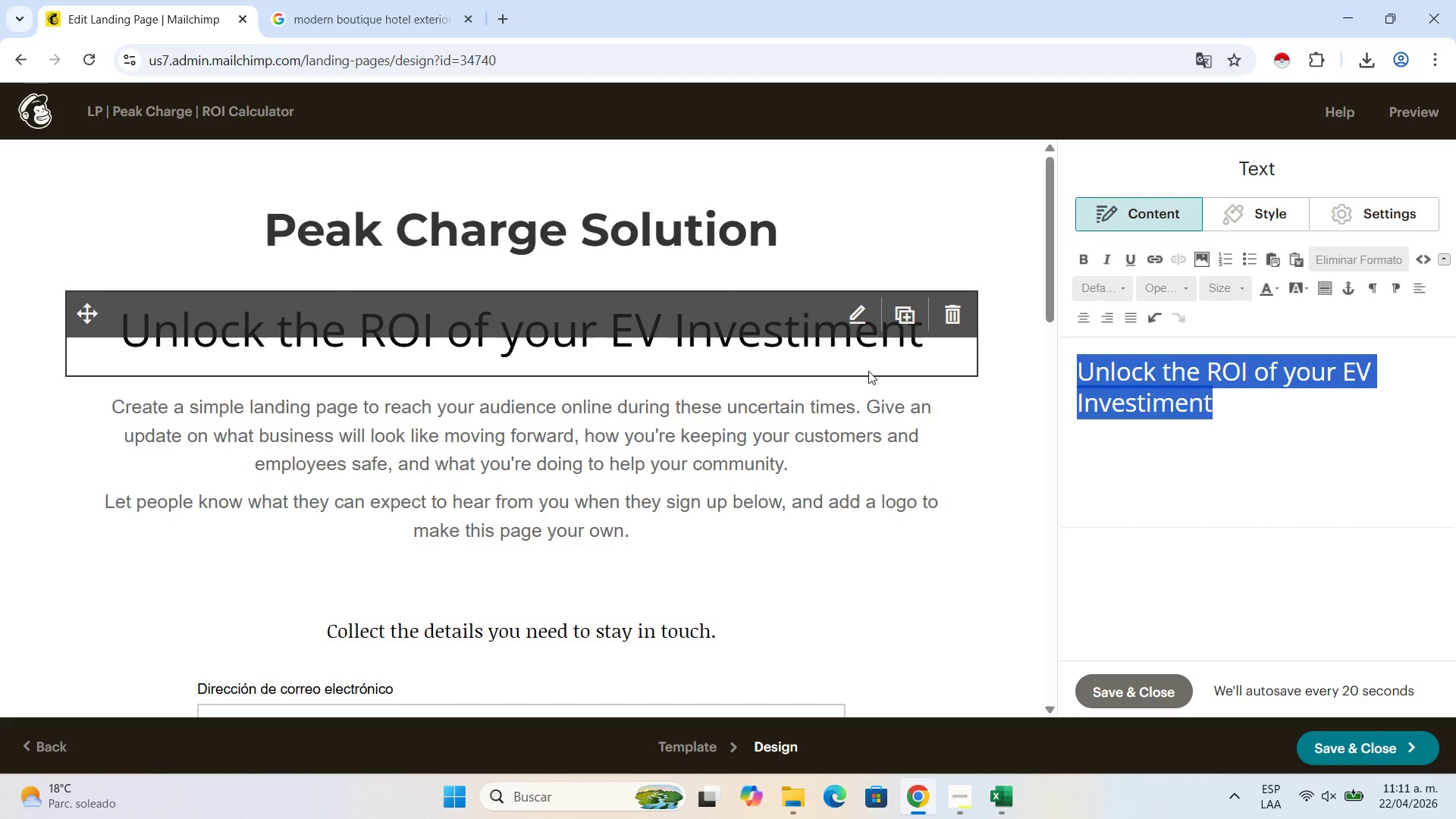 
left_click([783, 522])
 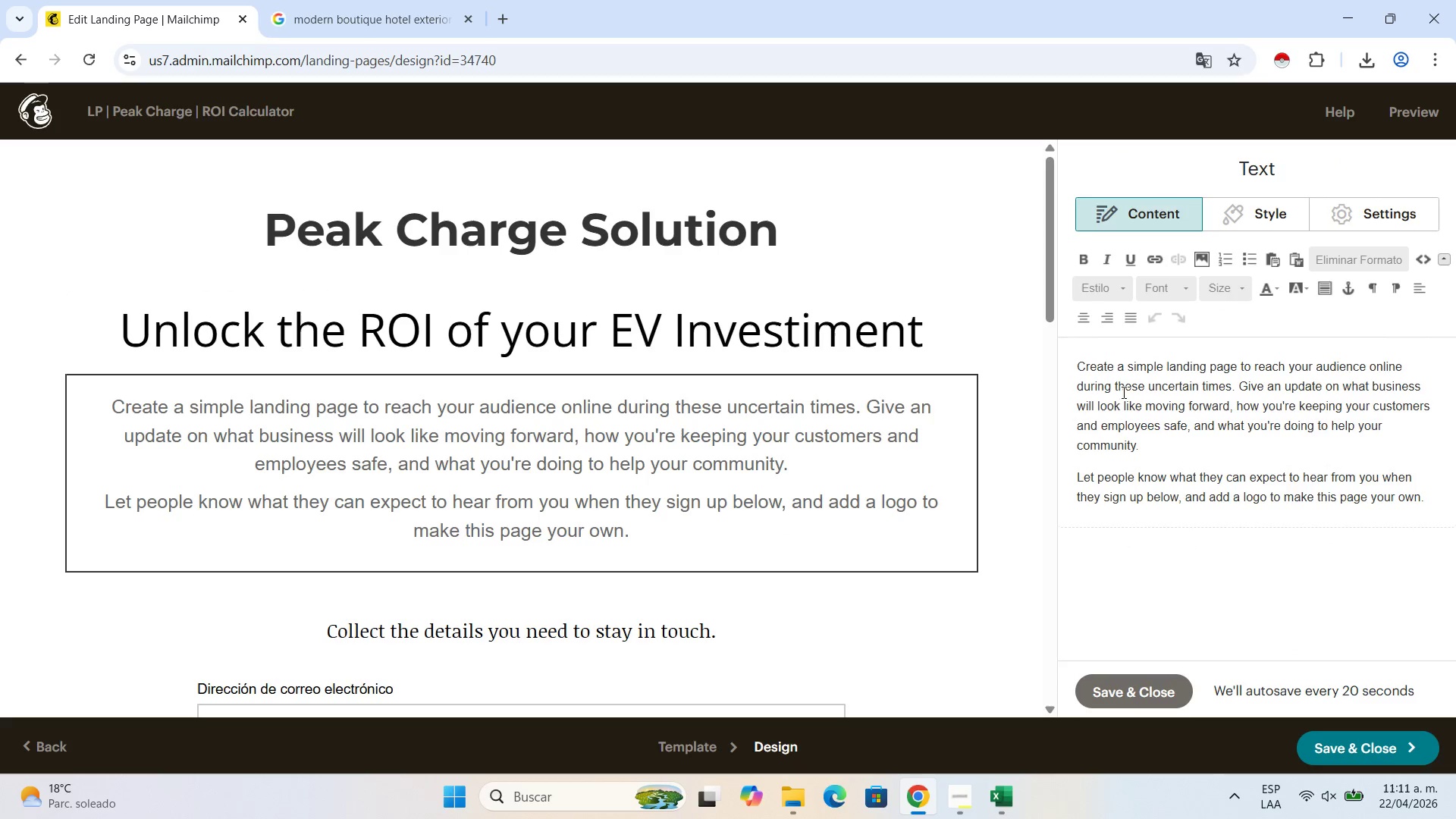 
left_click([1180, 441])
 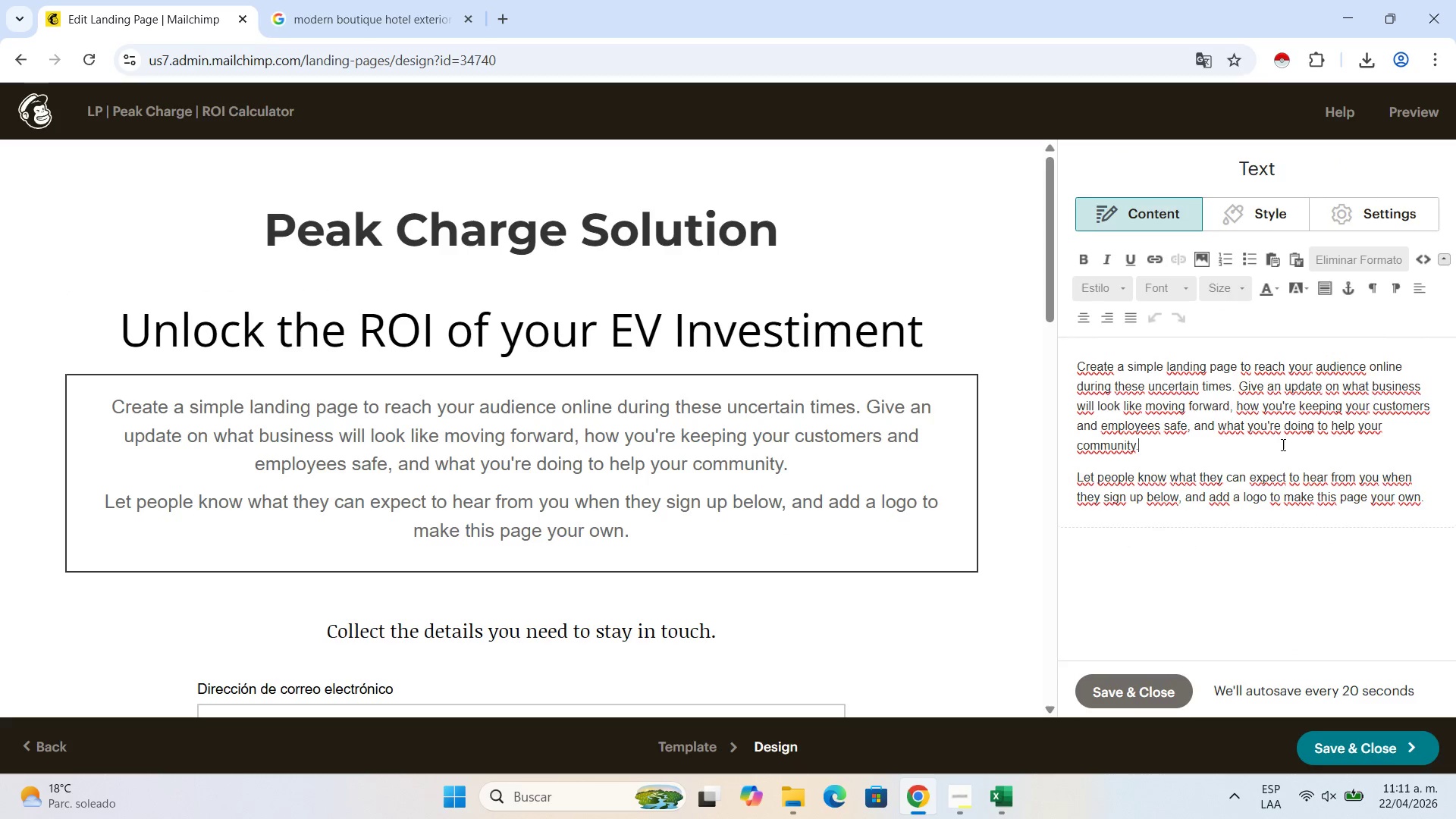 
left_click_drag(start_coordinate=[1427, 504], to_coordinate=[1021, 353])
 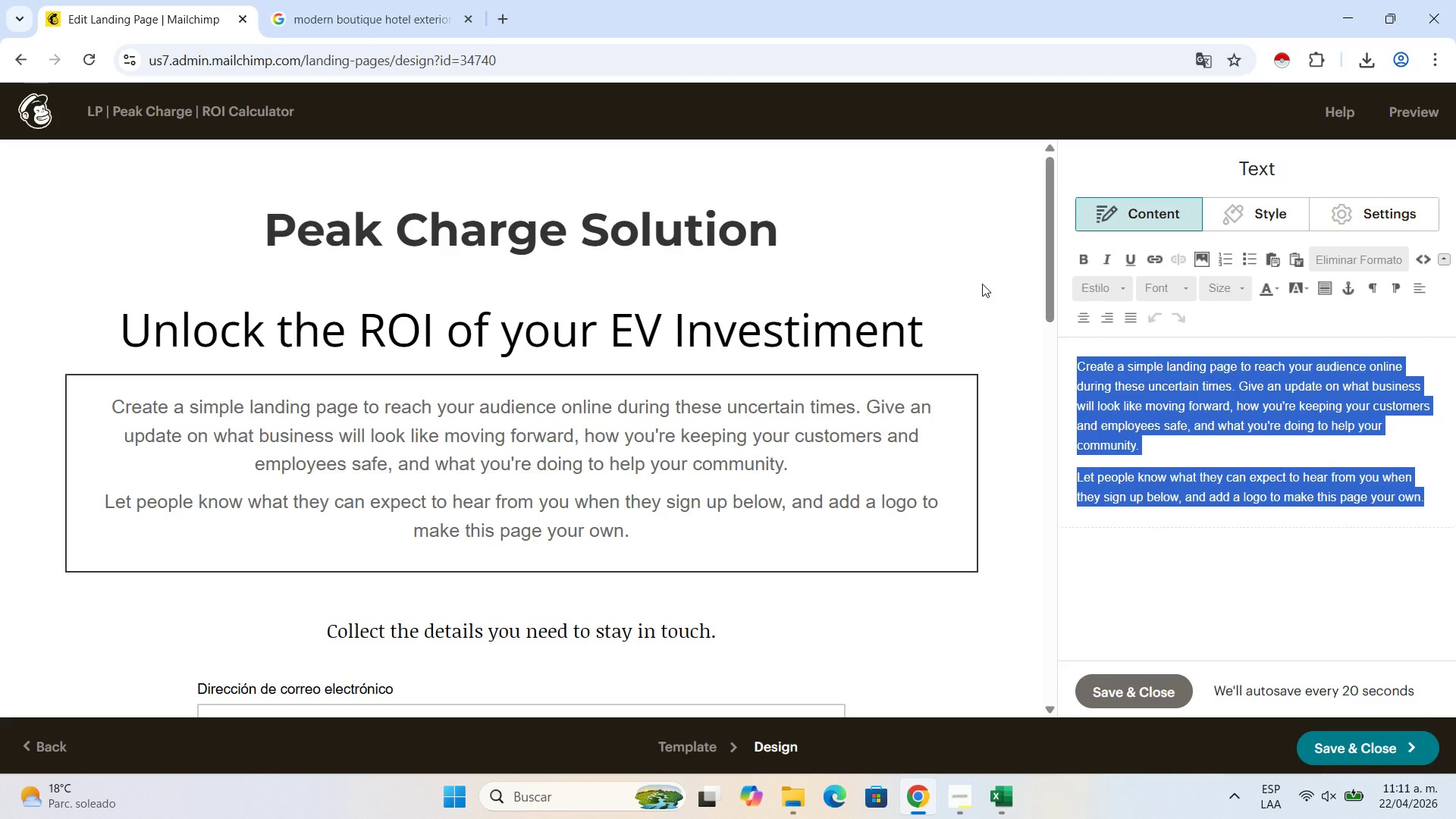 
wait(6.86)
 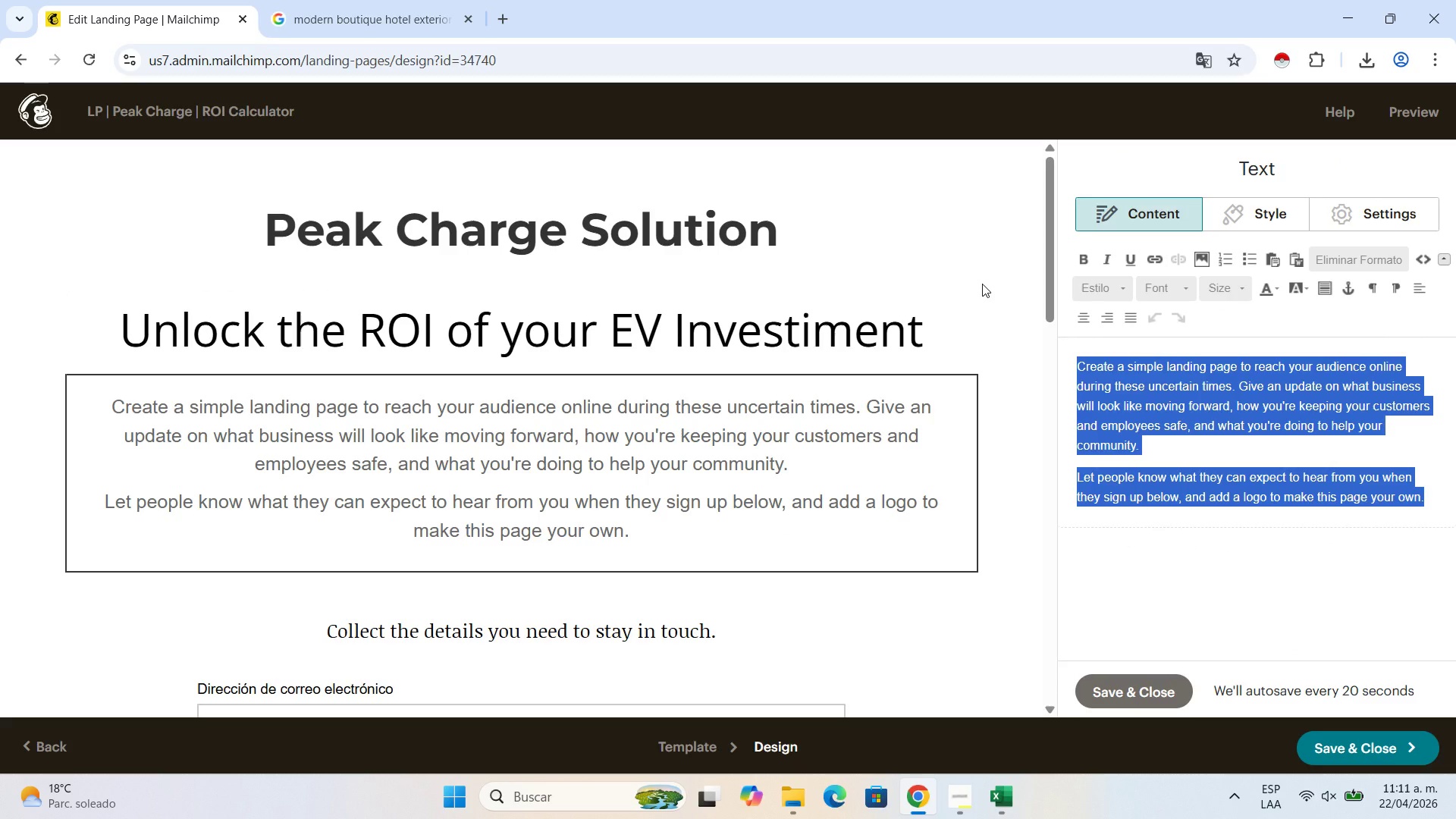 
key(Backspace)
type(Modern travelers )
 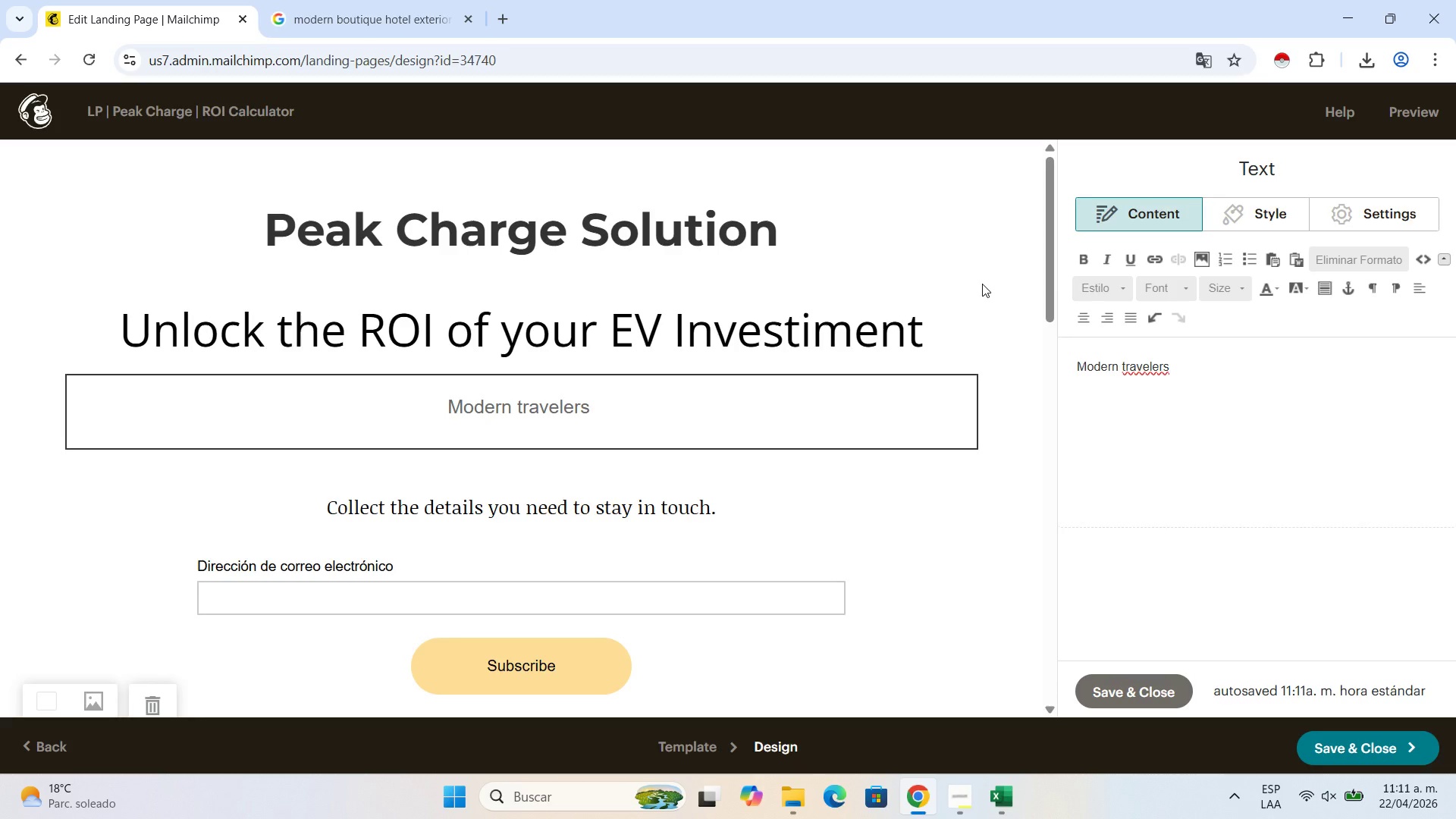 
type(prioritixz)
key(Backspace)
key(Backspace)
type(ze sustainable hospitalyly)
key(Backspace)
key(Backspace)
key(Backspace)
type(ity )
key(Backspace)
type(,)
key(Backspace)
type(. )
 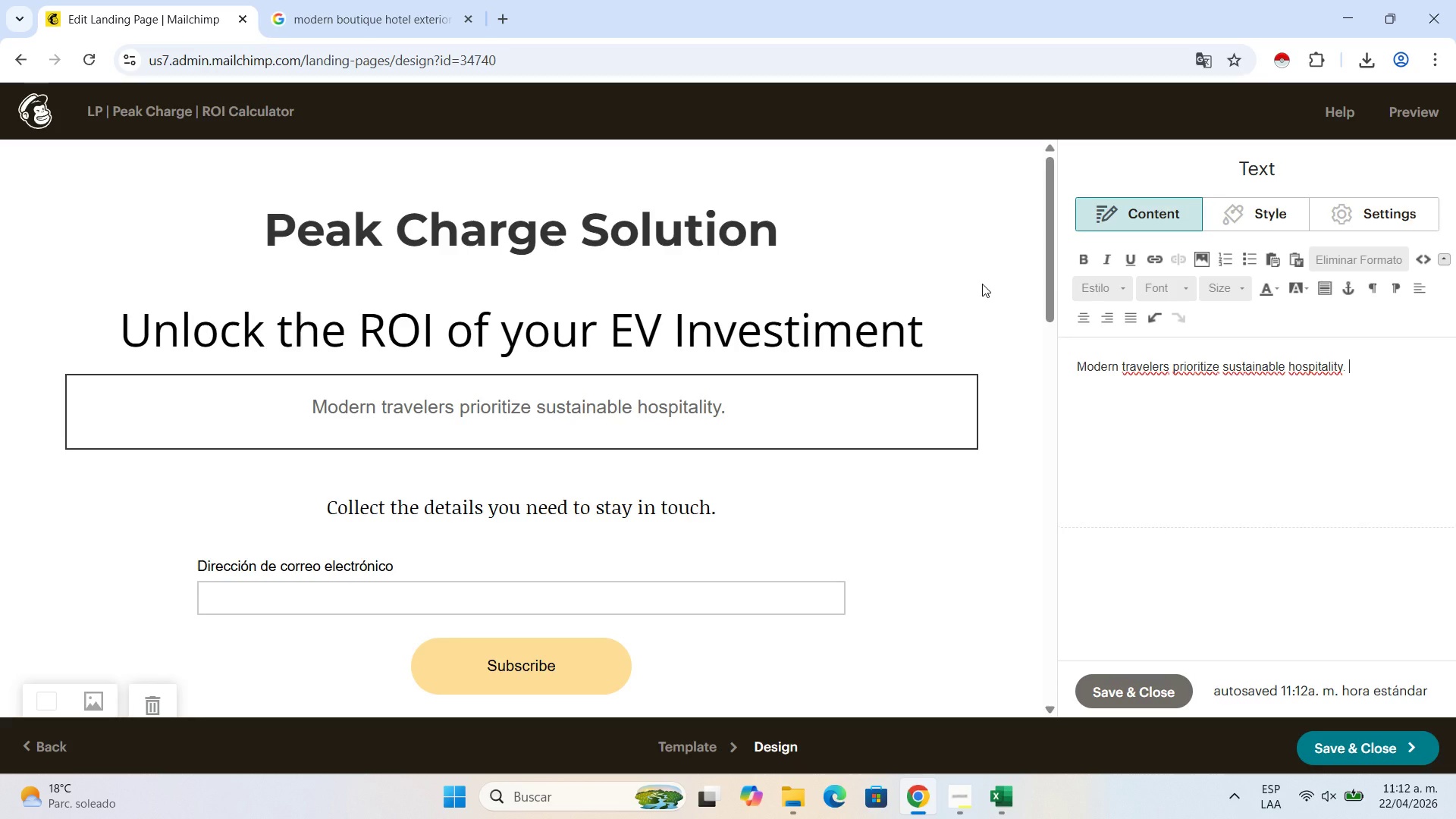 
wait(13.74)
 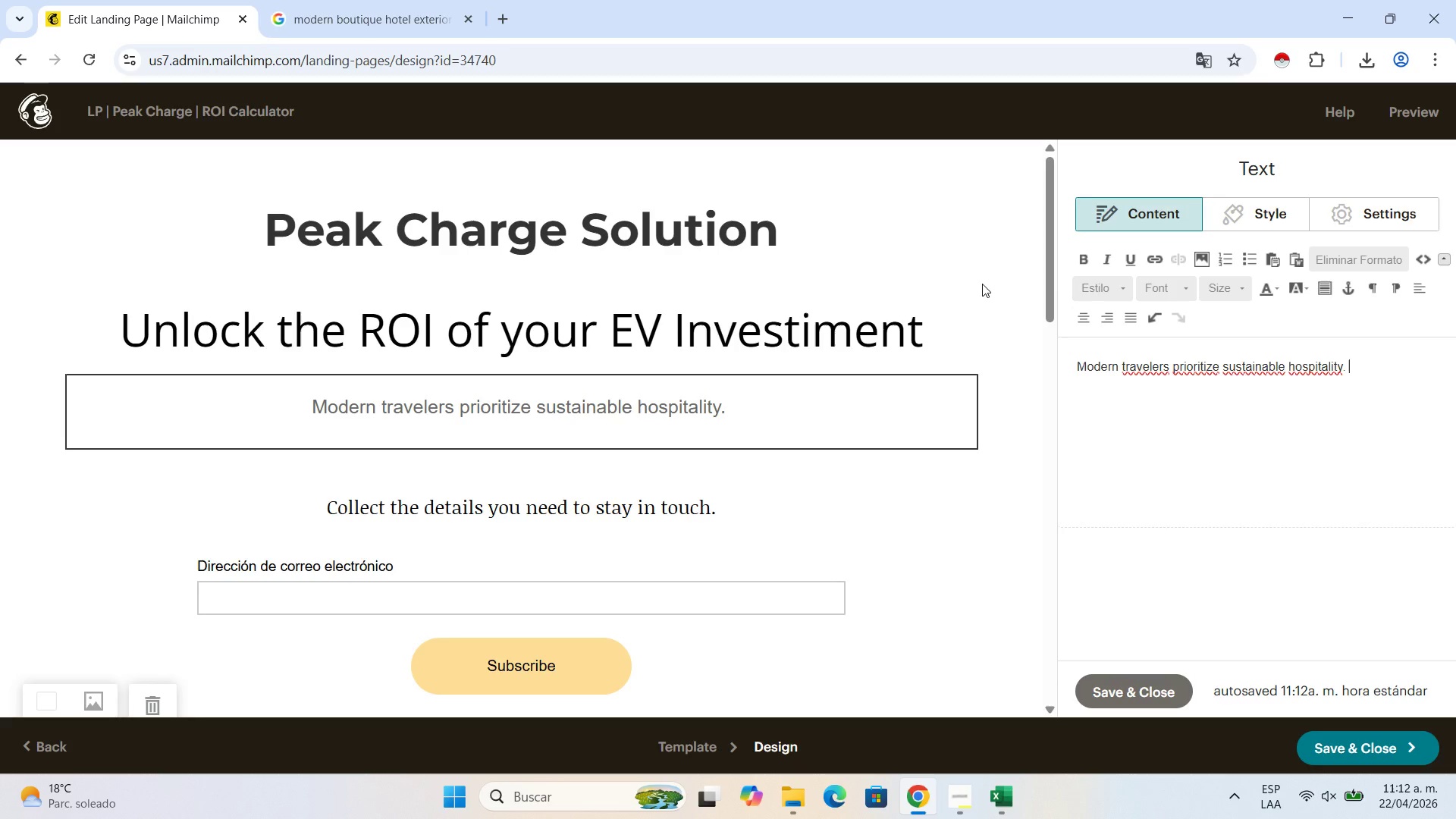 
type(Find our exactly how much value )
 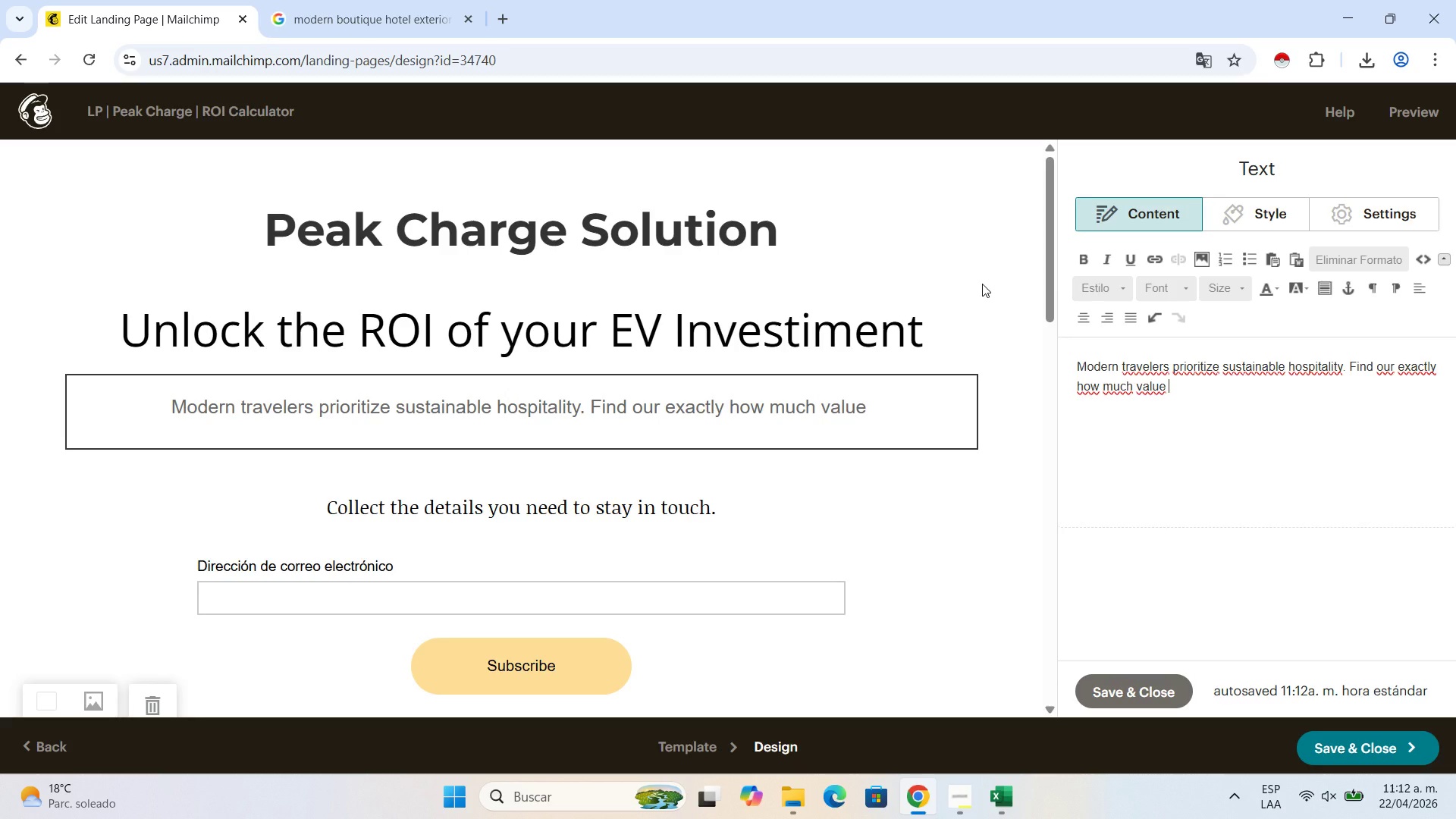 
type(your property can again )
 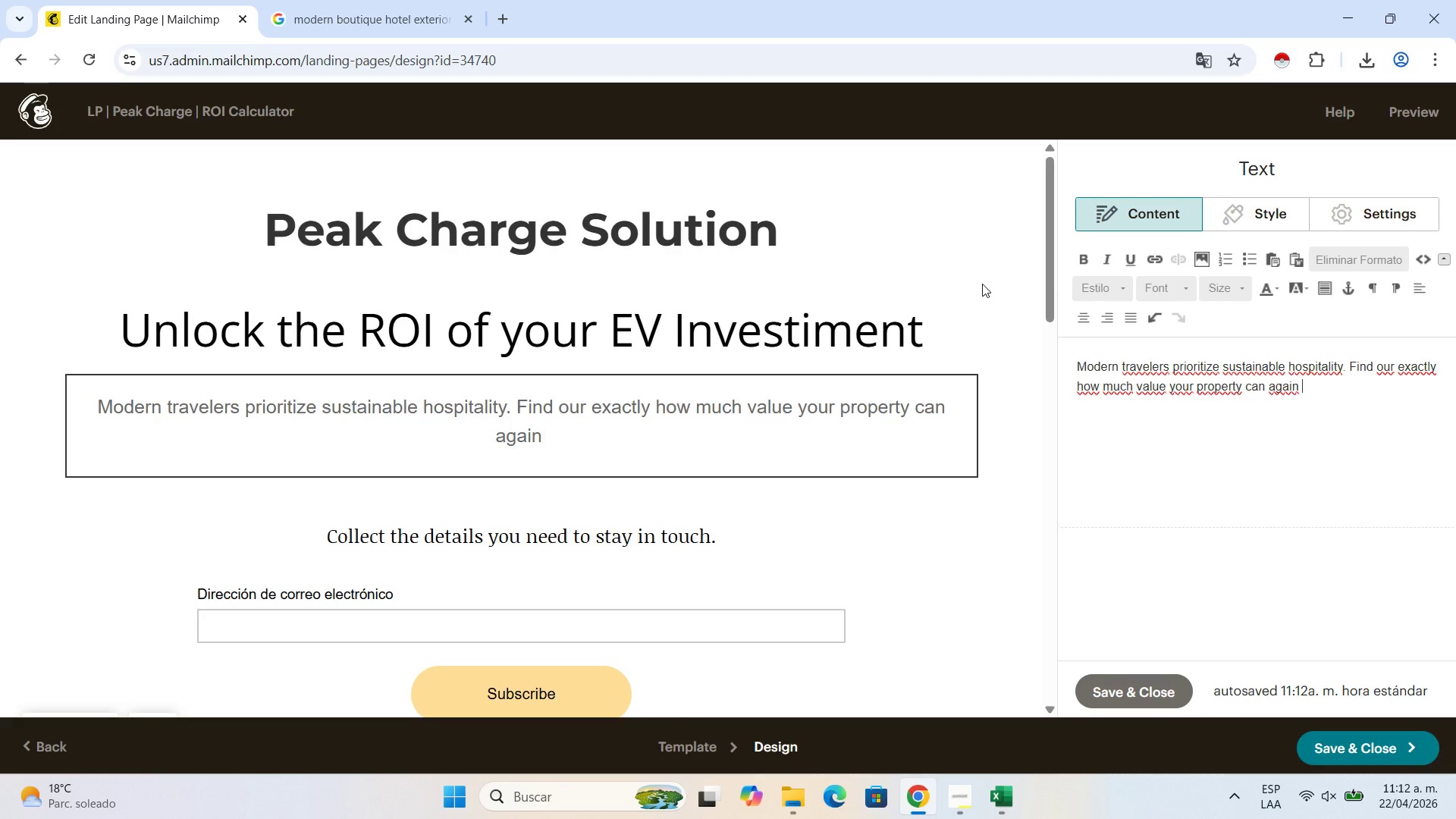 
wait(9.52)
 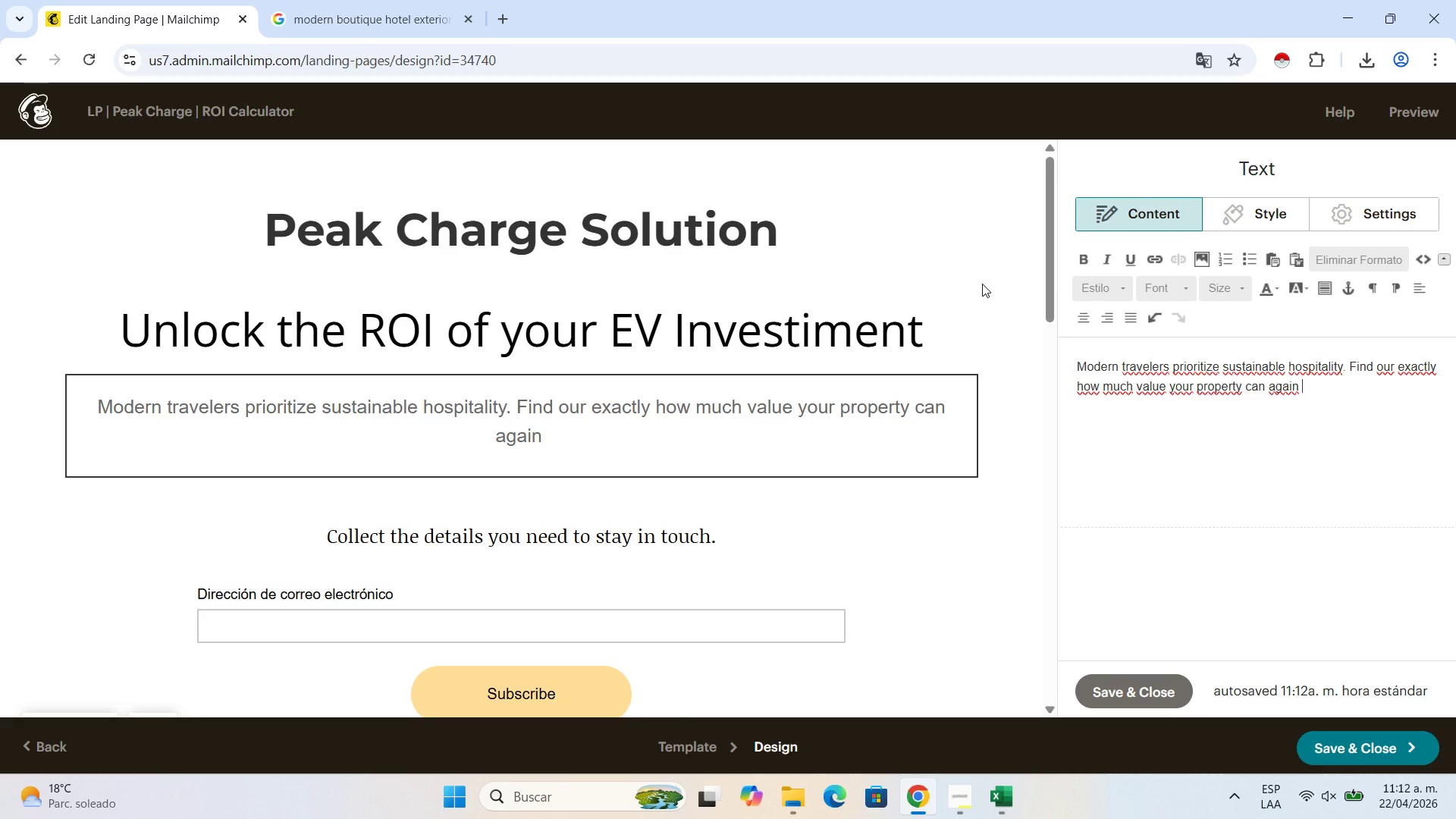 
key(Backspace)
key(Backspace)
key(Backspace)
key(Backspace)
key(Backspace)
key(Backspace)
type(gain by integrating EV charging station. Re)
key(Backspace)
type(equest your personalized RI)
key(Backspace)
type(OI report below.)
 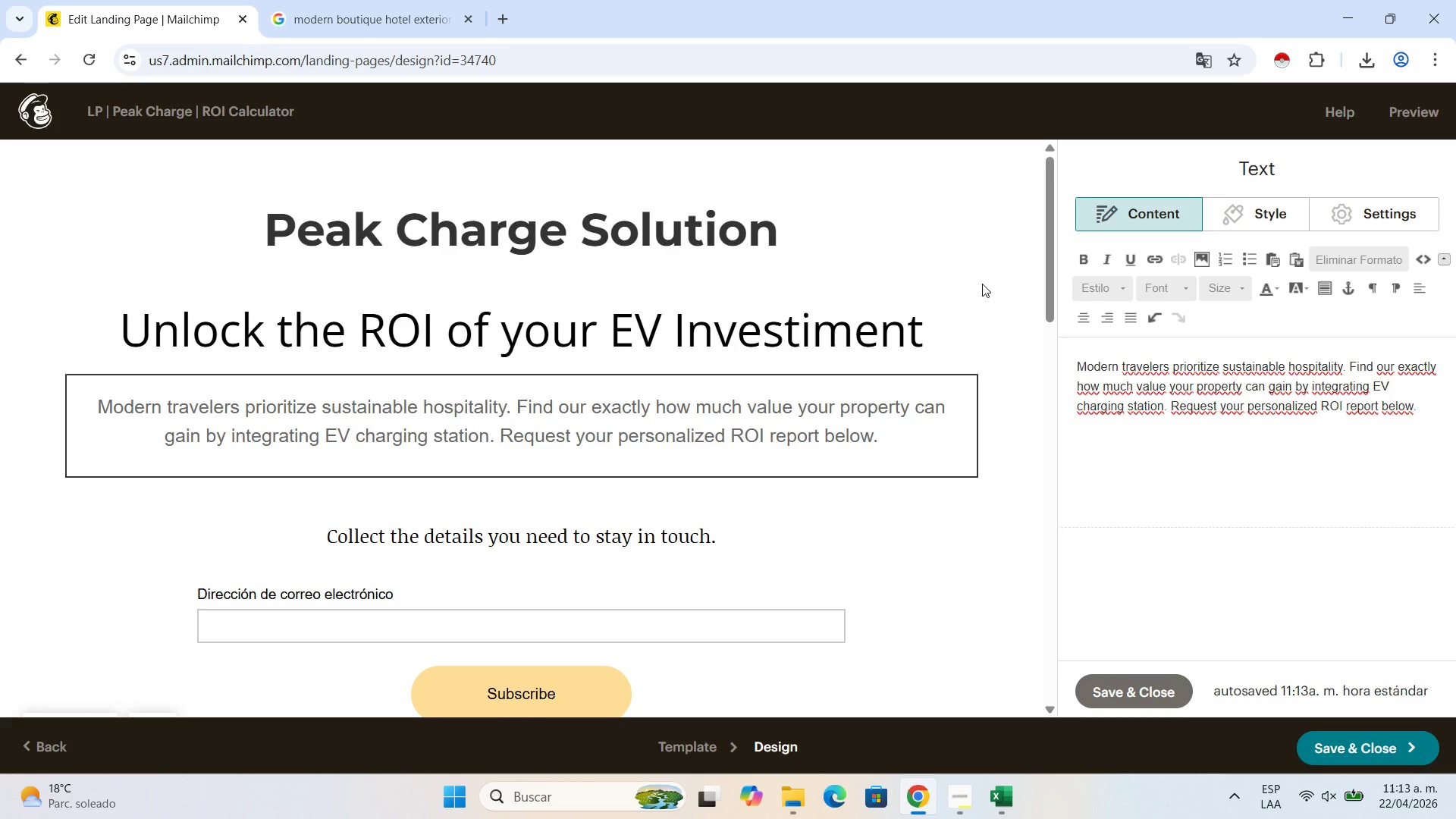 
left_click_drag(start_coordinate=[1423, 403], to_coordinate=[1059, 353])
 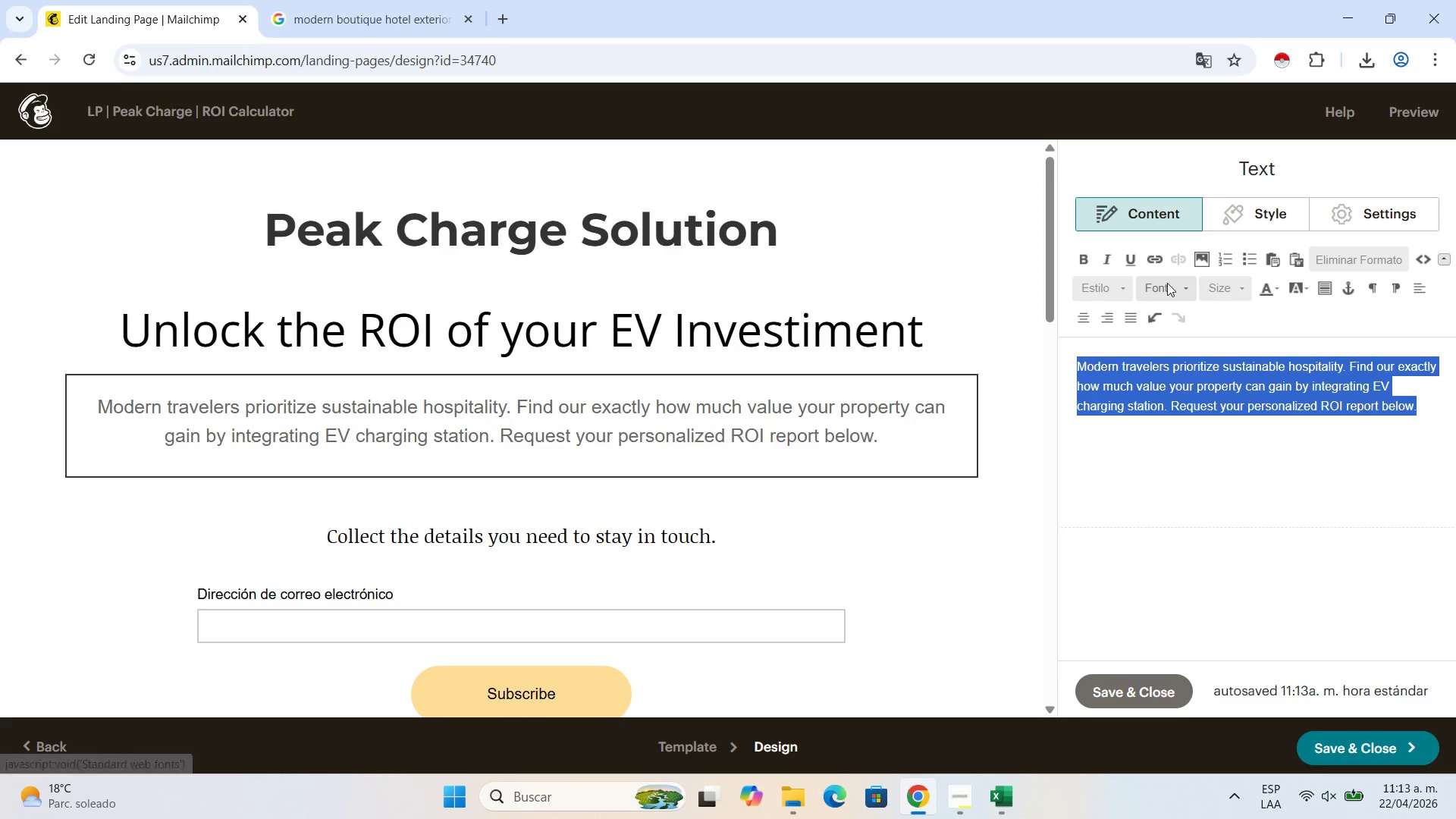 
left_click([1167, 283])
 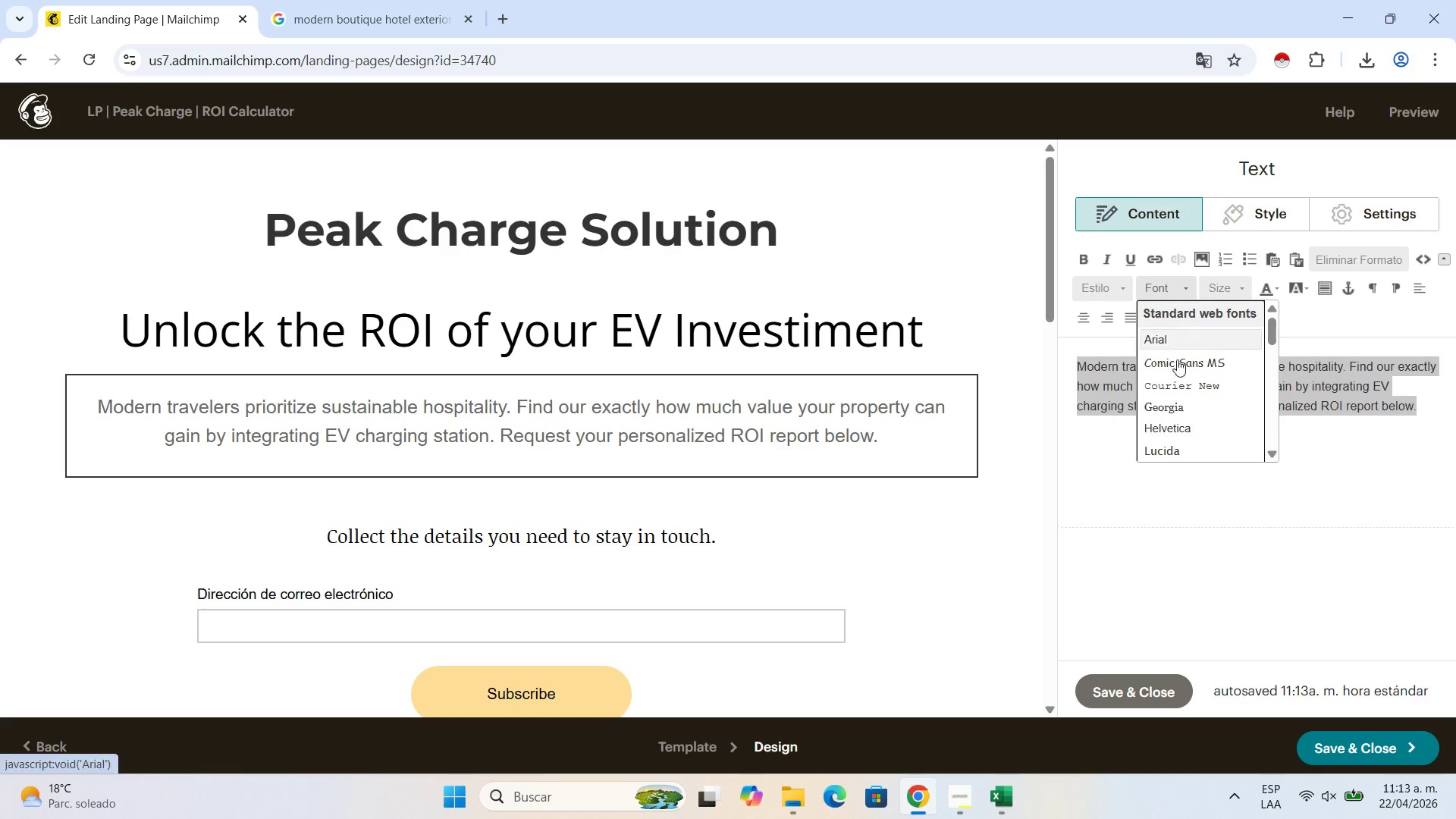 
scroll: coordinate [1177, 397], scroll_direction: down, amount: 4.0
 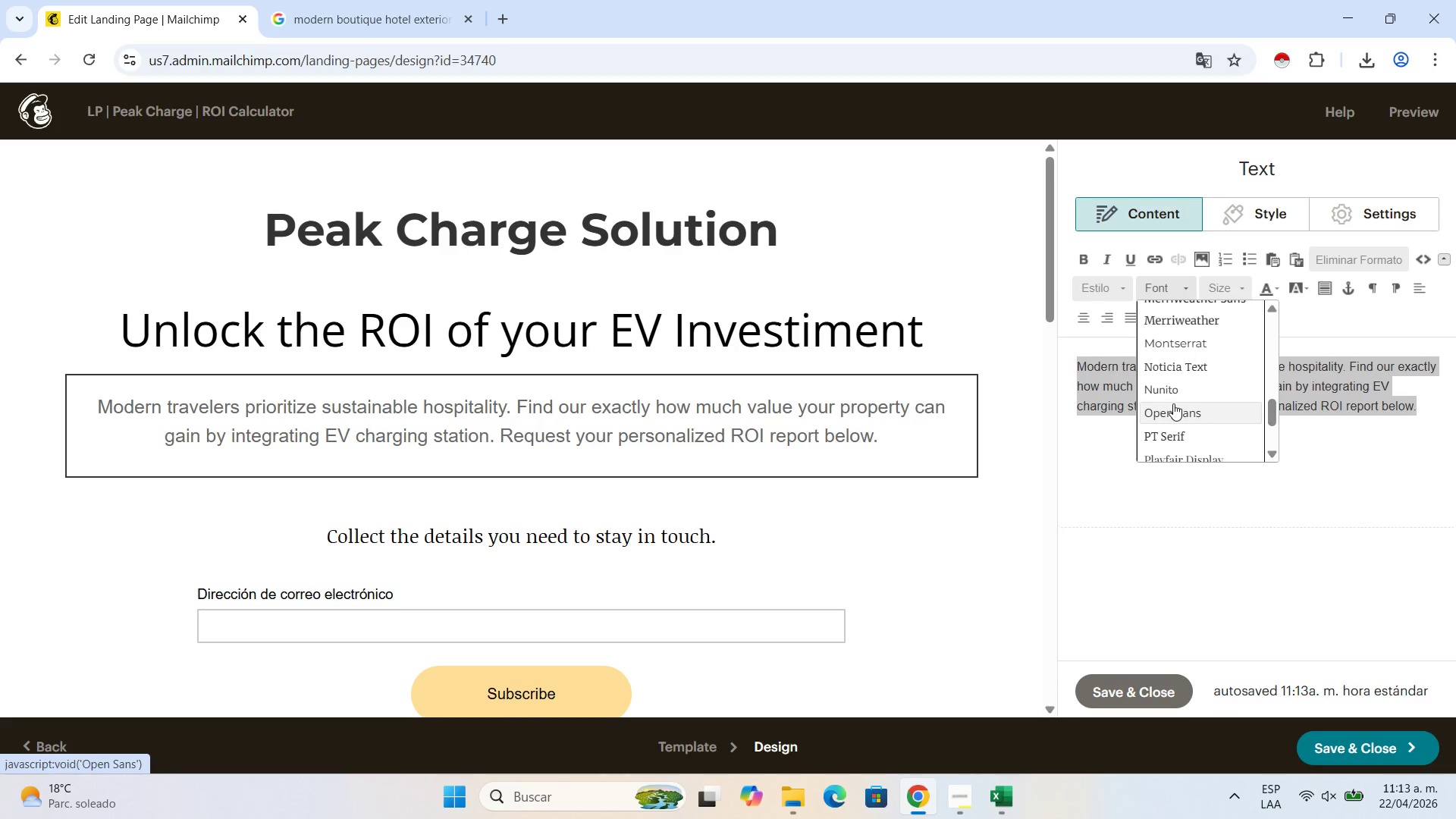 
left_click([1173, 403])
 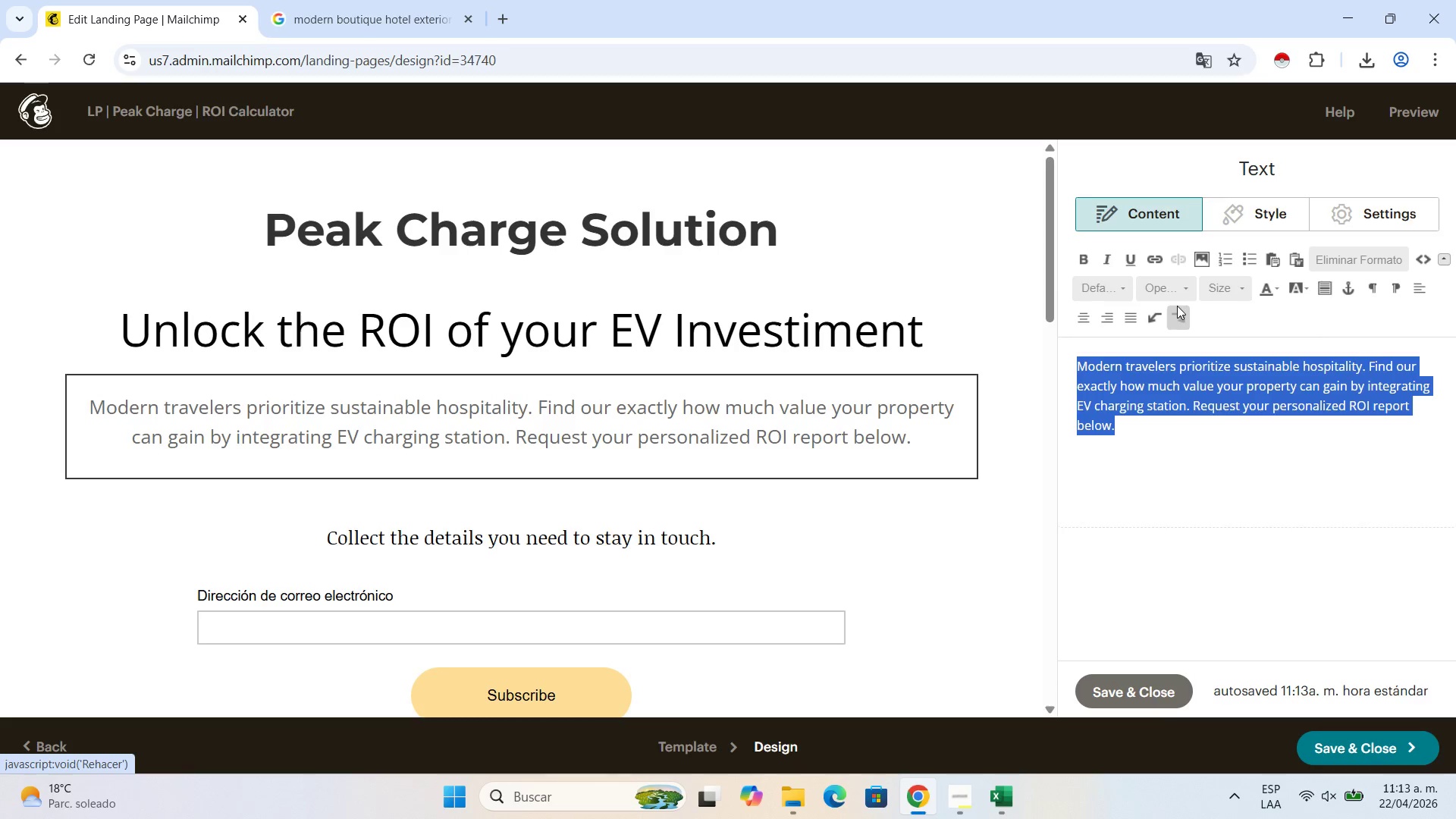 
left_click([1240, 286])
 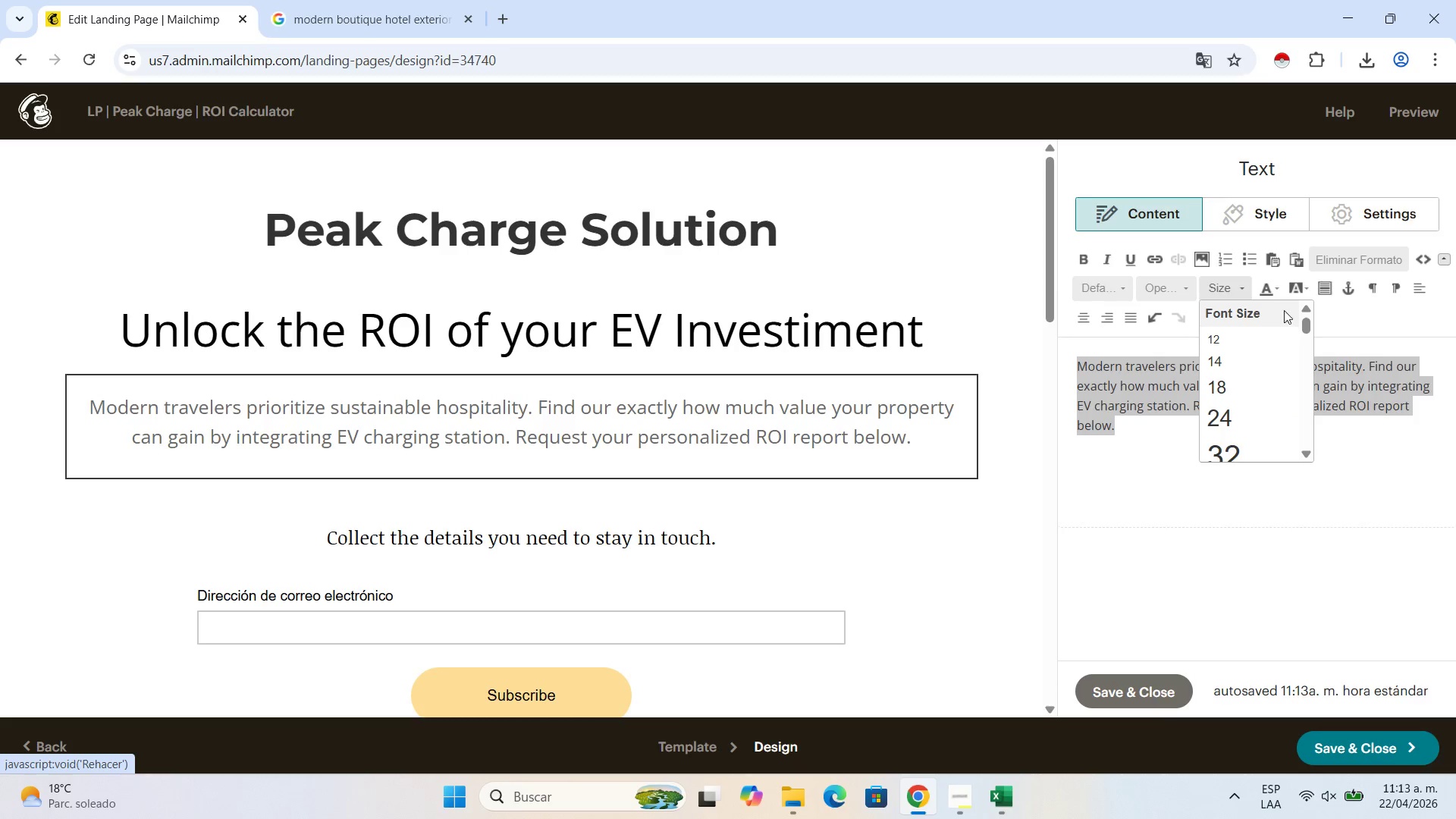 
left_click([1279, 282])
 